 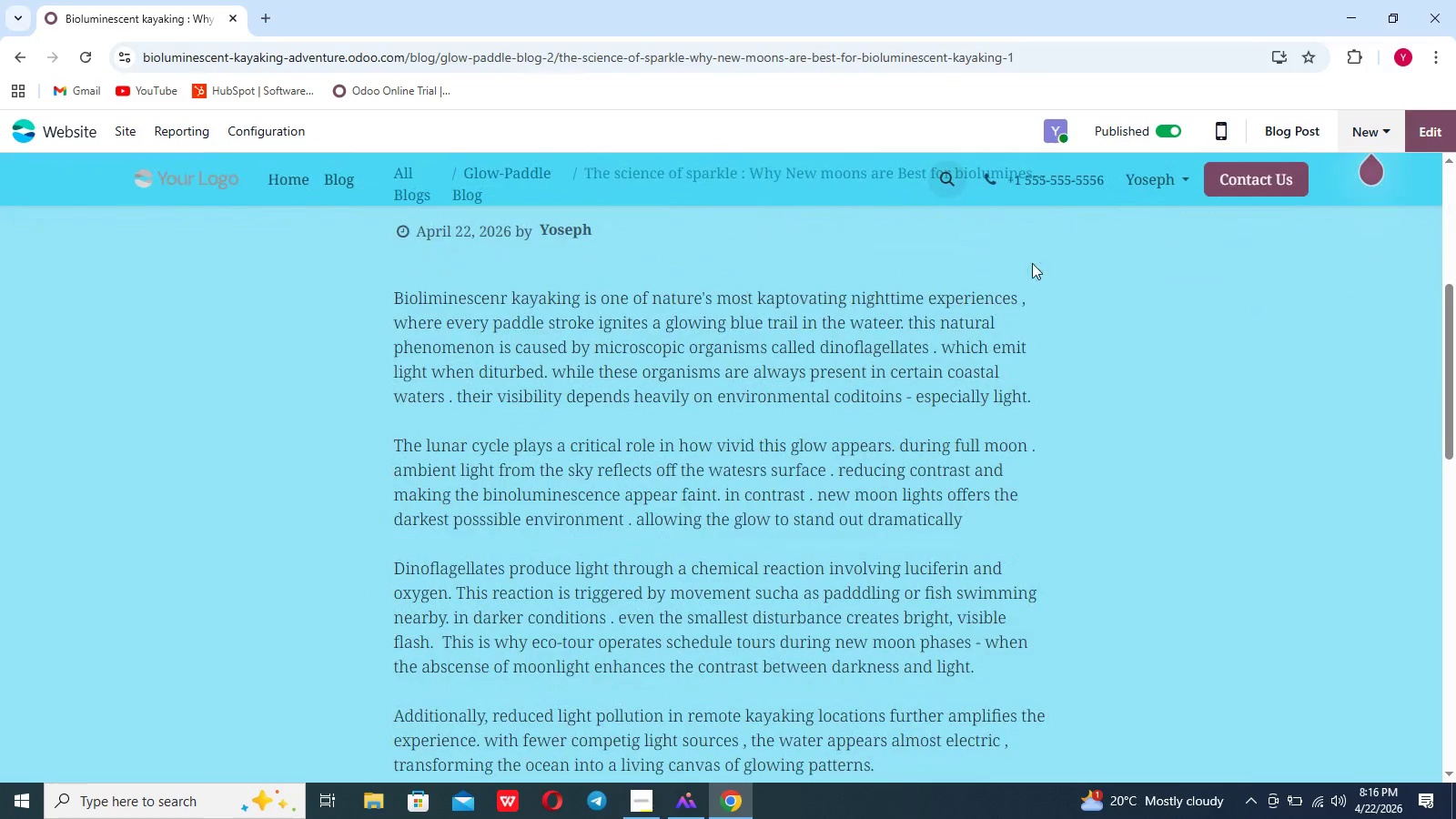 
scroll: coordinate [866, 444], scroll_direction: down, amount: 3.0
 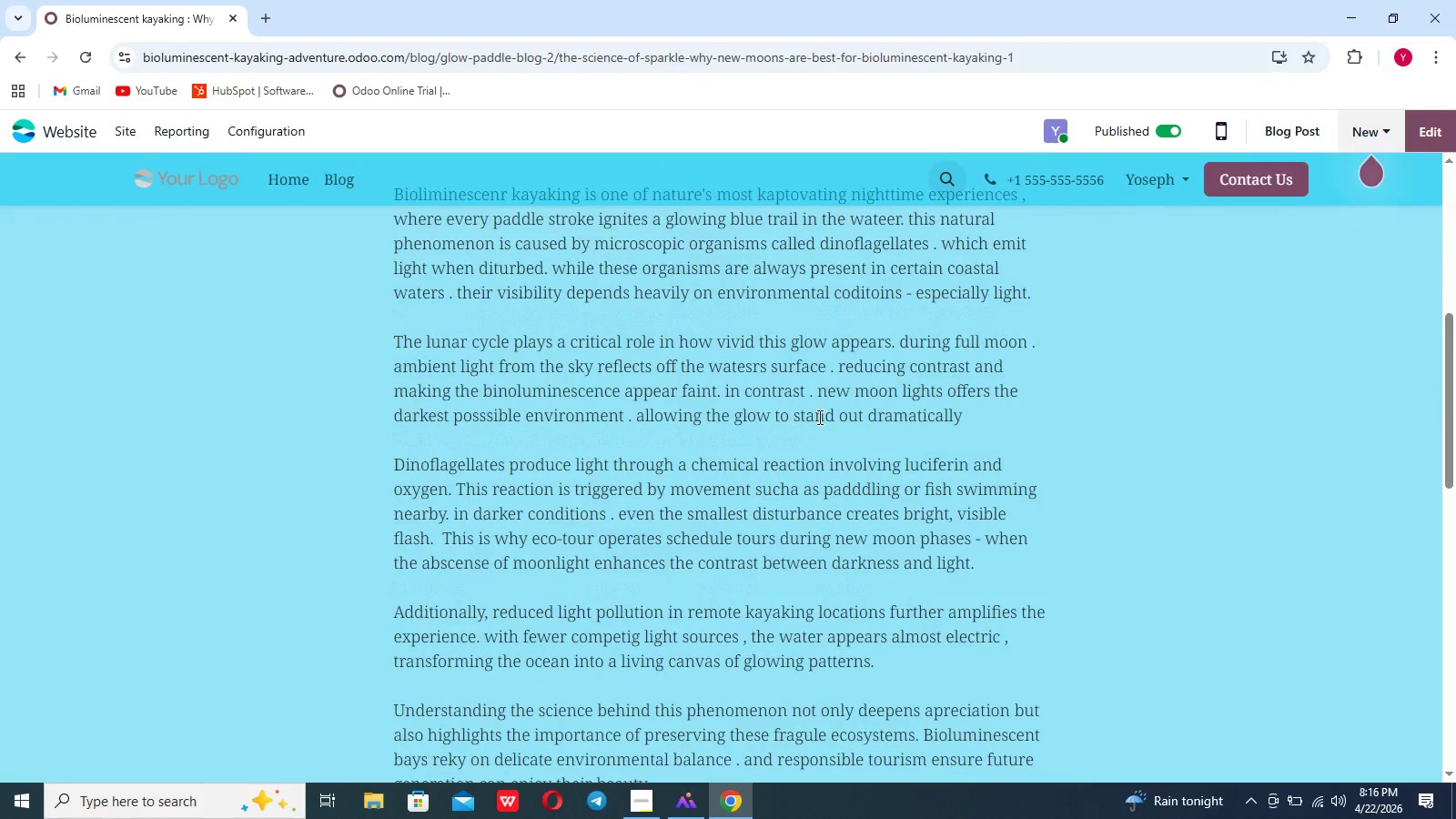 
left_click([818, 417])
 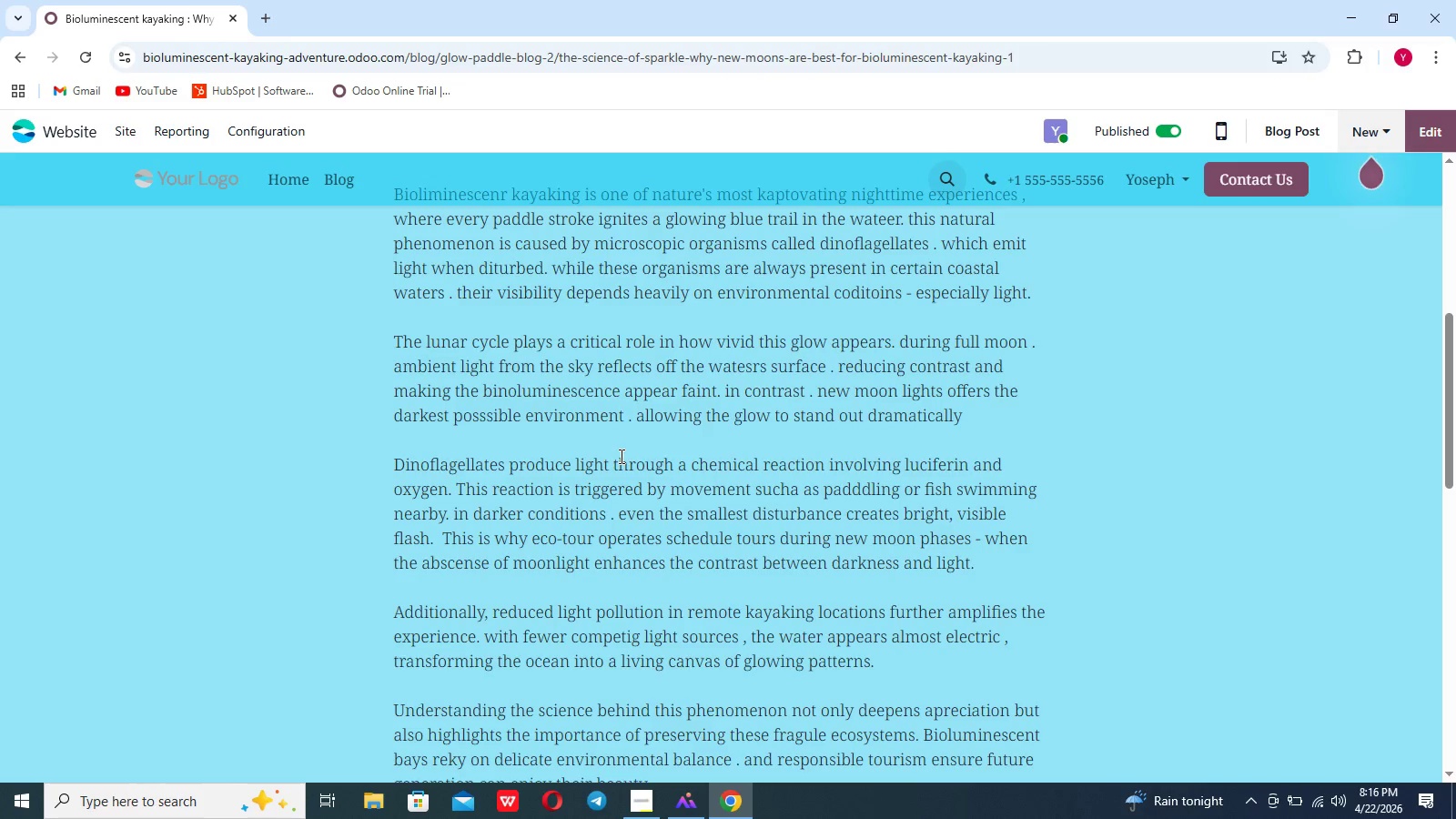 
wait(5.89)
 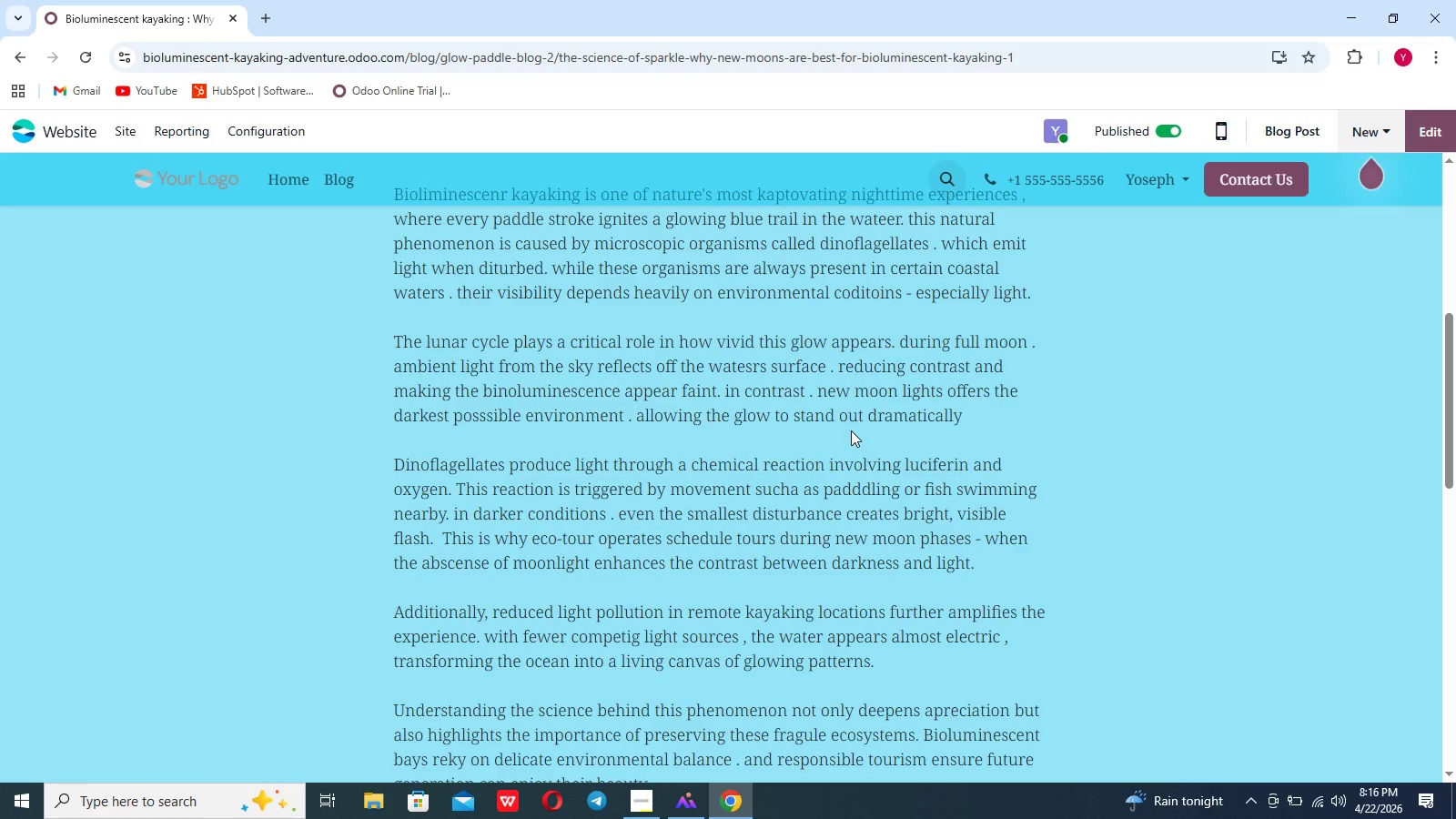 
scroll: coordinate [620, 456], scroll_direction: down, amount: 20.0
 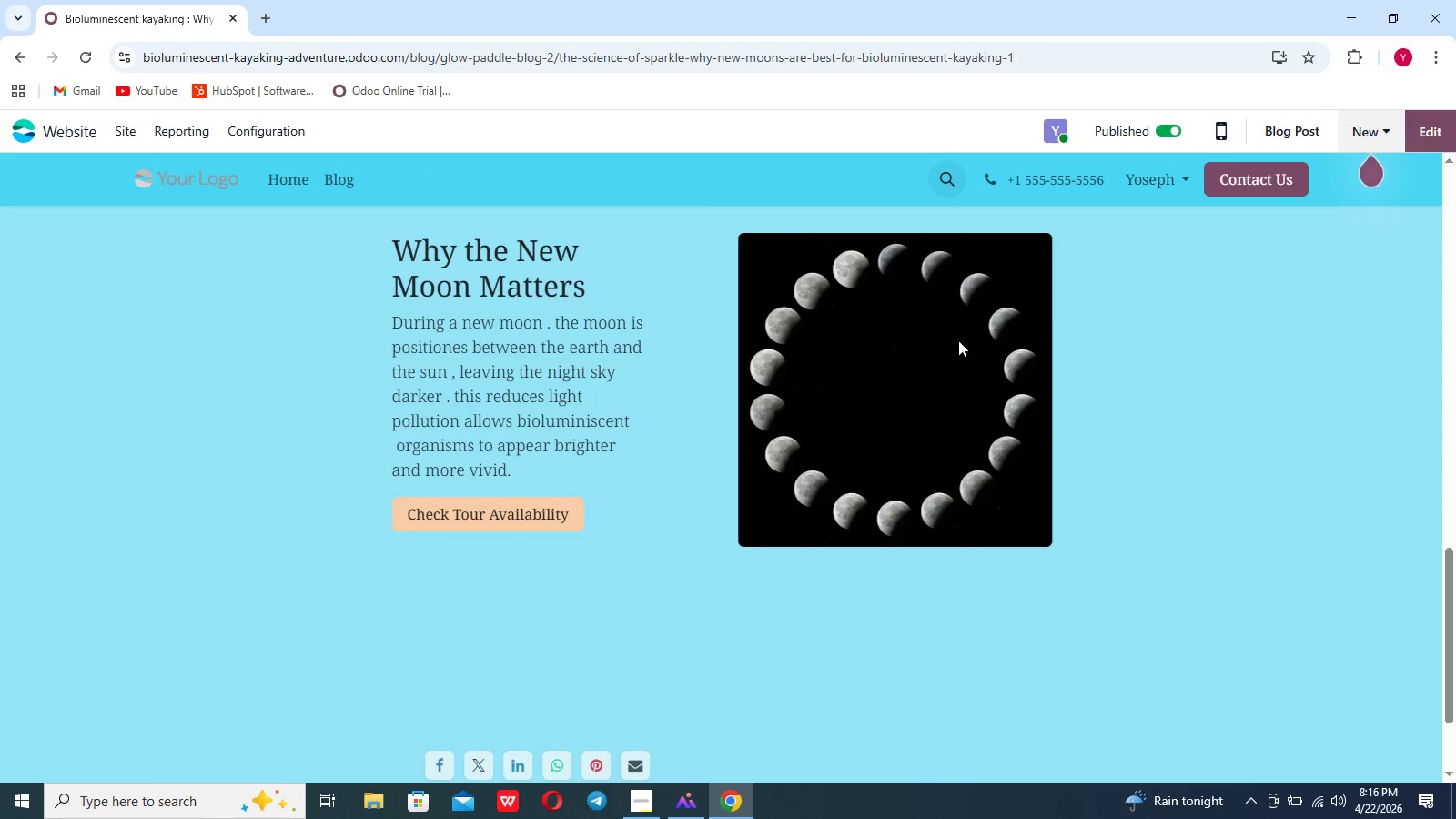 
left_click([1440, 130])
 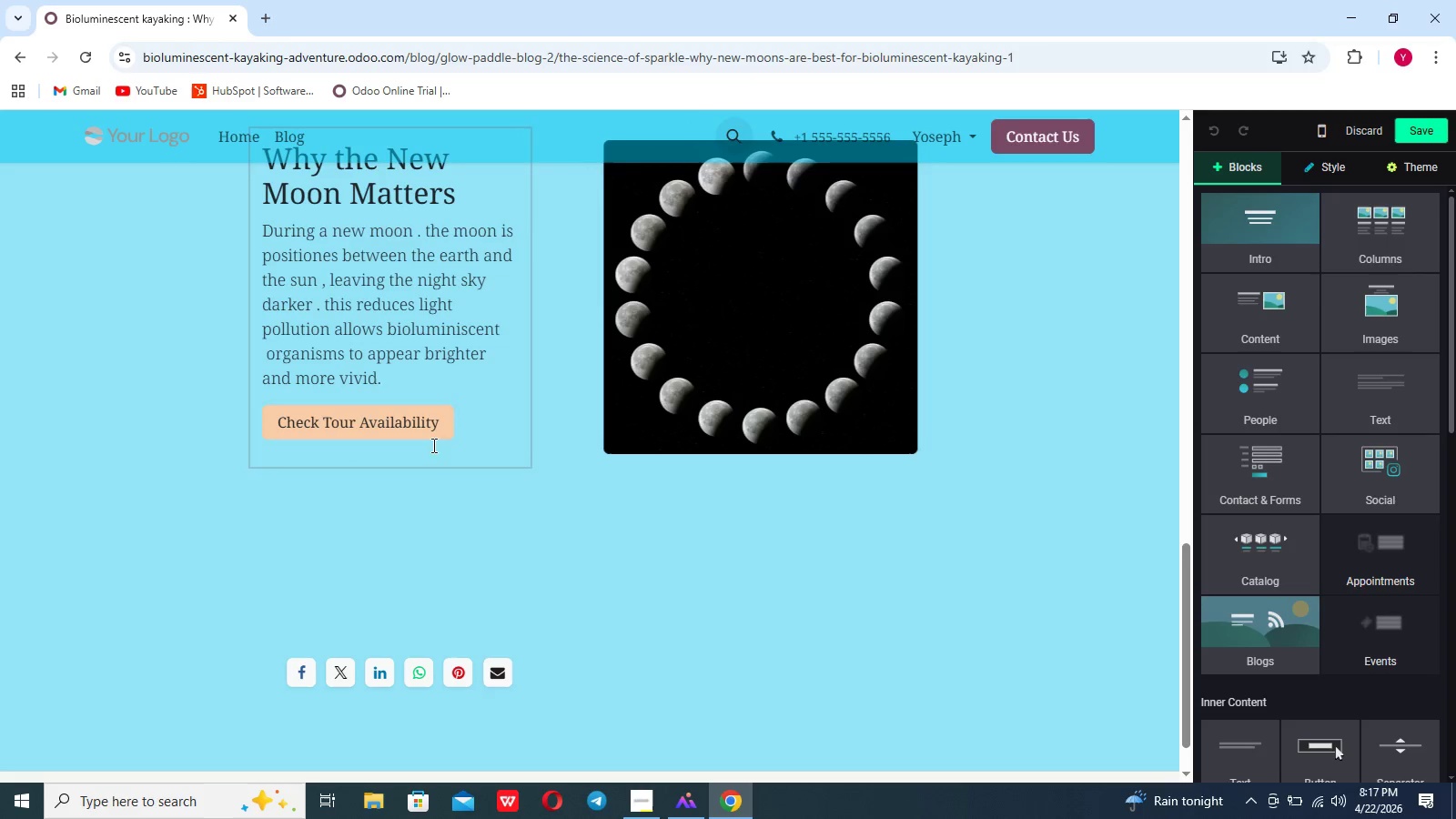 
left_click([390, 430])
 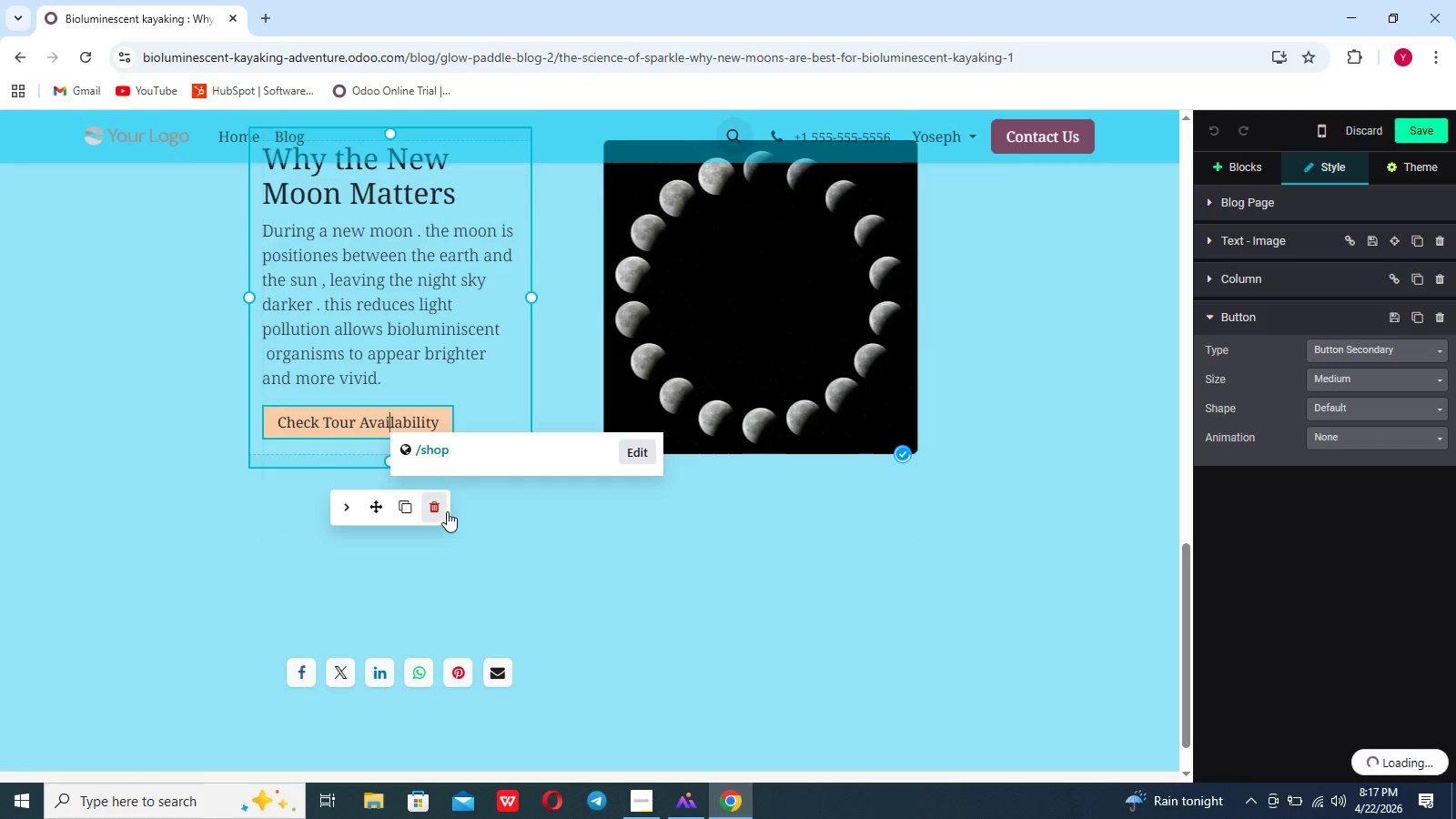 
left_click([441, 511])
 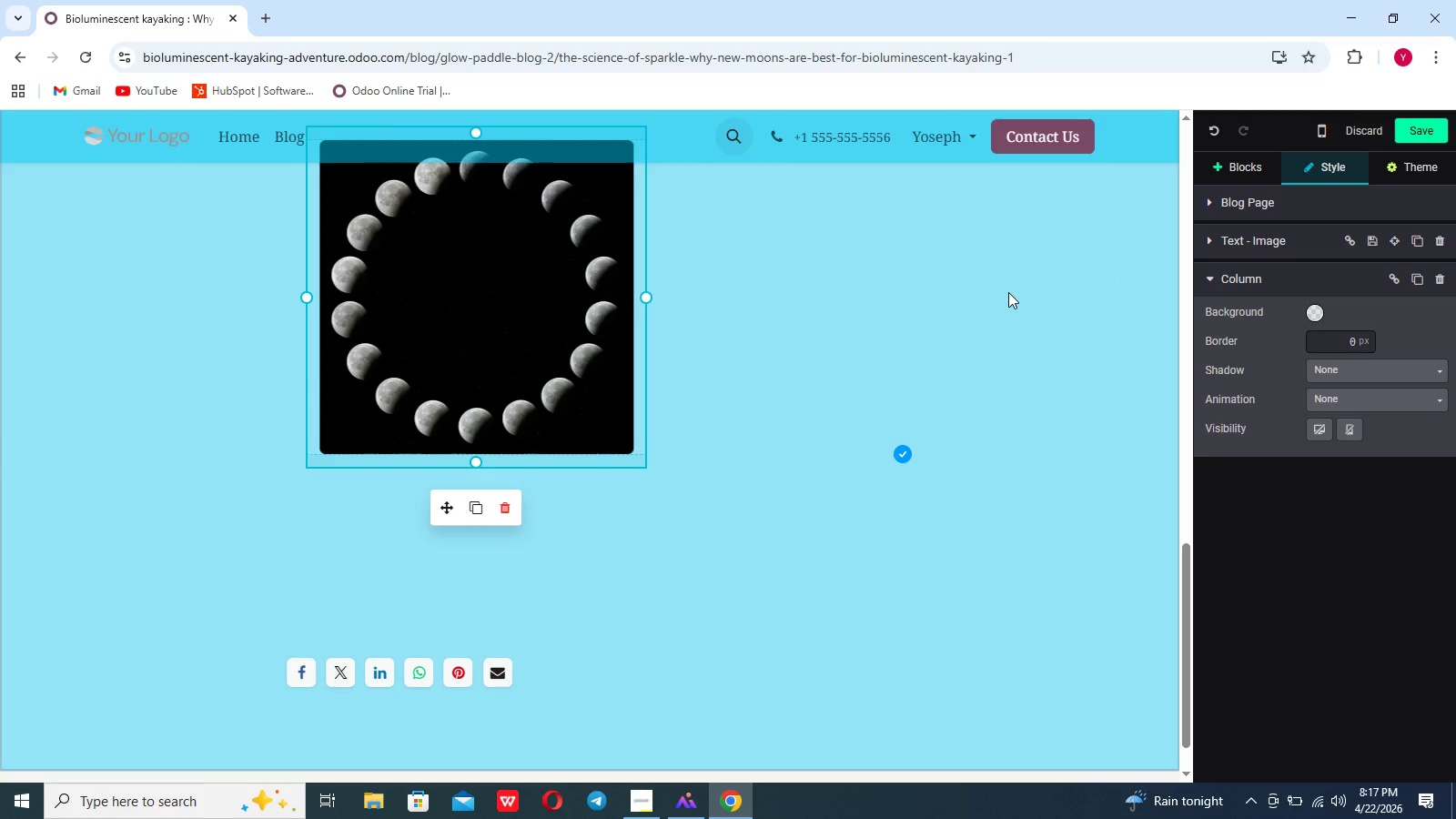 
key(Control+Z)
 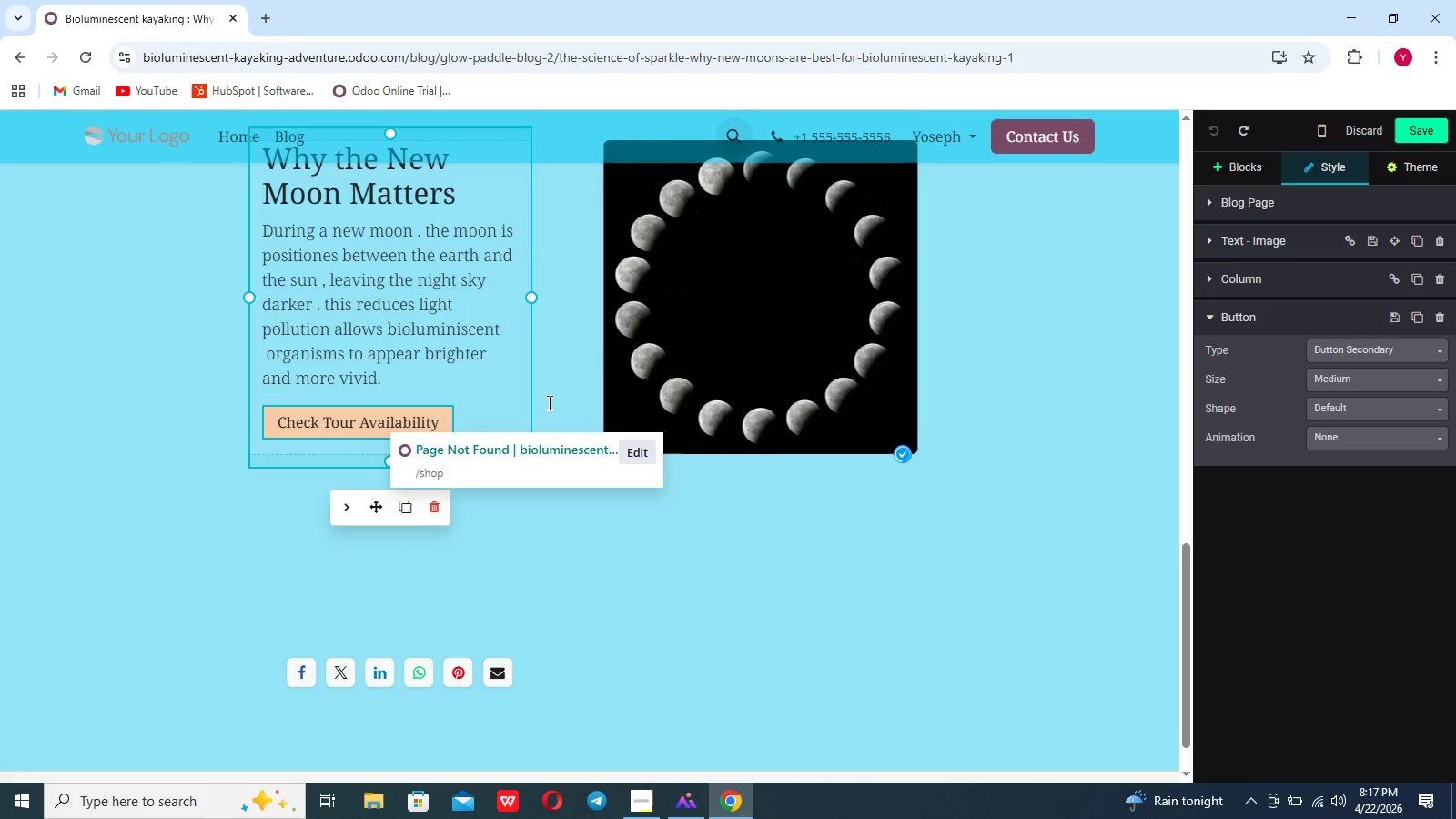 
left_click([430, 413])
 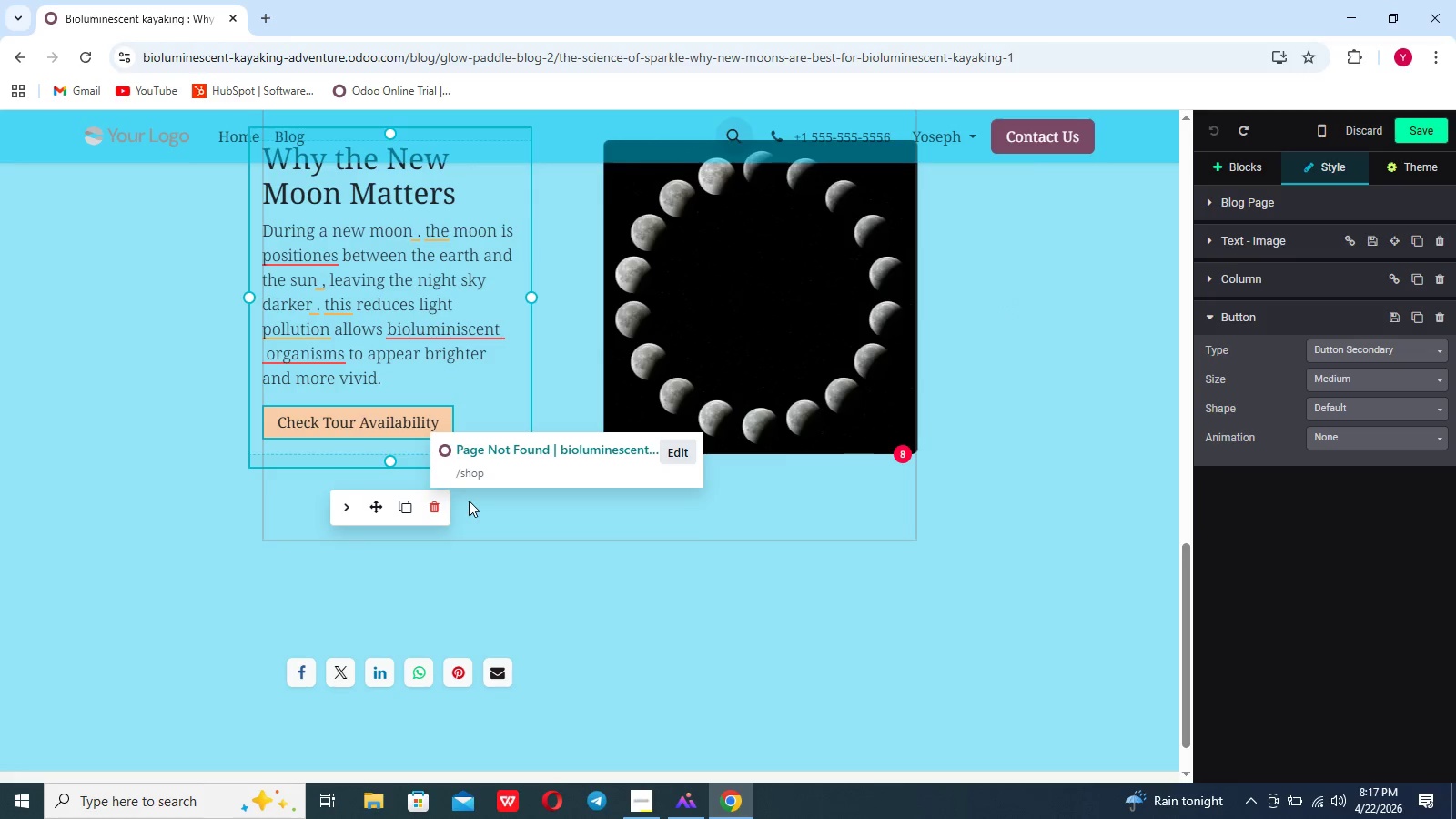 
left_click([513, 558])
 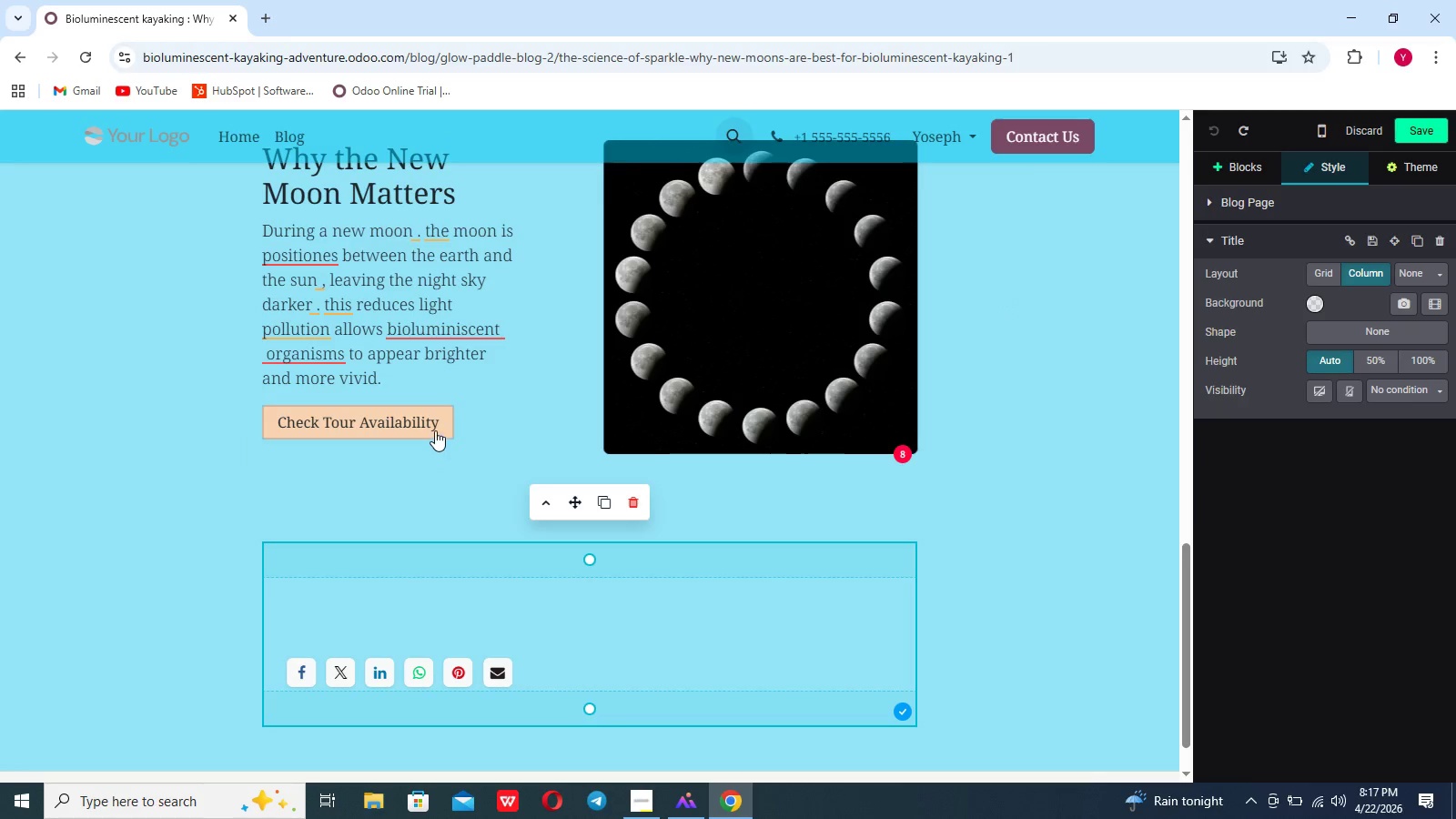 
left_click([435, 430])
 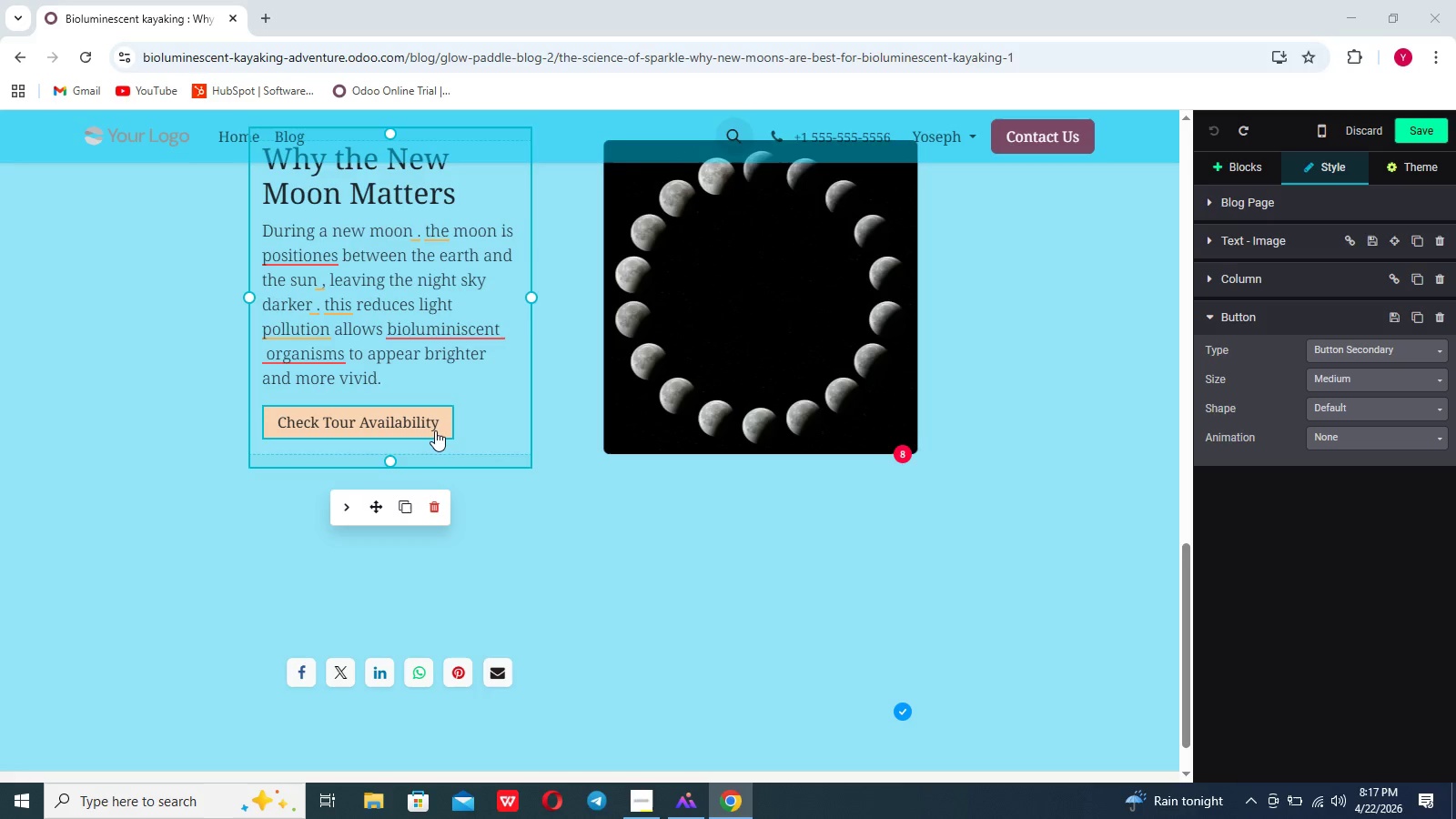 
left_click([435, 430])
 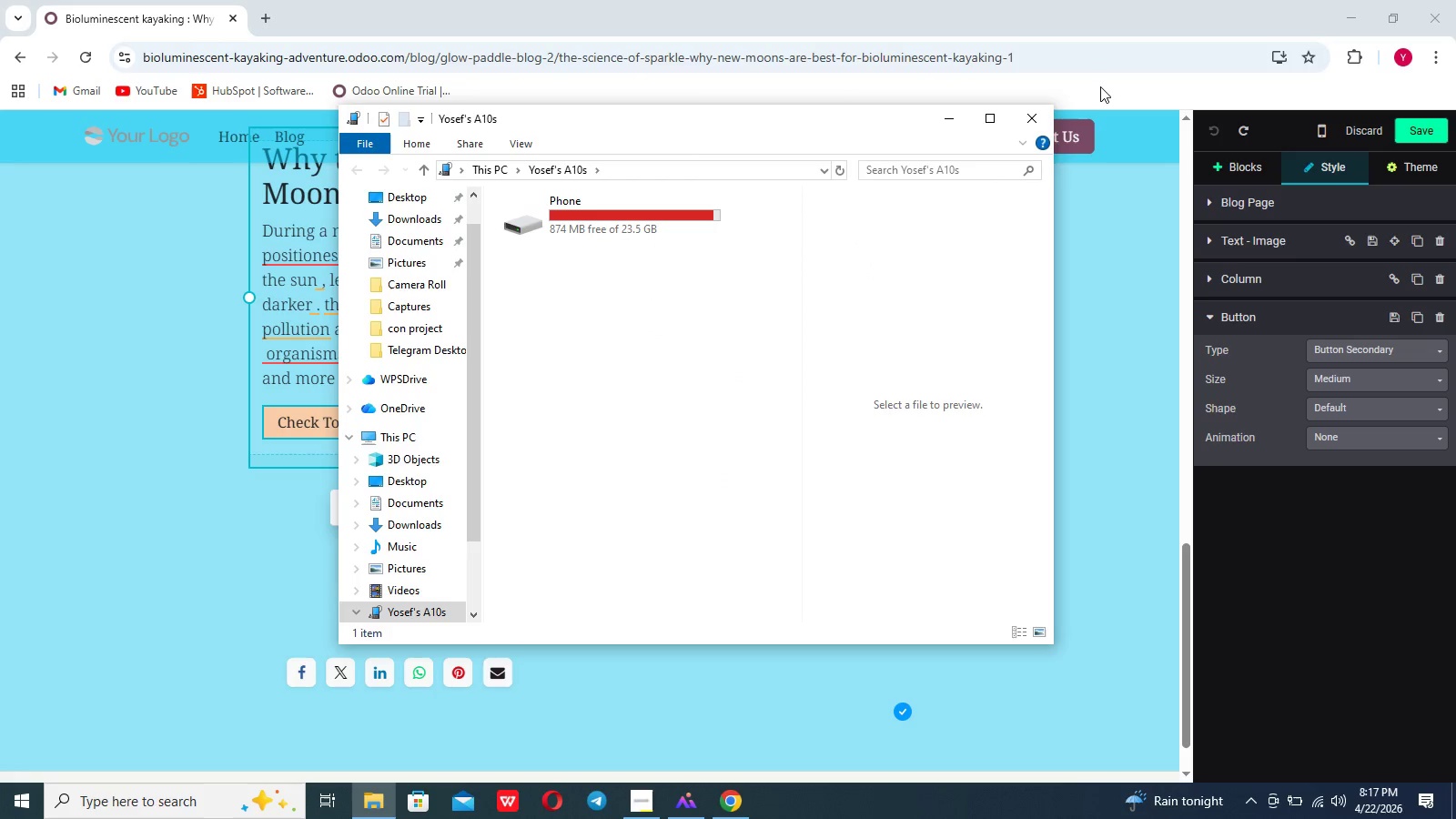 
left_click([1028, 124])
 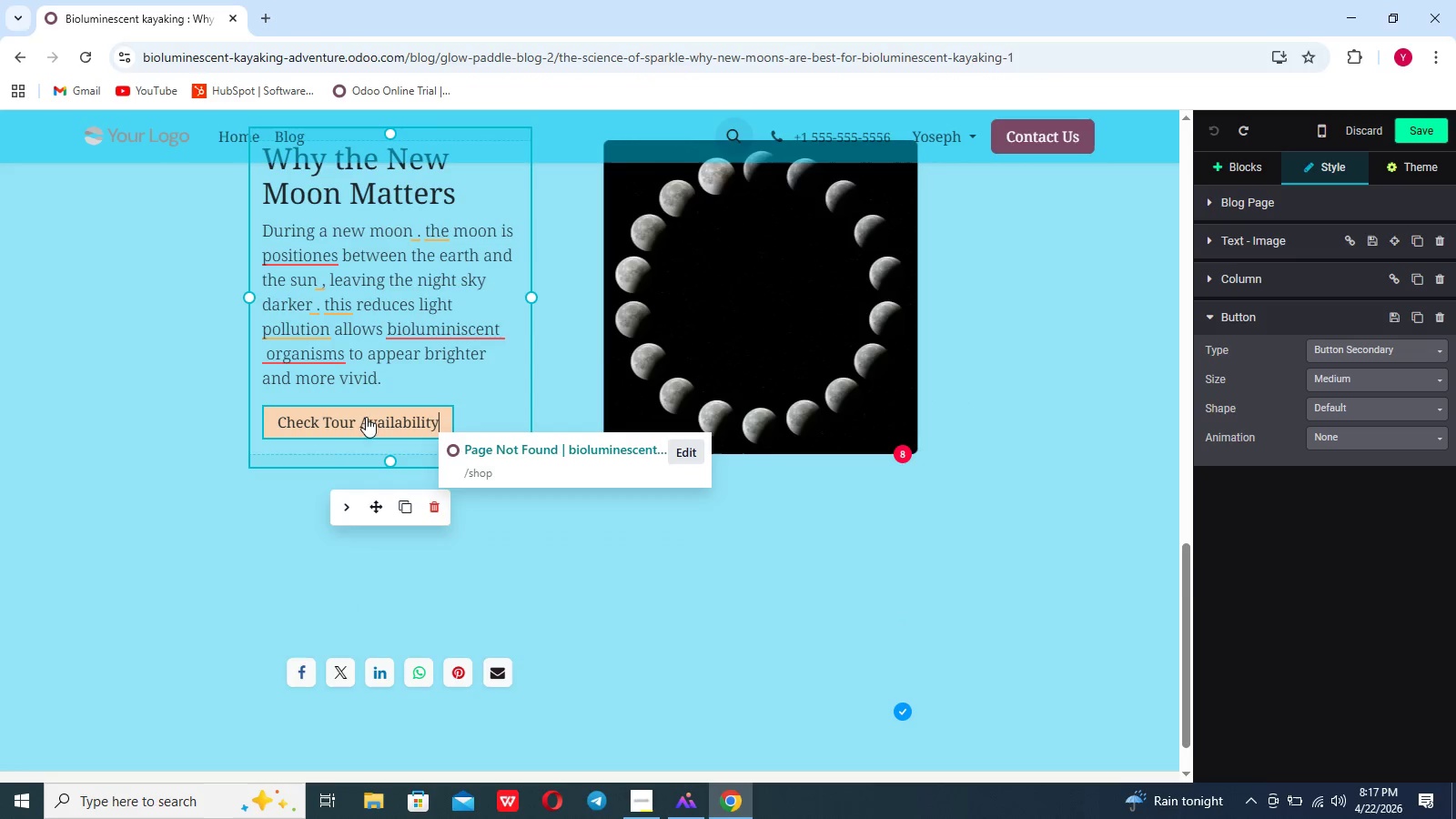 
left_click([369, 411])
 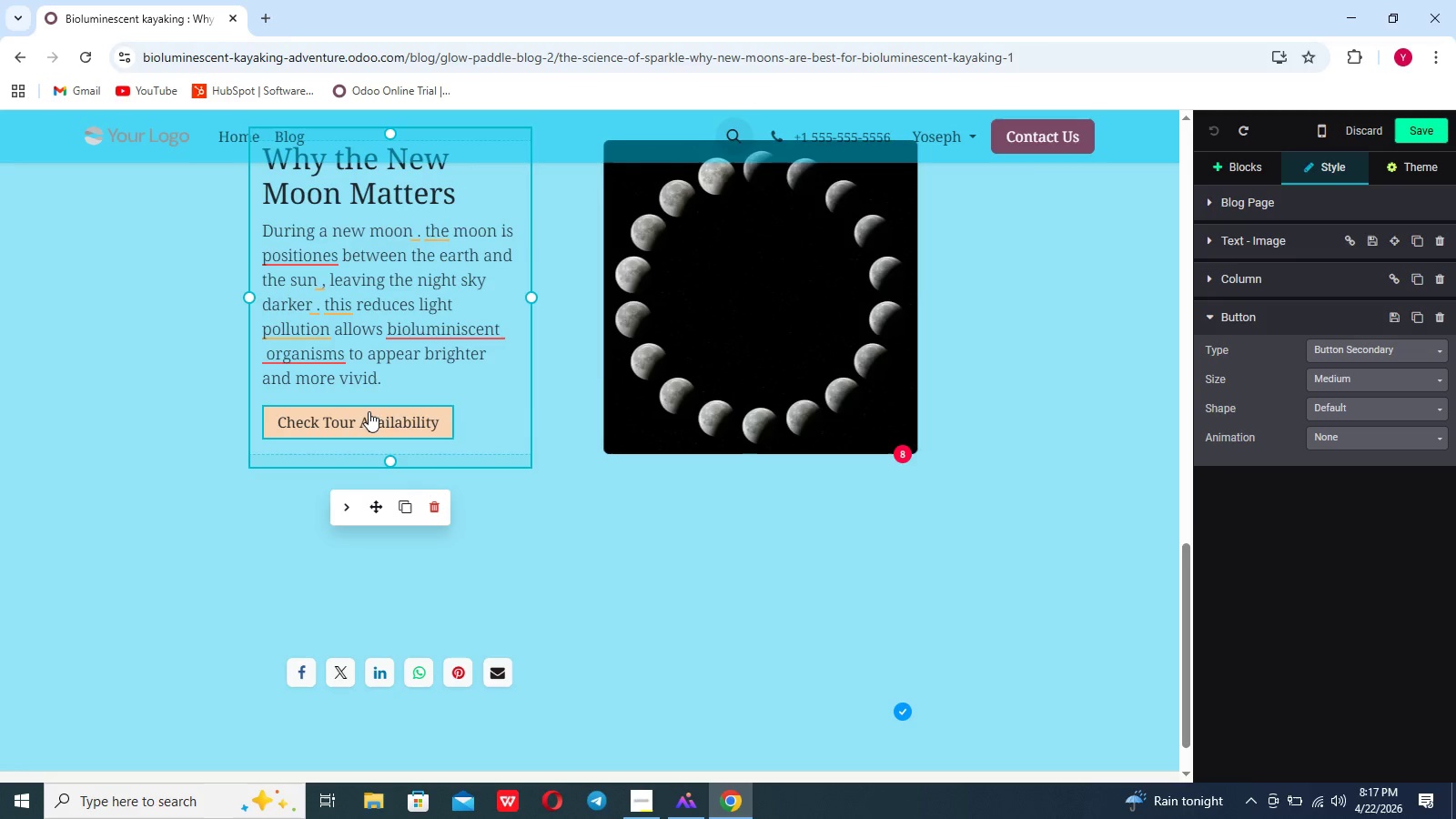 
double_click([369, 411])
 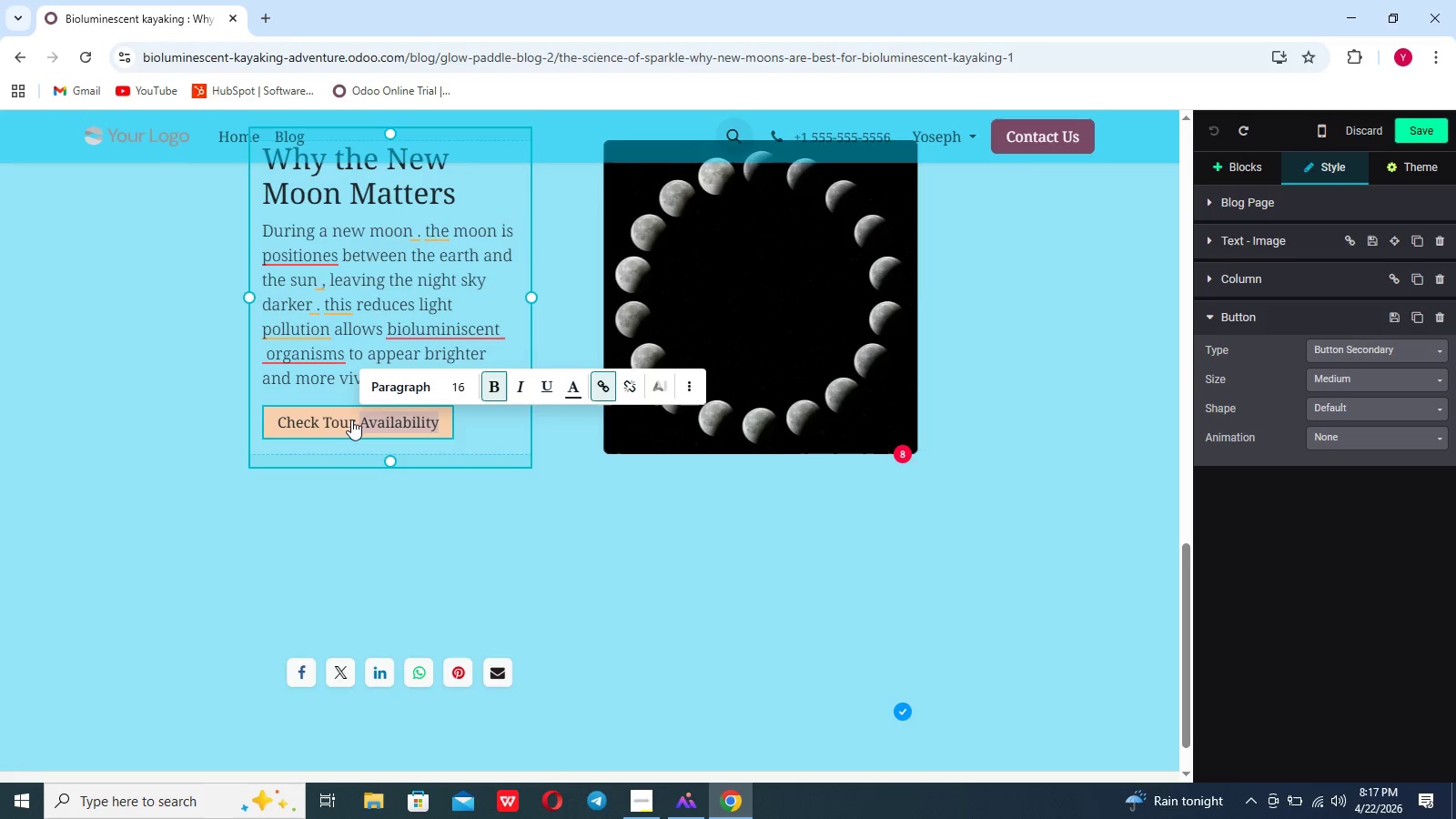 
left_click([340, 423])
 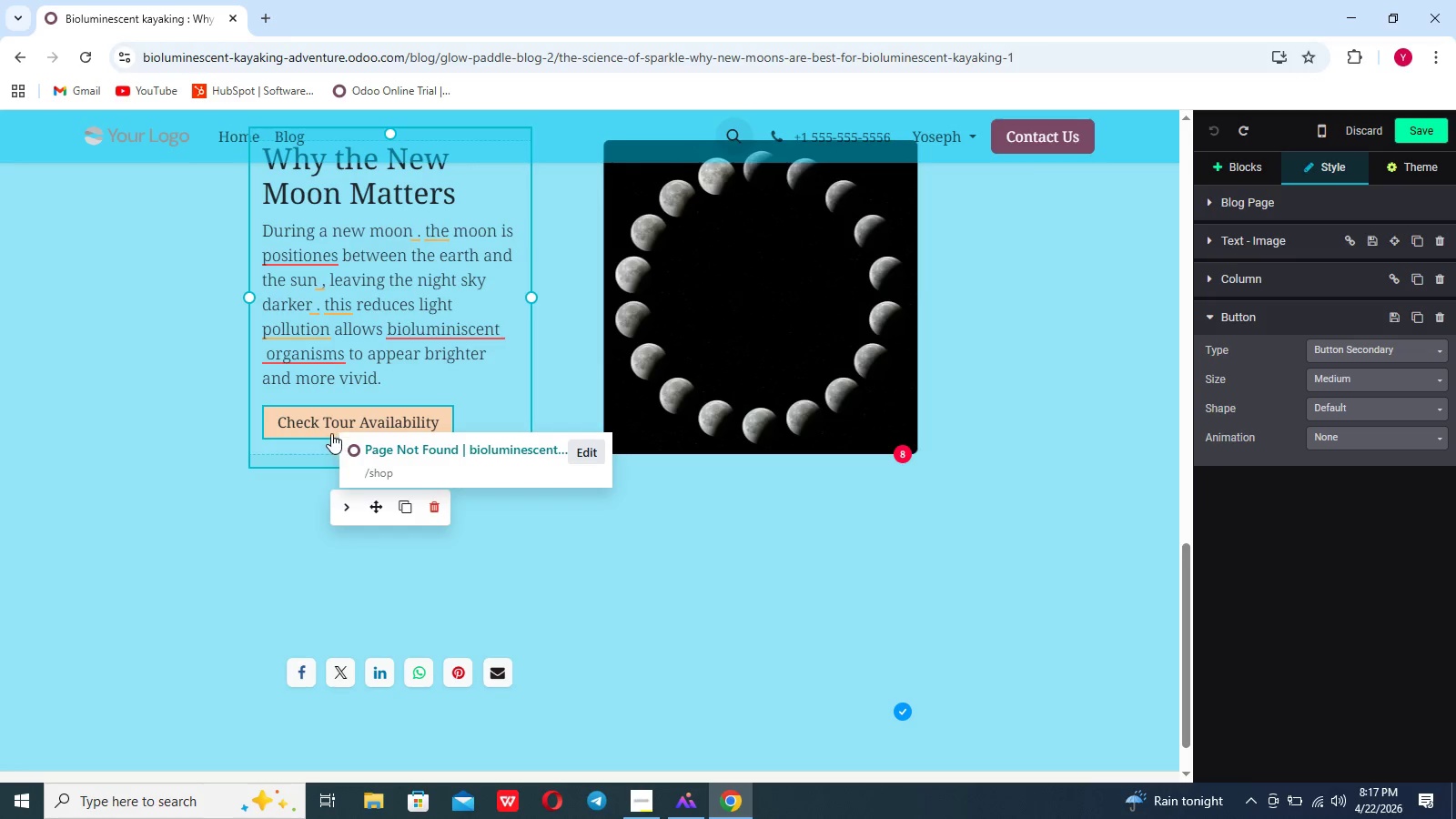 
left_click([329, 433])
 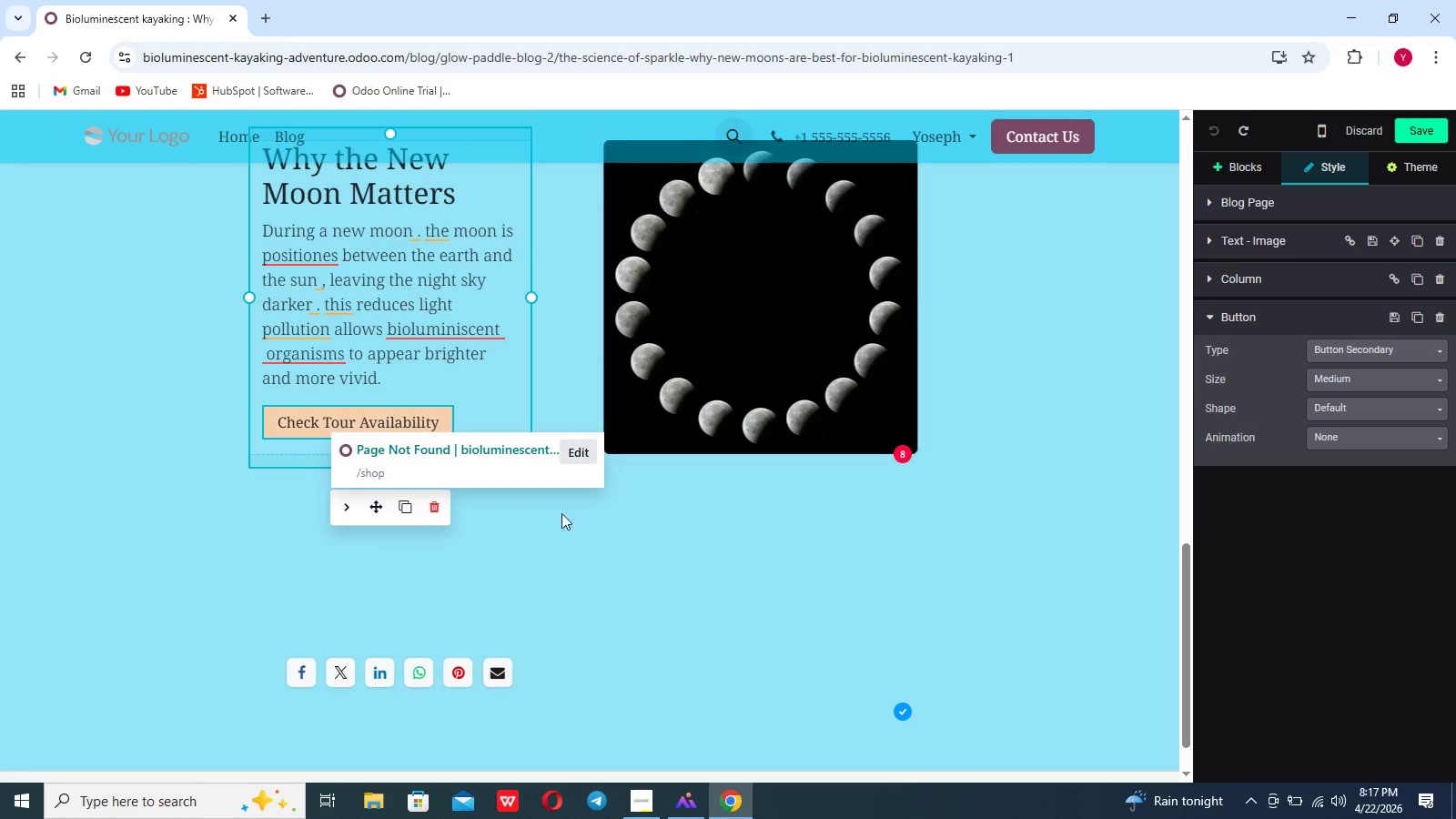 
left_click([670, 575])
 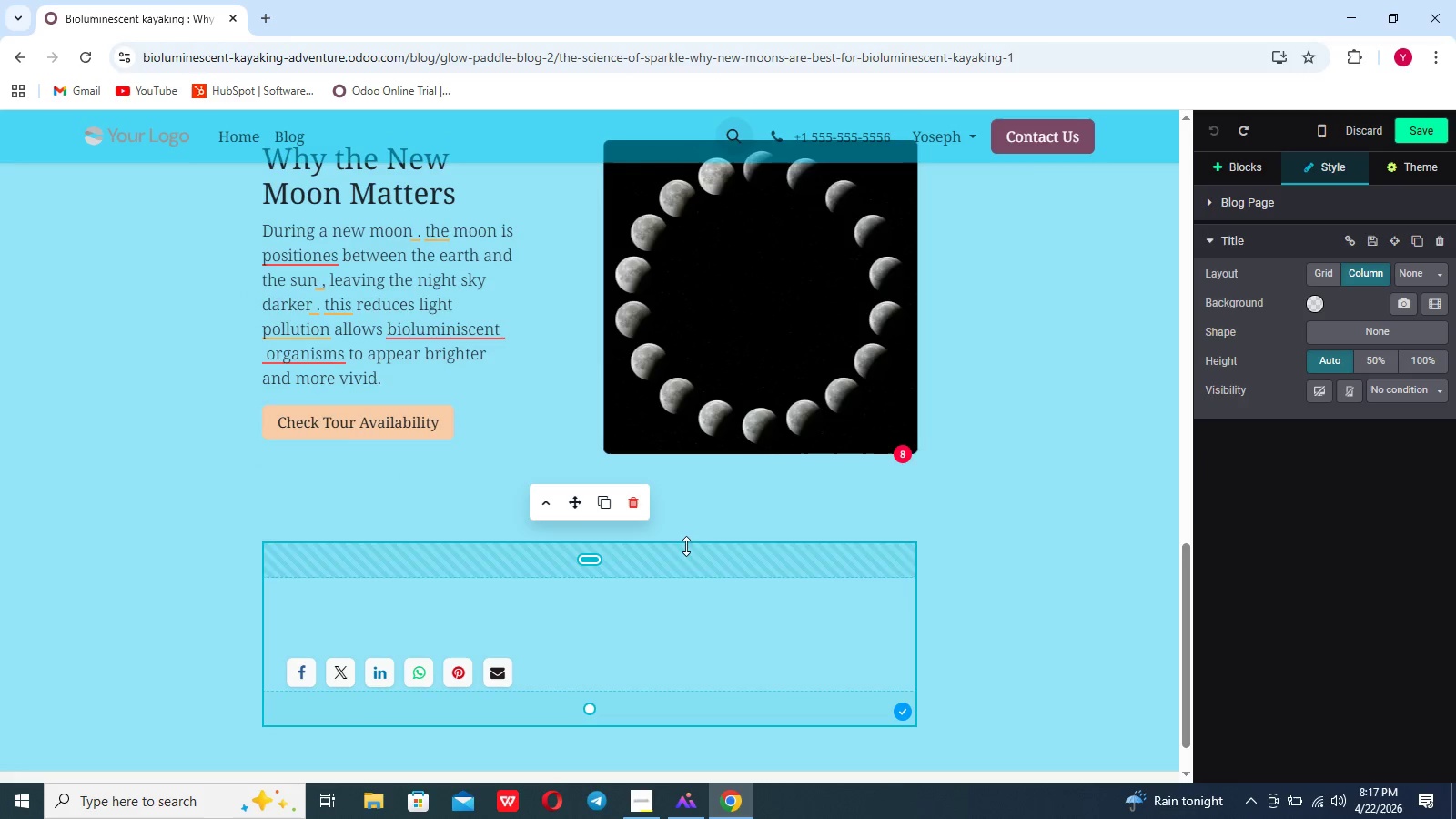 
left_click([710, 506])
 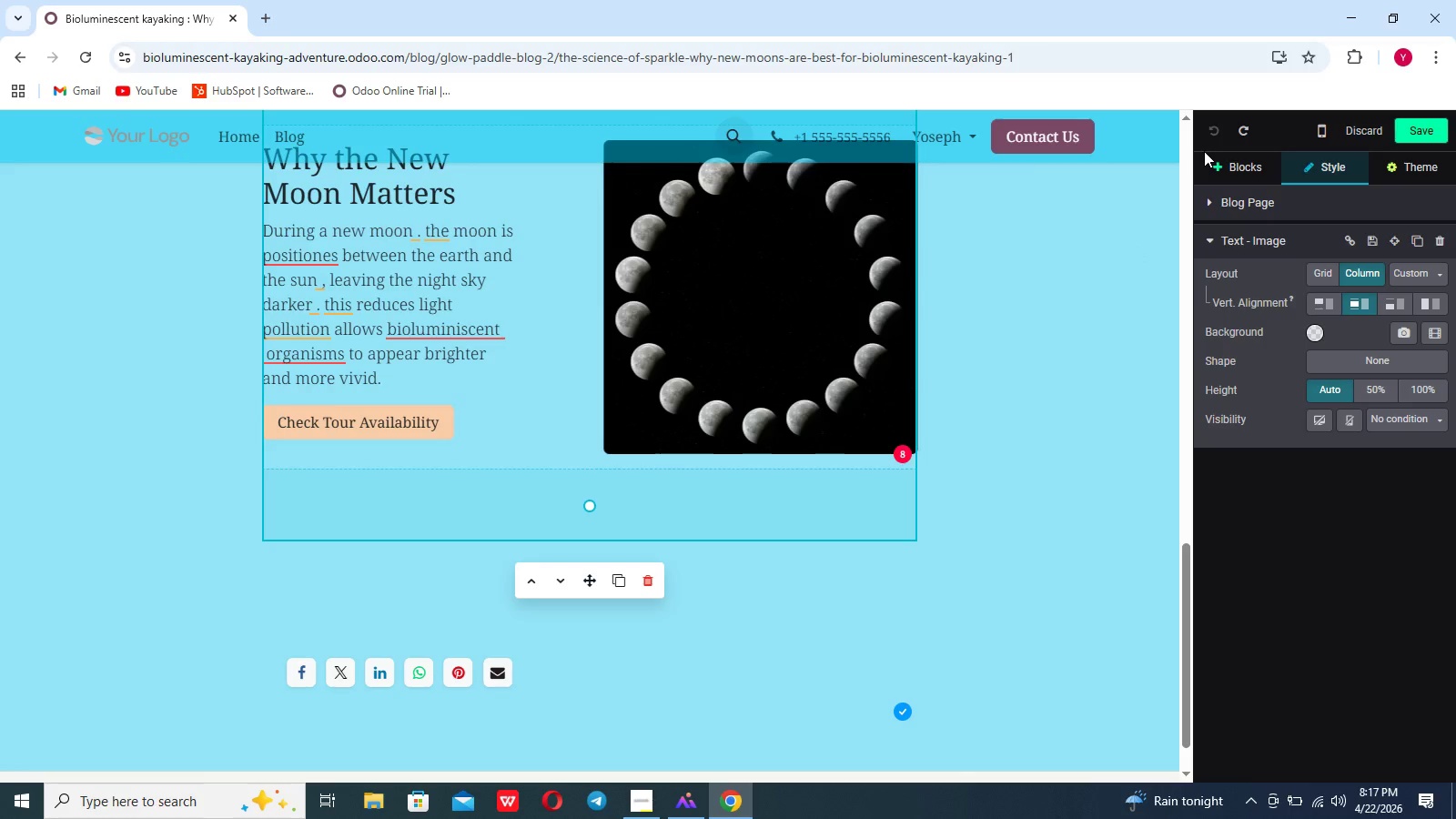 
left_click([1240, 167])
 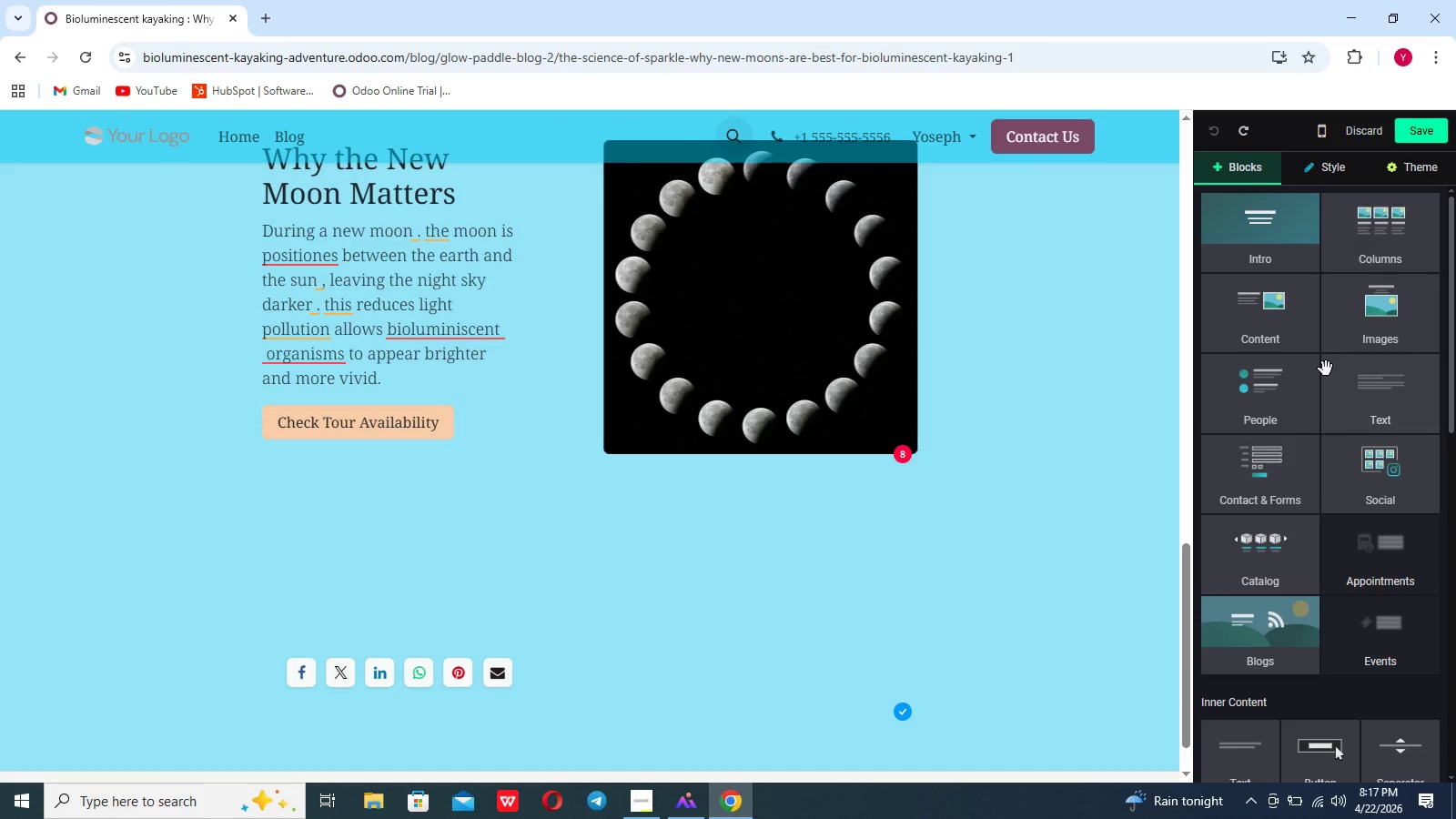 
left_click([1363, 413])
 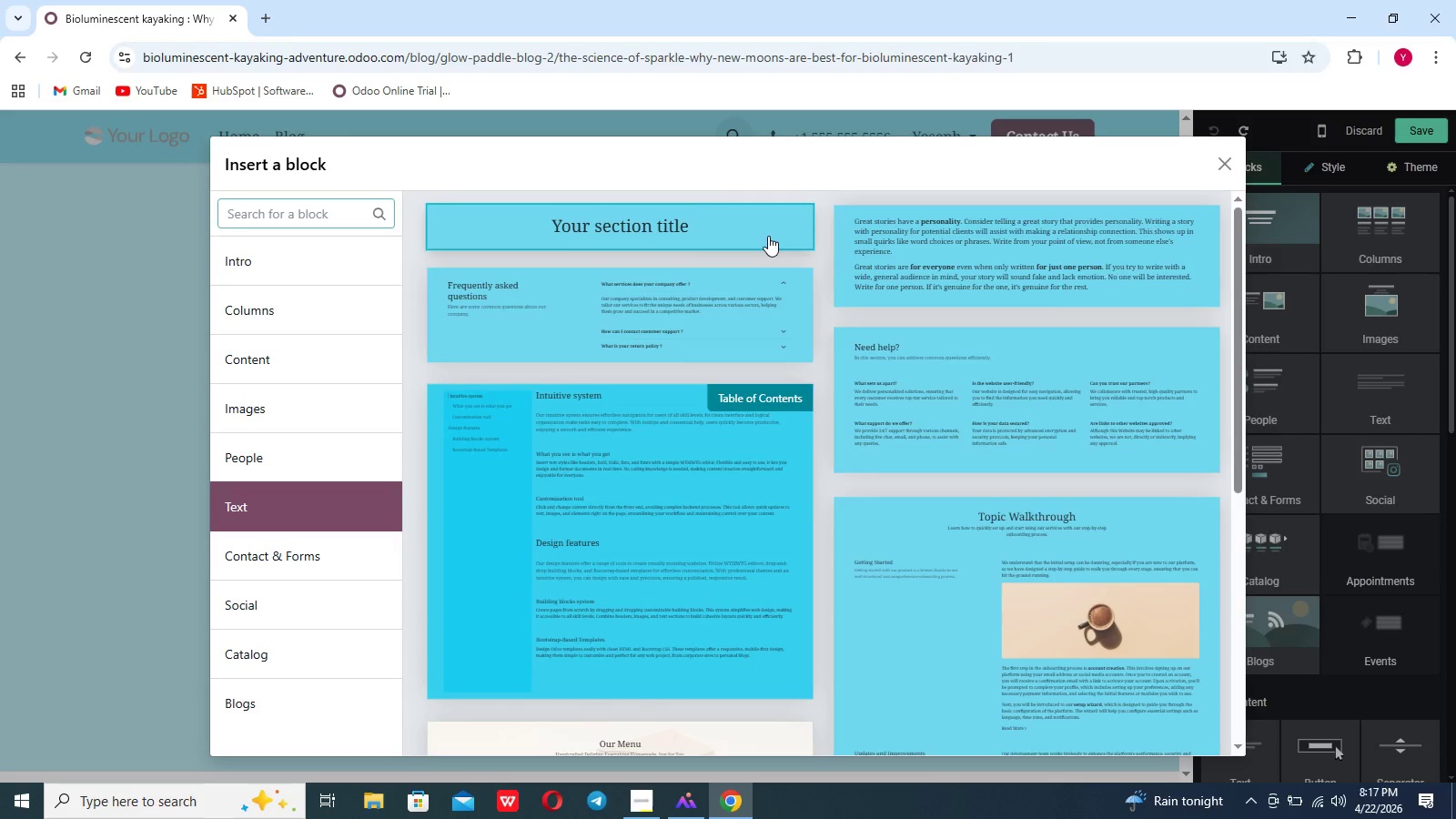 
left_click([768, 235])
 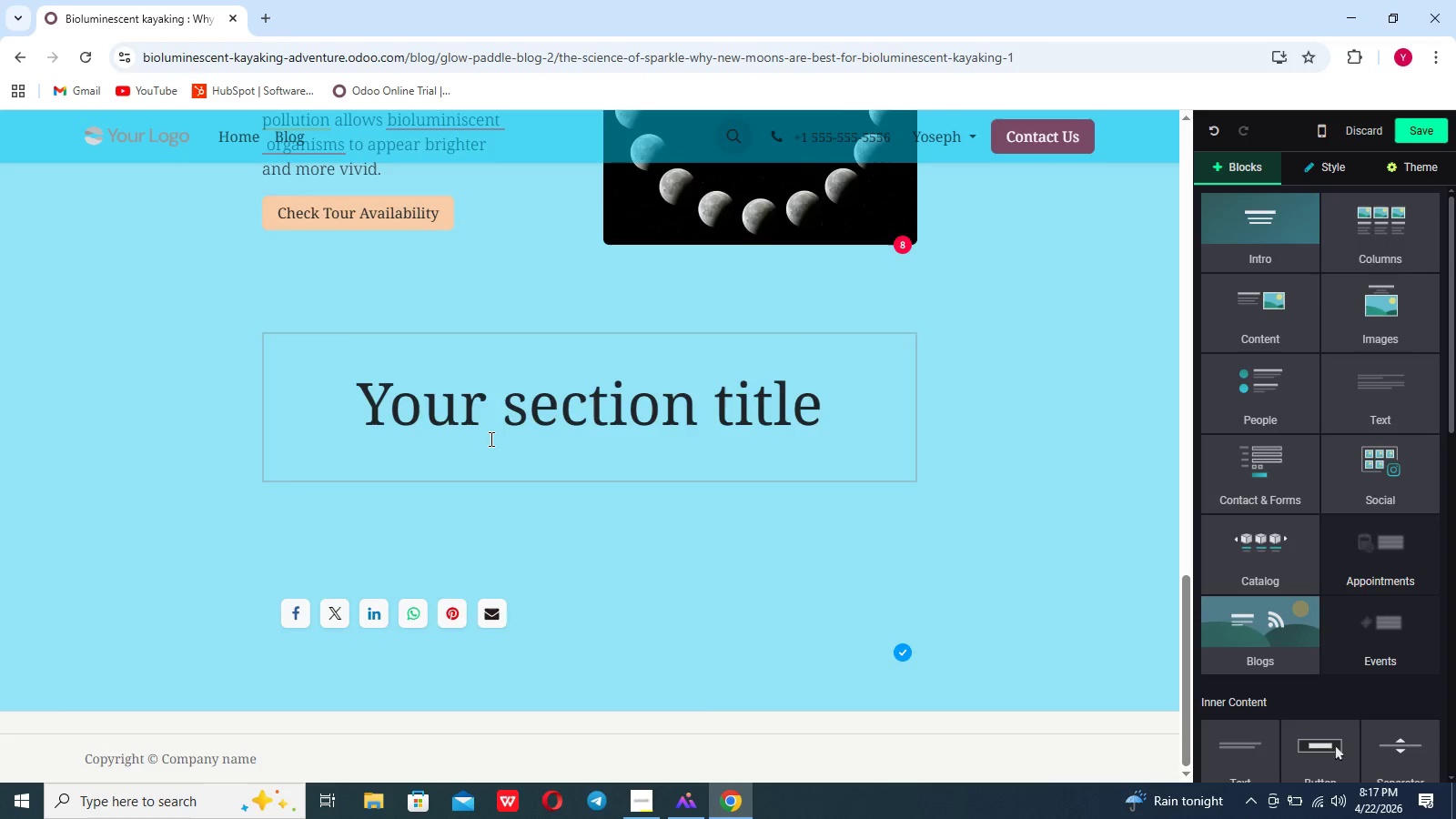 
left_click([515, 445])
 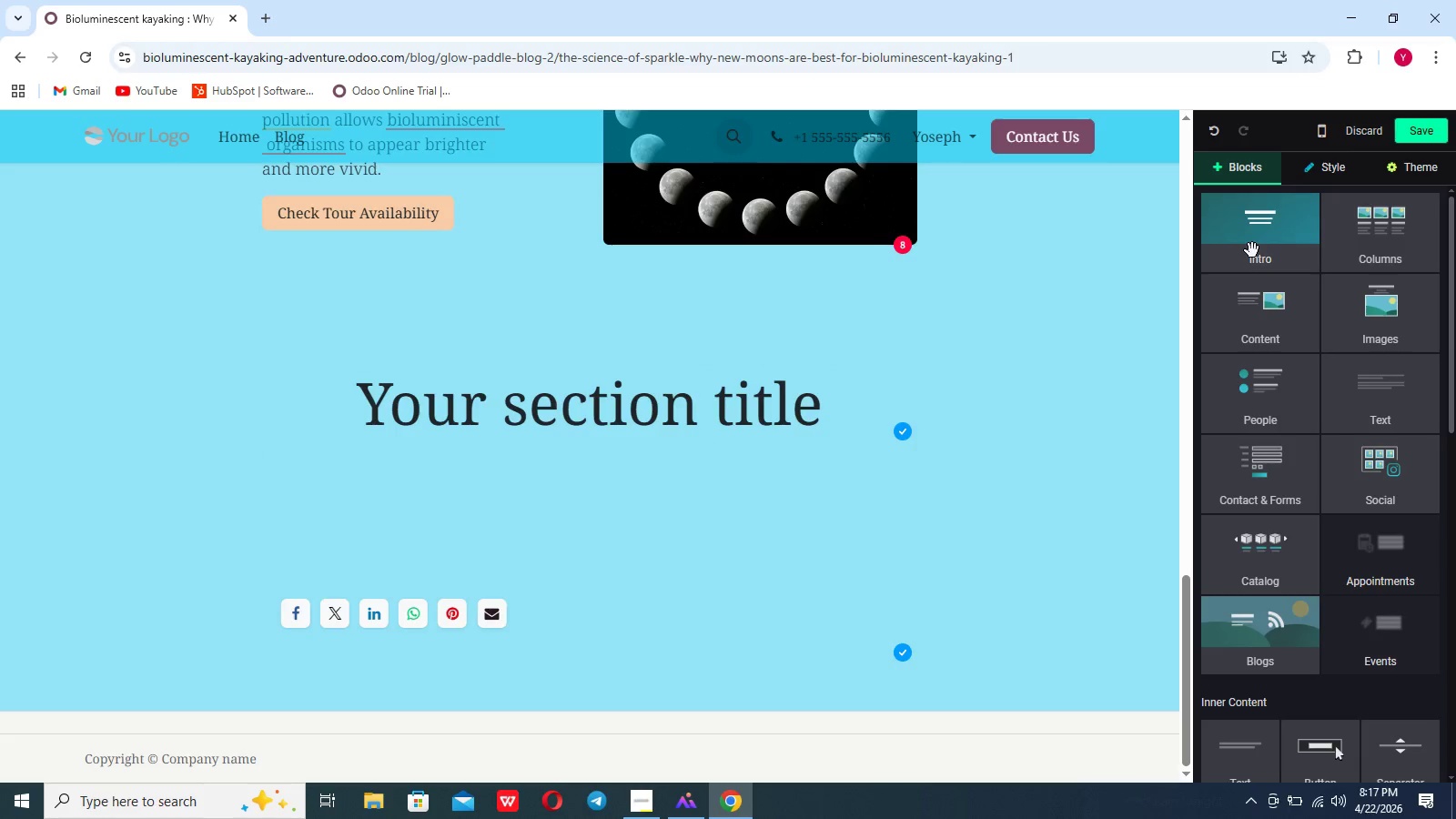 
scroll: coordinate [1272, 522], scroll_direction: down, amount: 6.0
 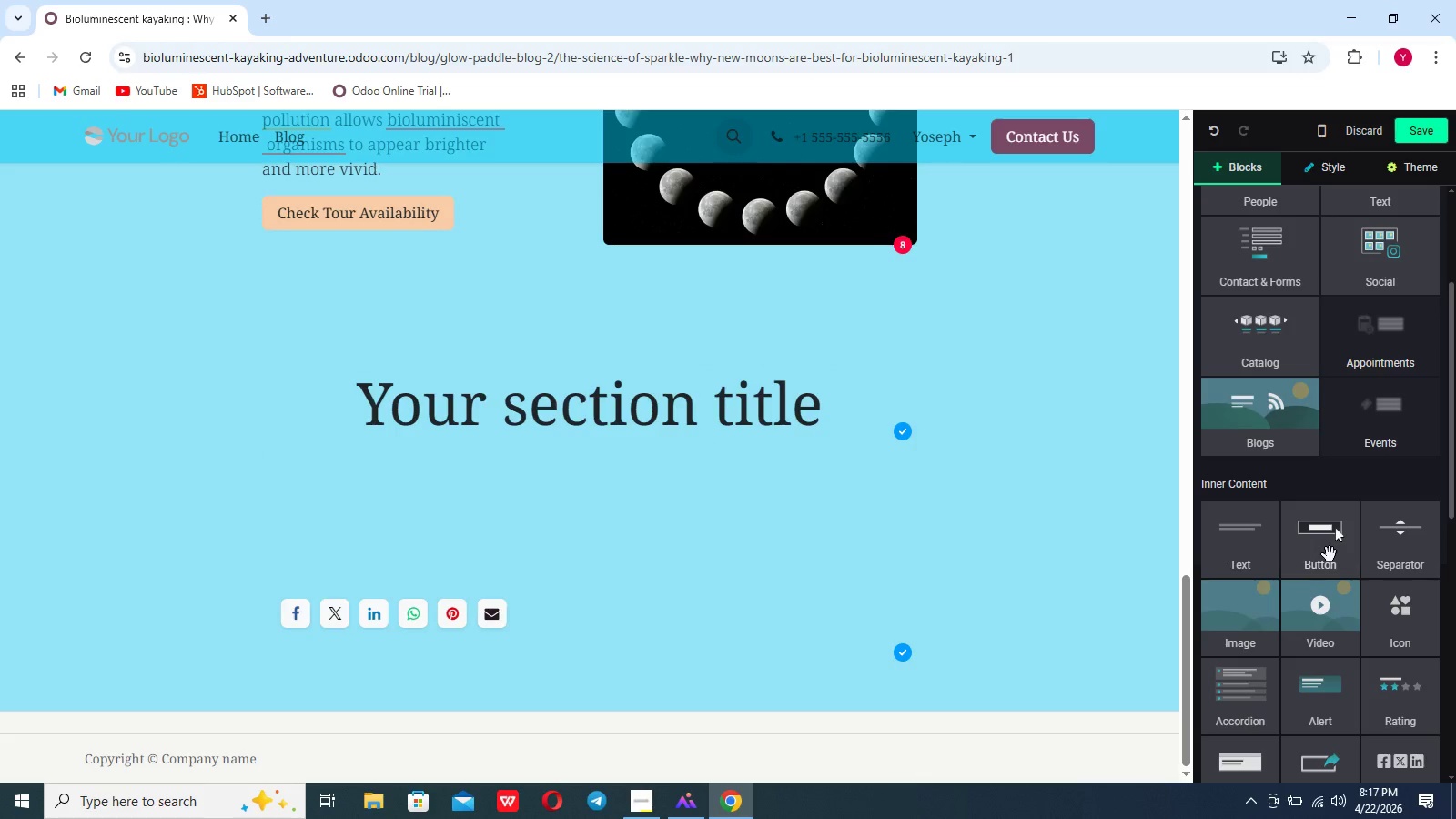 
left_click_drag(start_coordinate=[1330, 554], to_coordinate=[616, 420])
 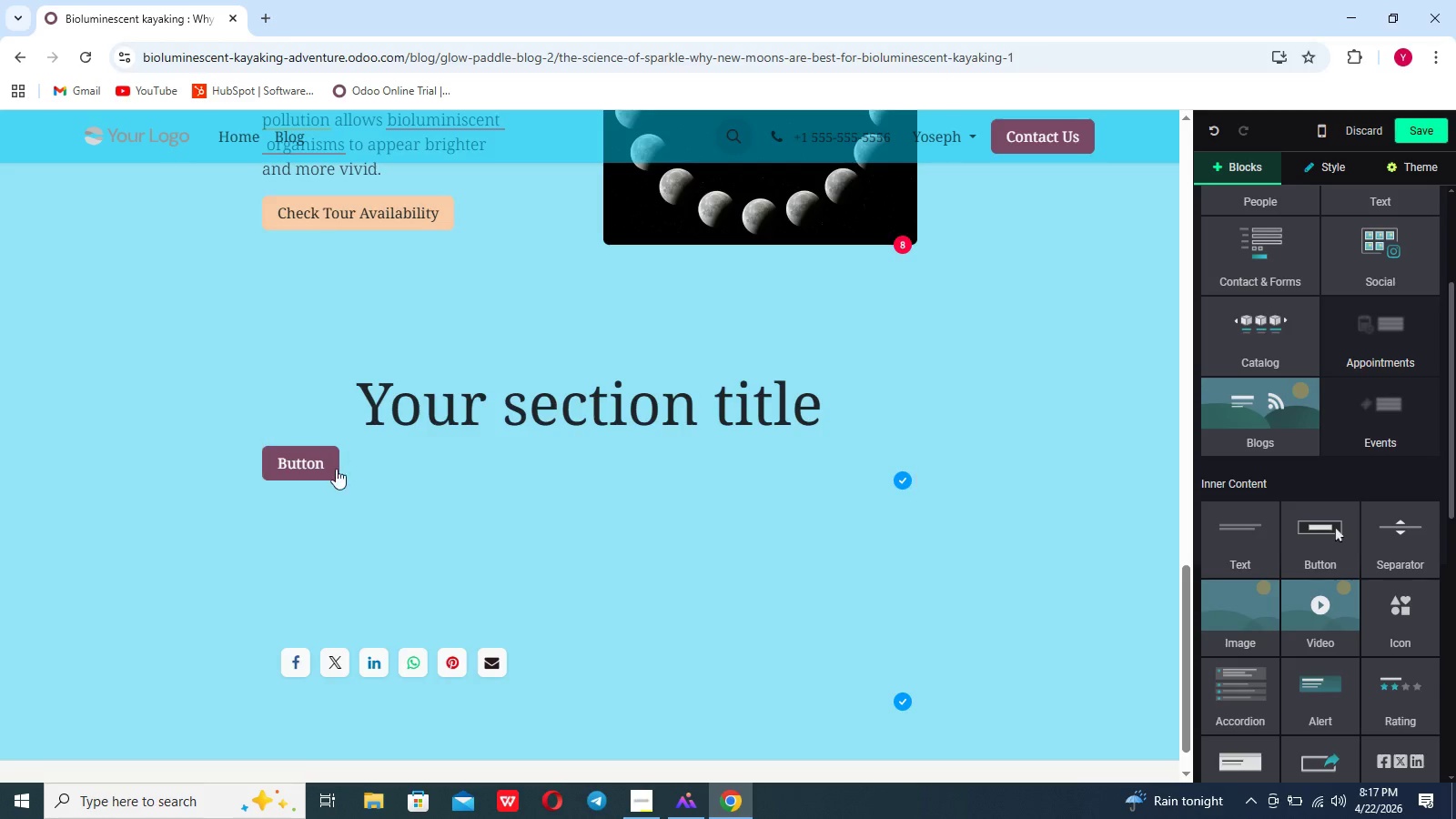 
left_click([321, 467])
 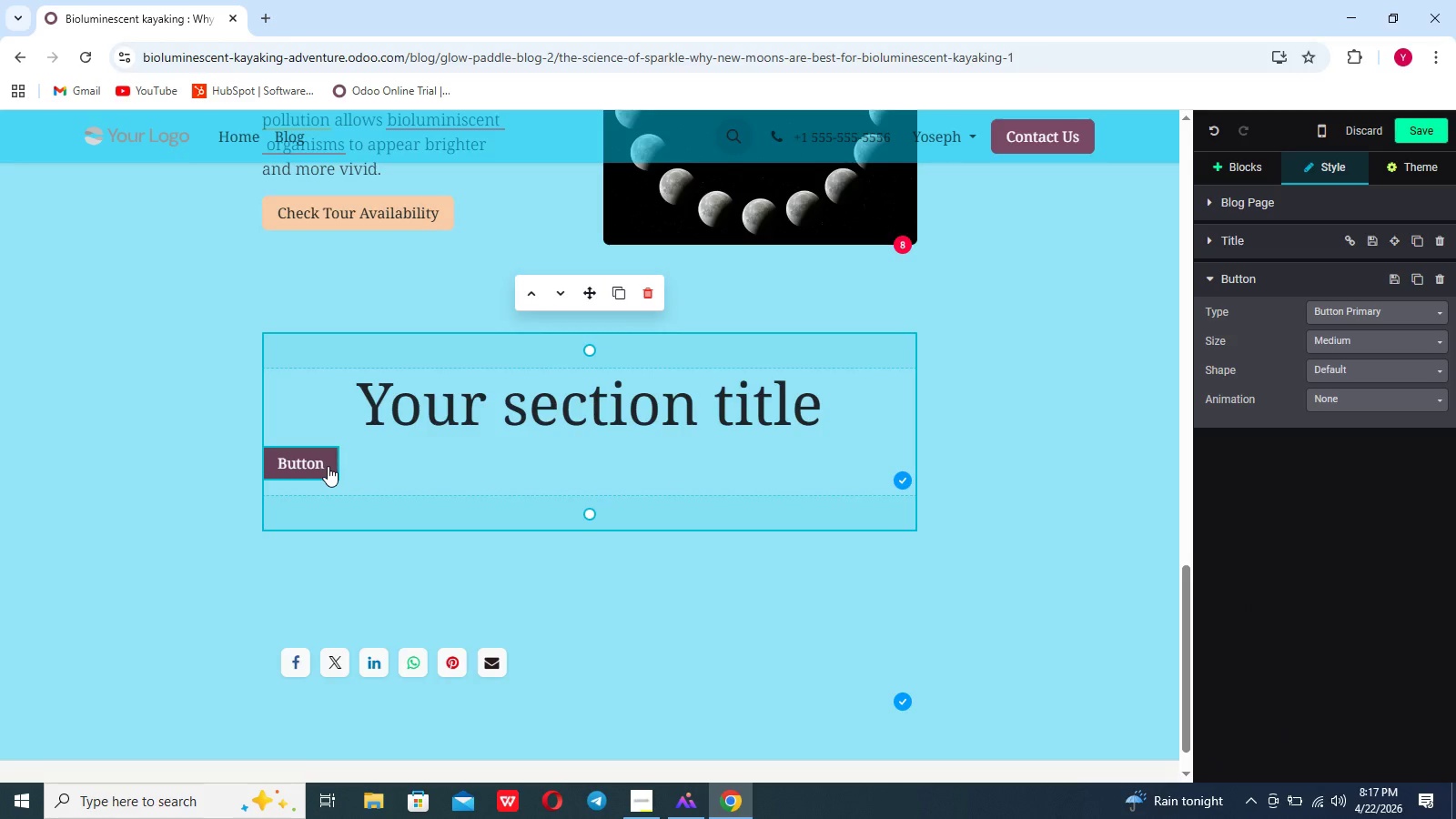 
left_click([328, 466])
 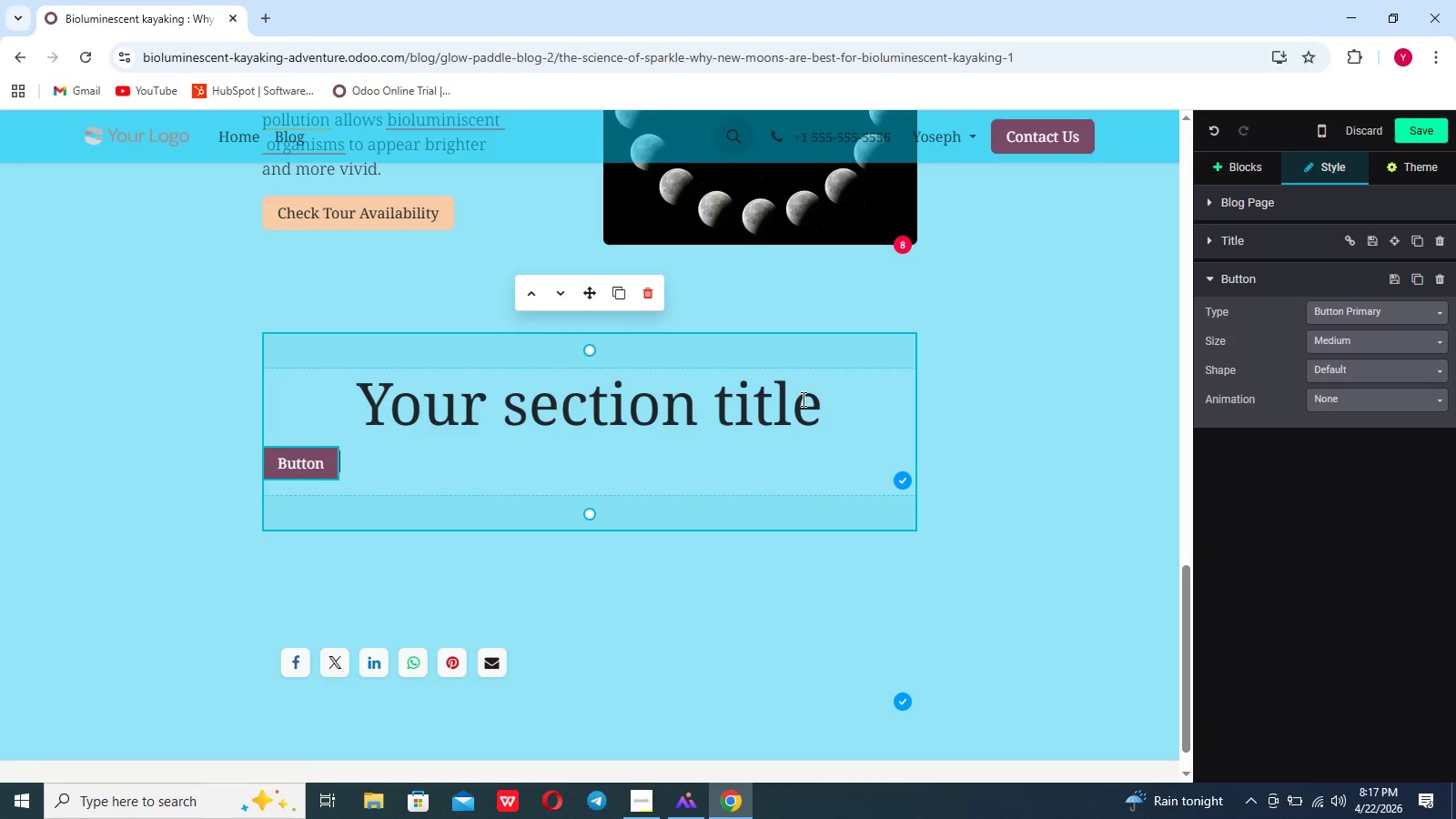 
left_click([830, 406])
 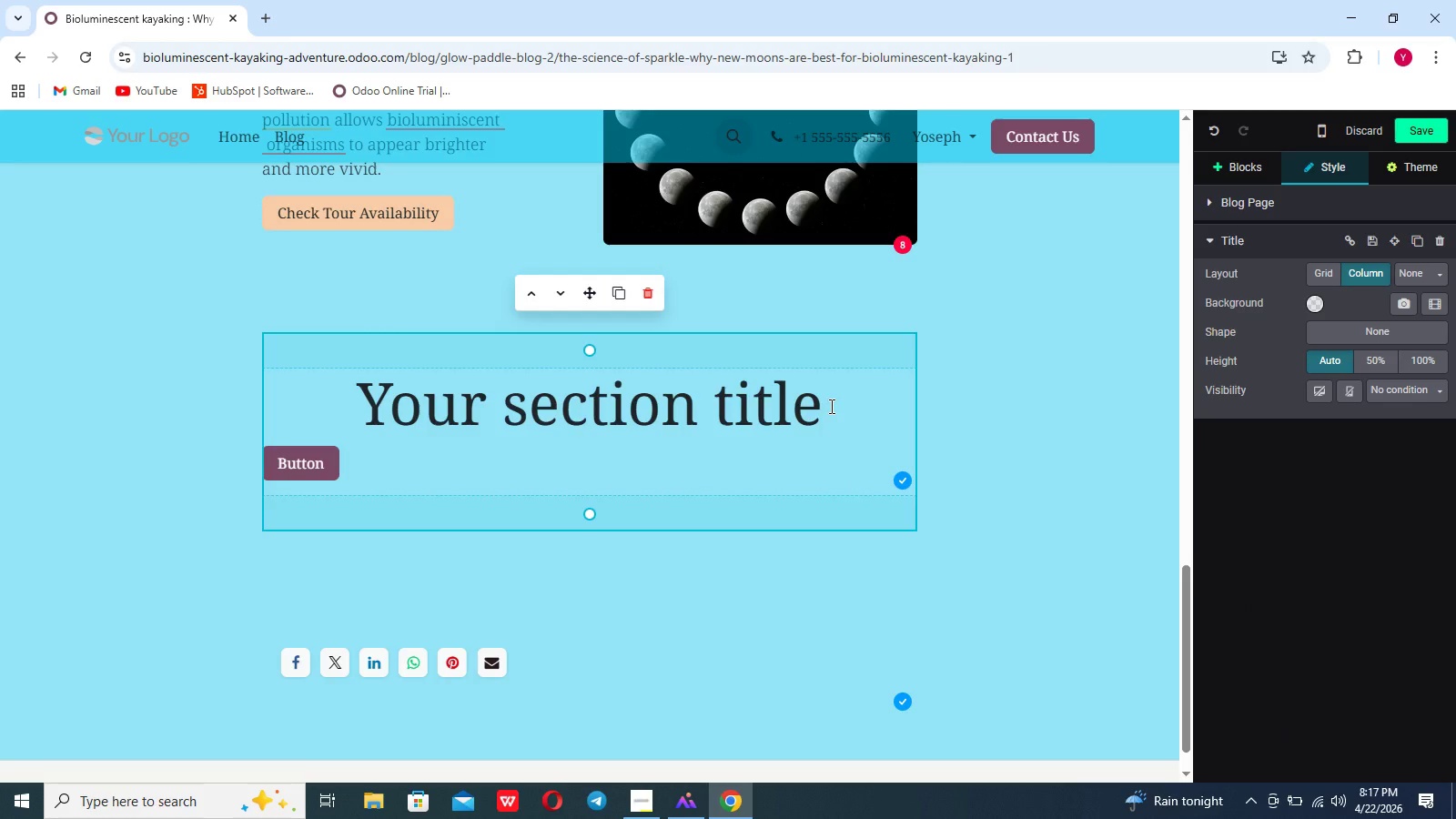 
hold_key(key=Backspace, duration=0.95)
 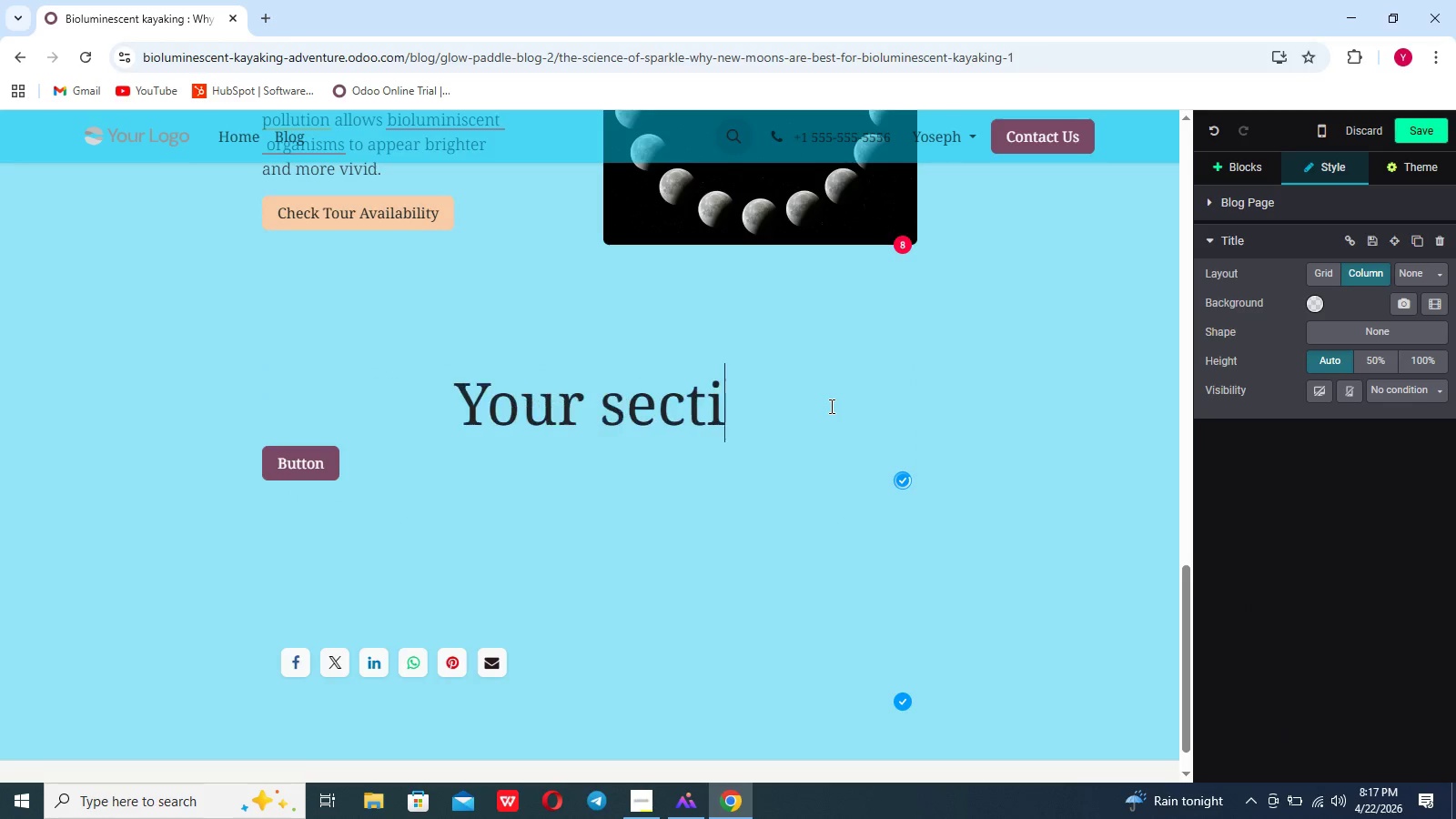 
key(Backspace)
 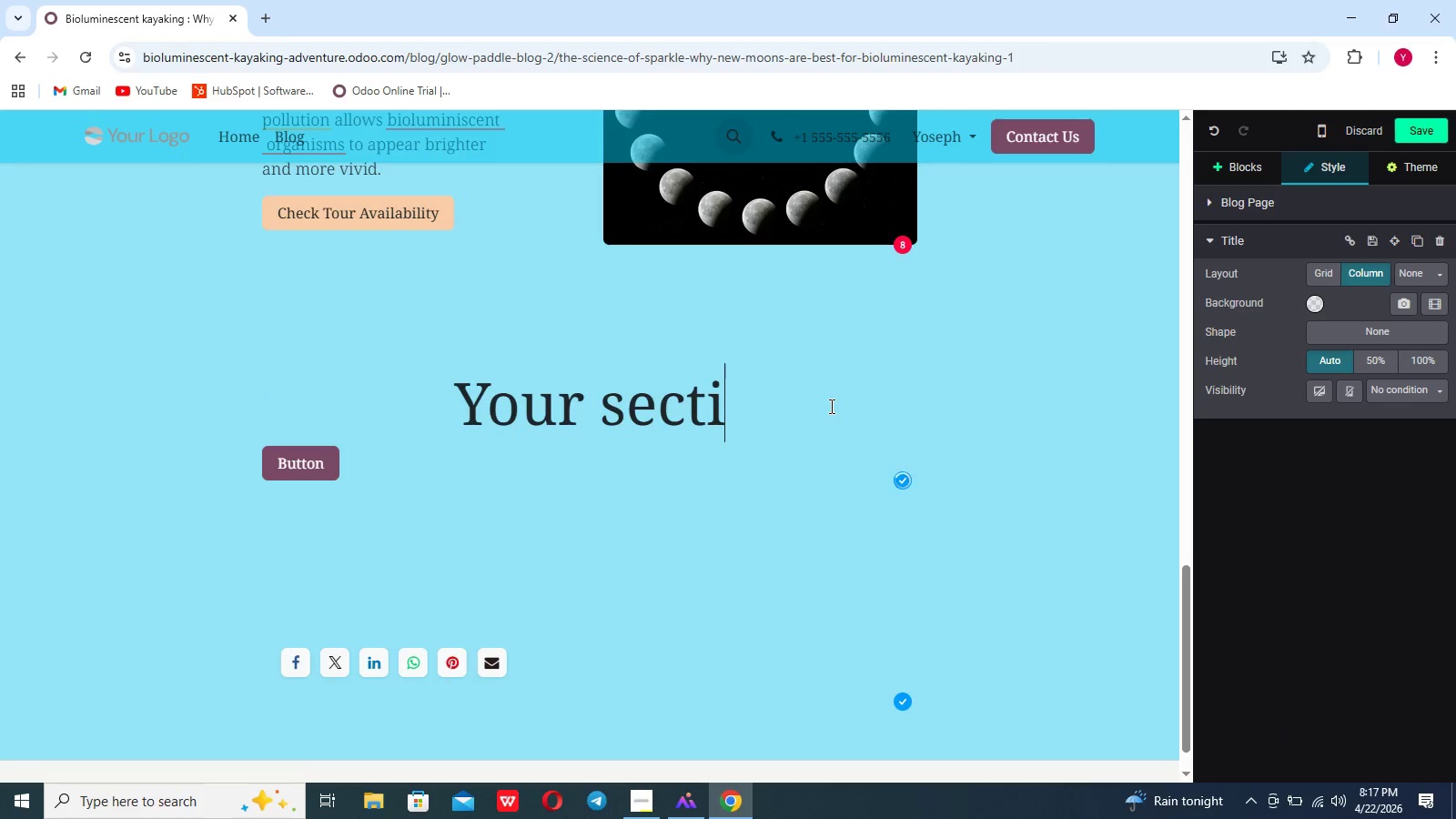 
key(Backspace)
 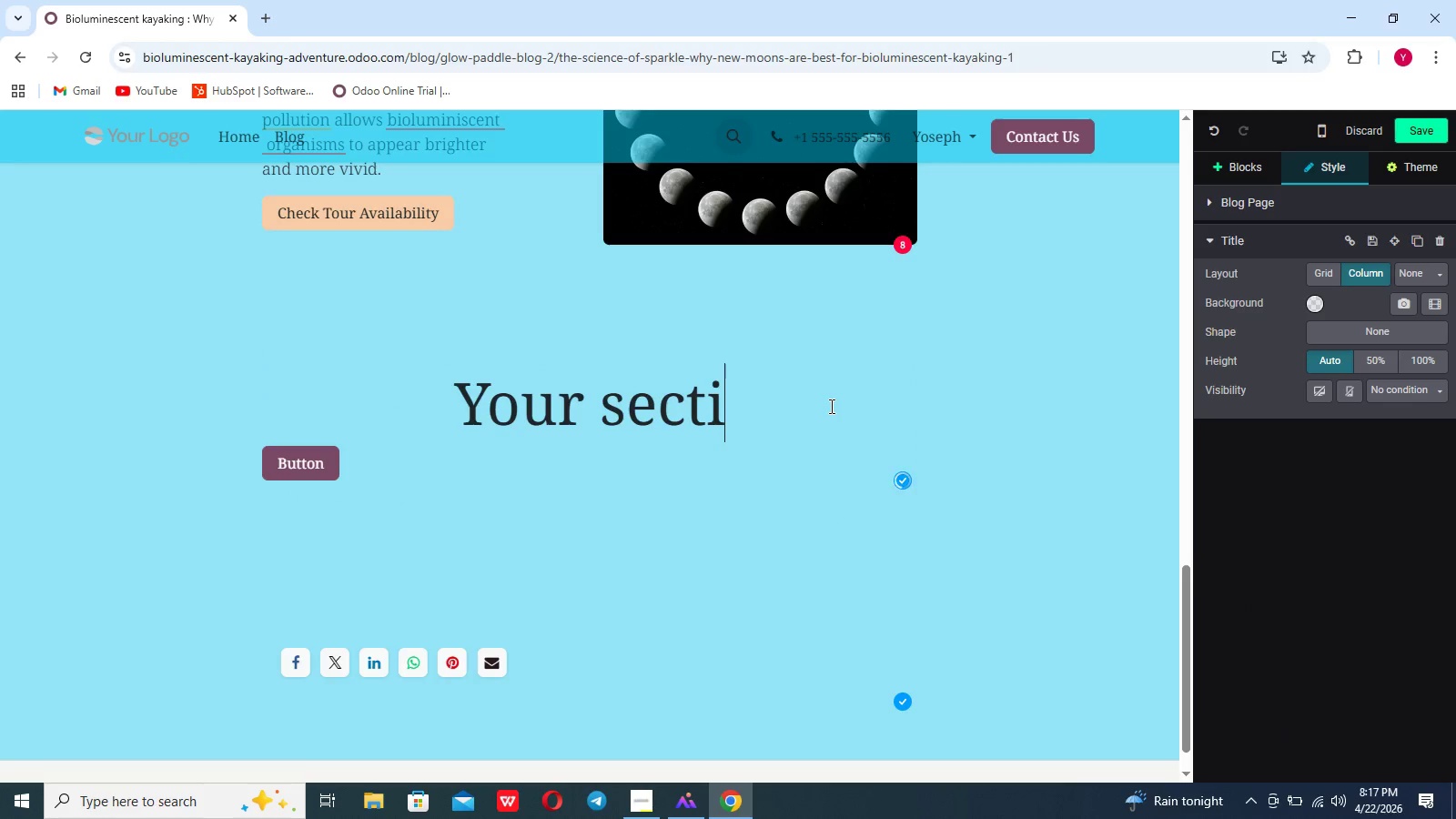 
key(Backspace)
 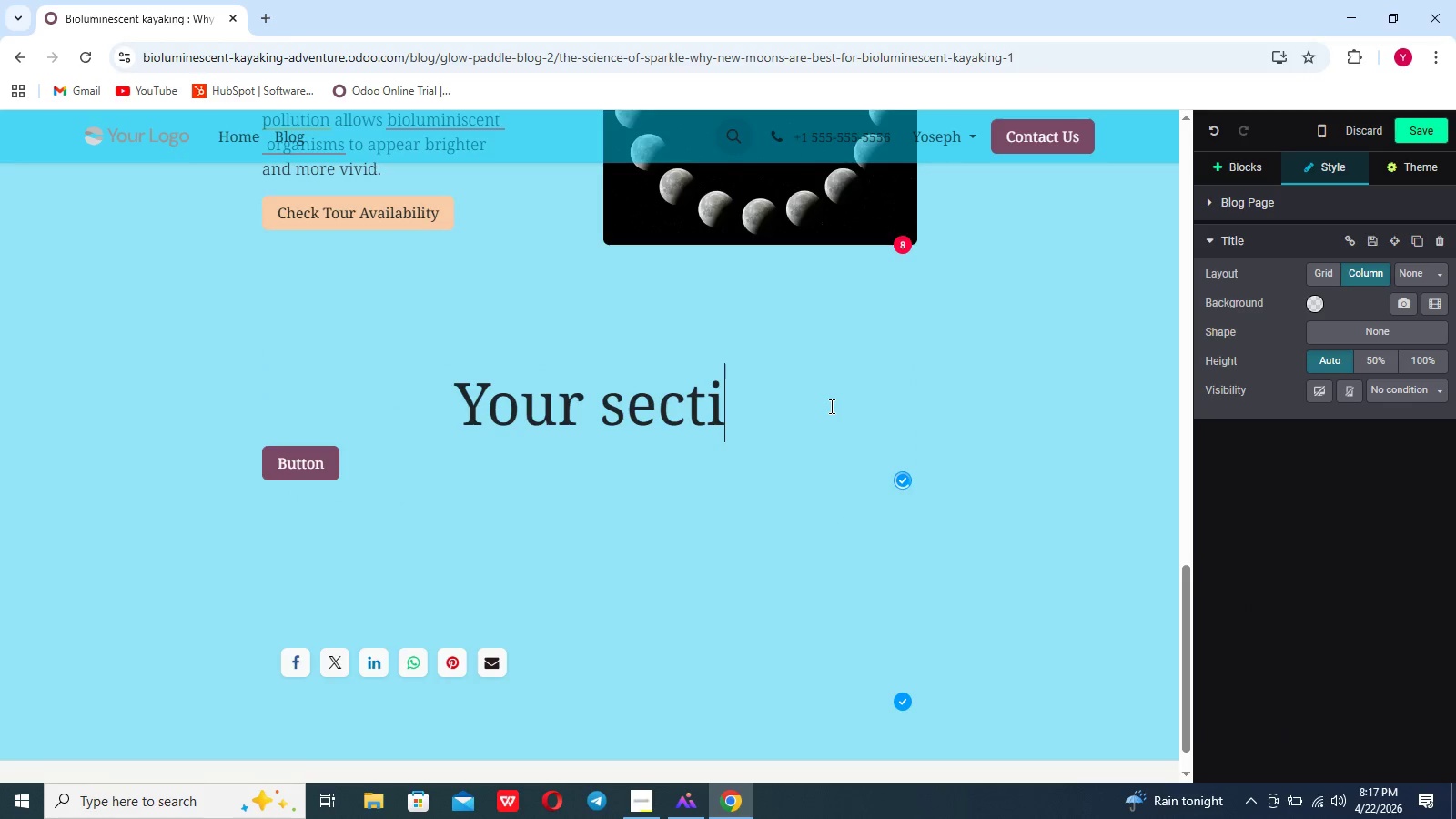 
key(Backspace)
 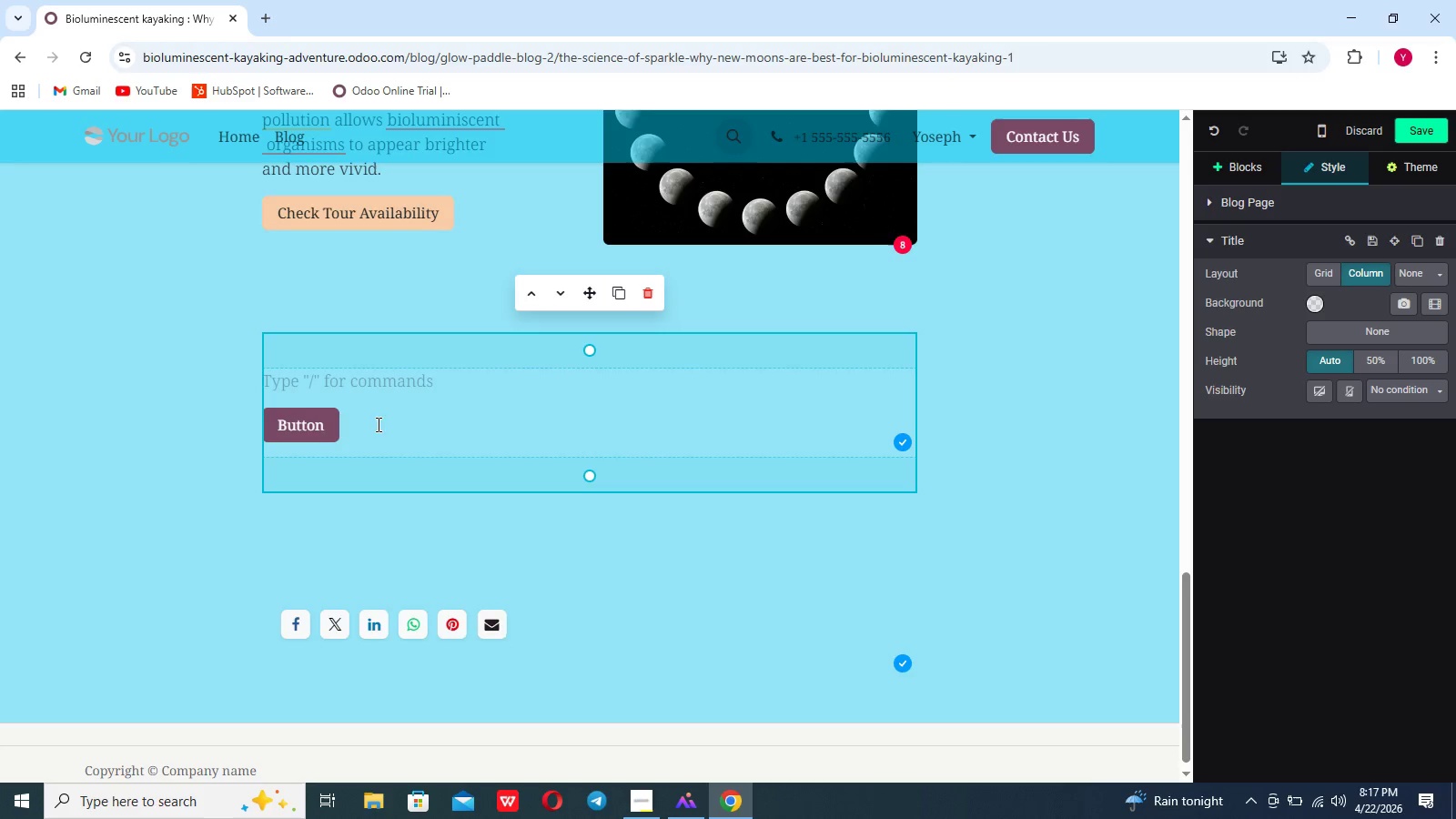 
left_click([317, 434])
 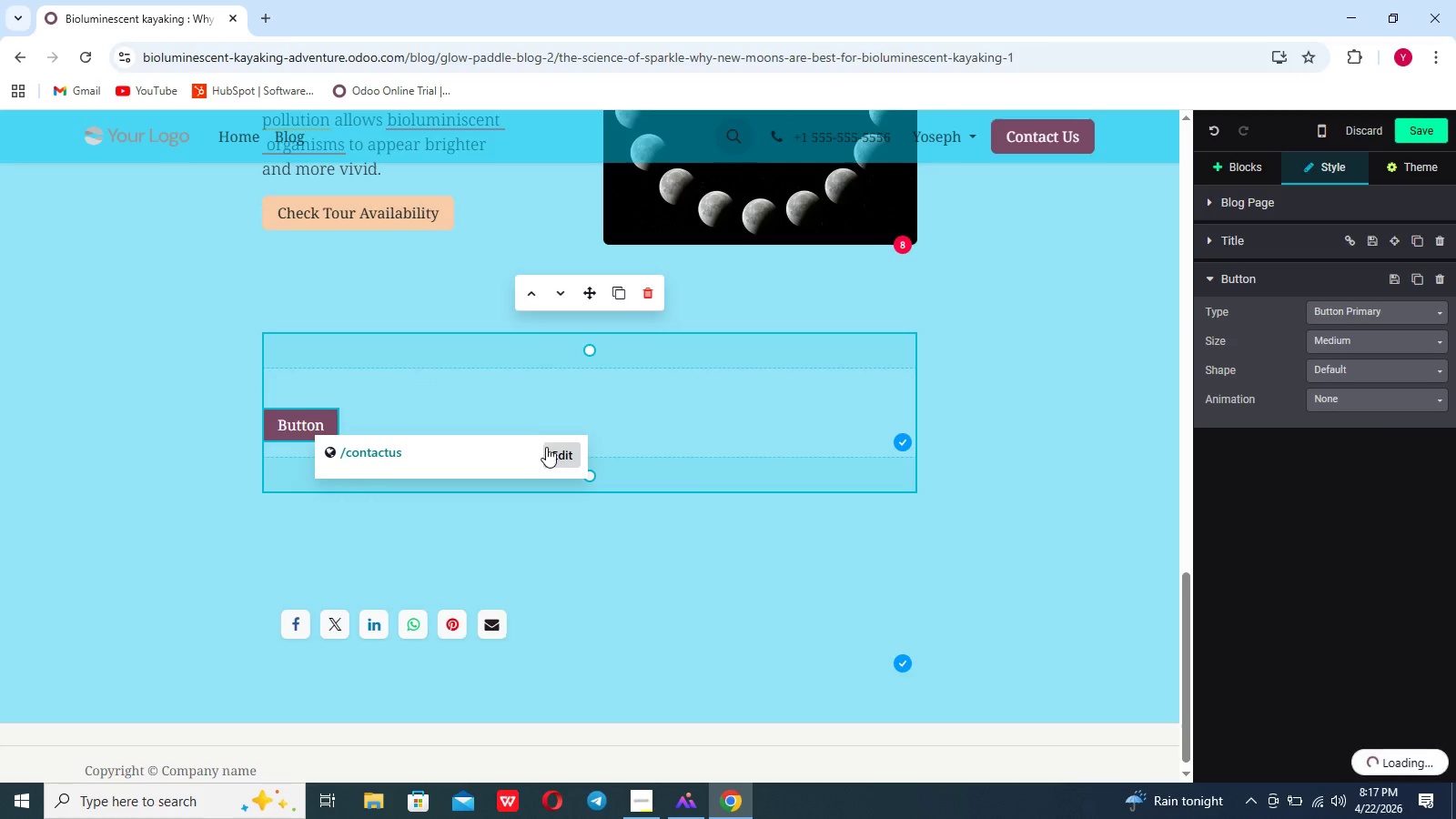 
left_click([558, 456])
 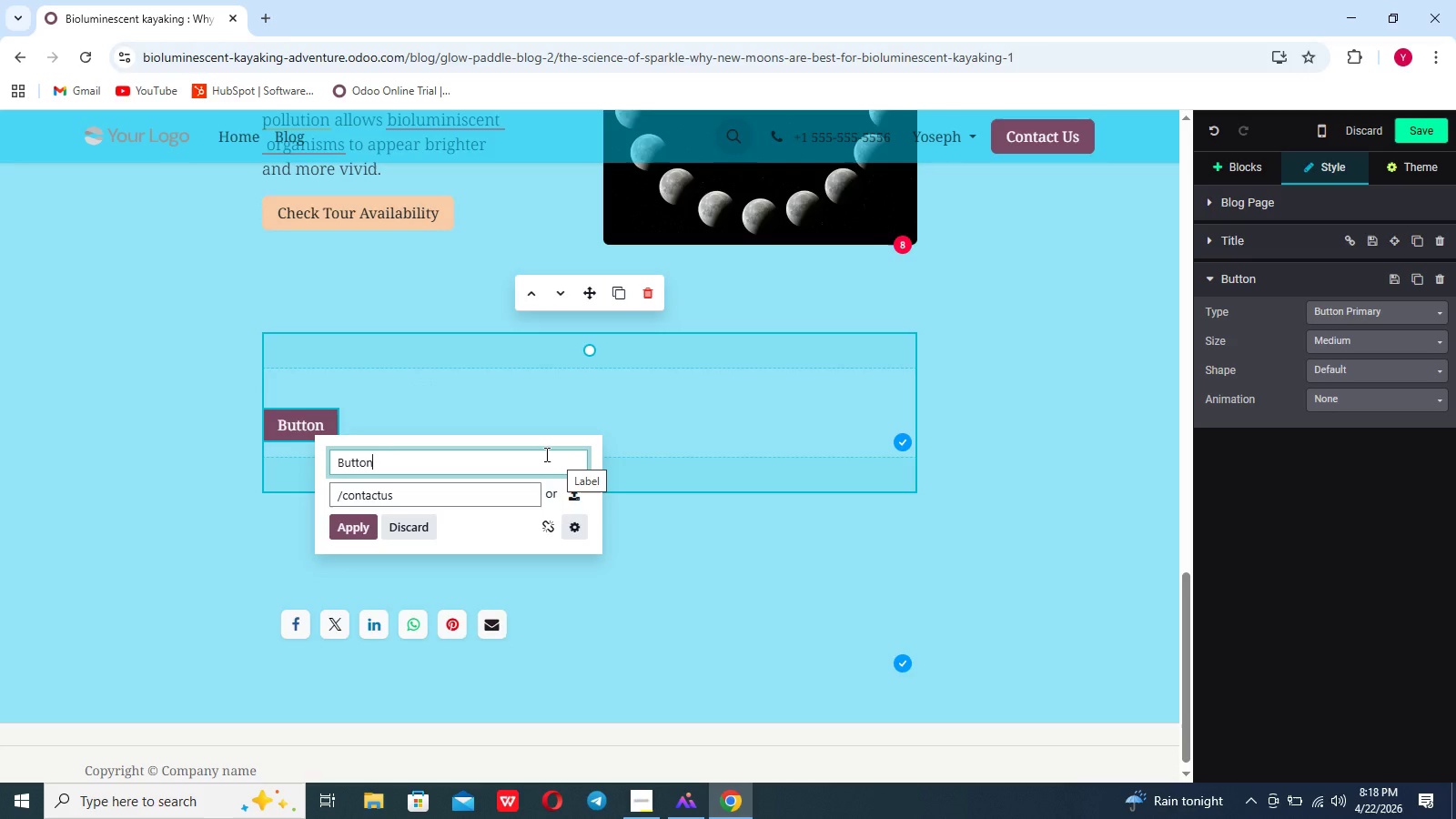 
key(Backspace)
key(Backspace)
key(Backspace)
key(Backspace)
key(Backspace)
key(Backspace)
type(X)
key(Backspace)
type(CHE)
 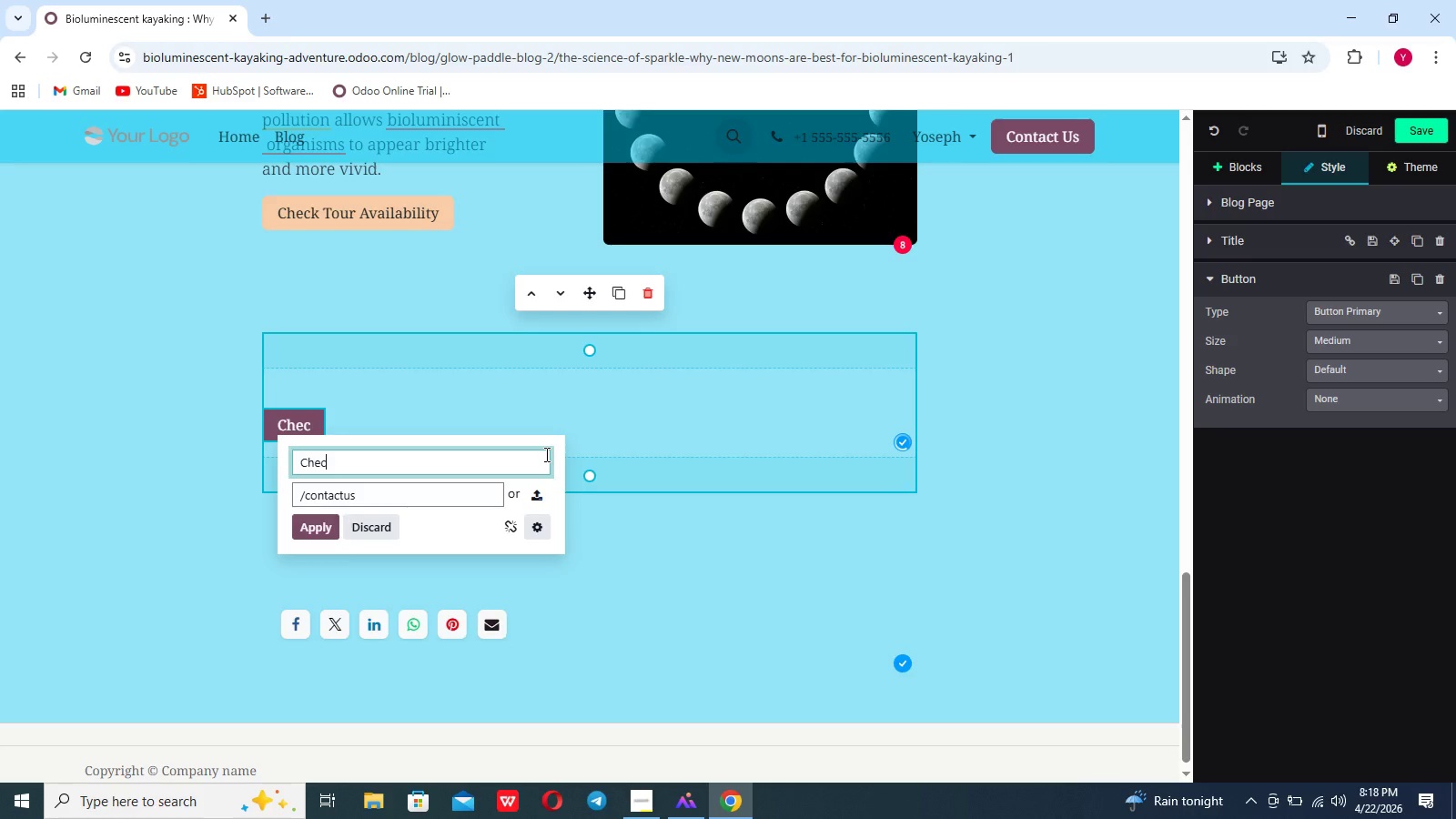 
scroll: coordinate [545, 454], scroll_direction: down, amount: 31.0
 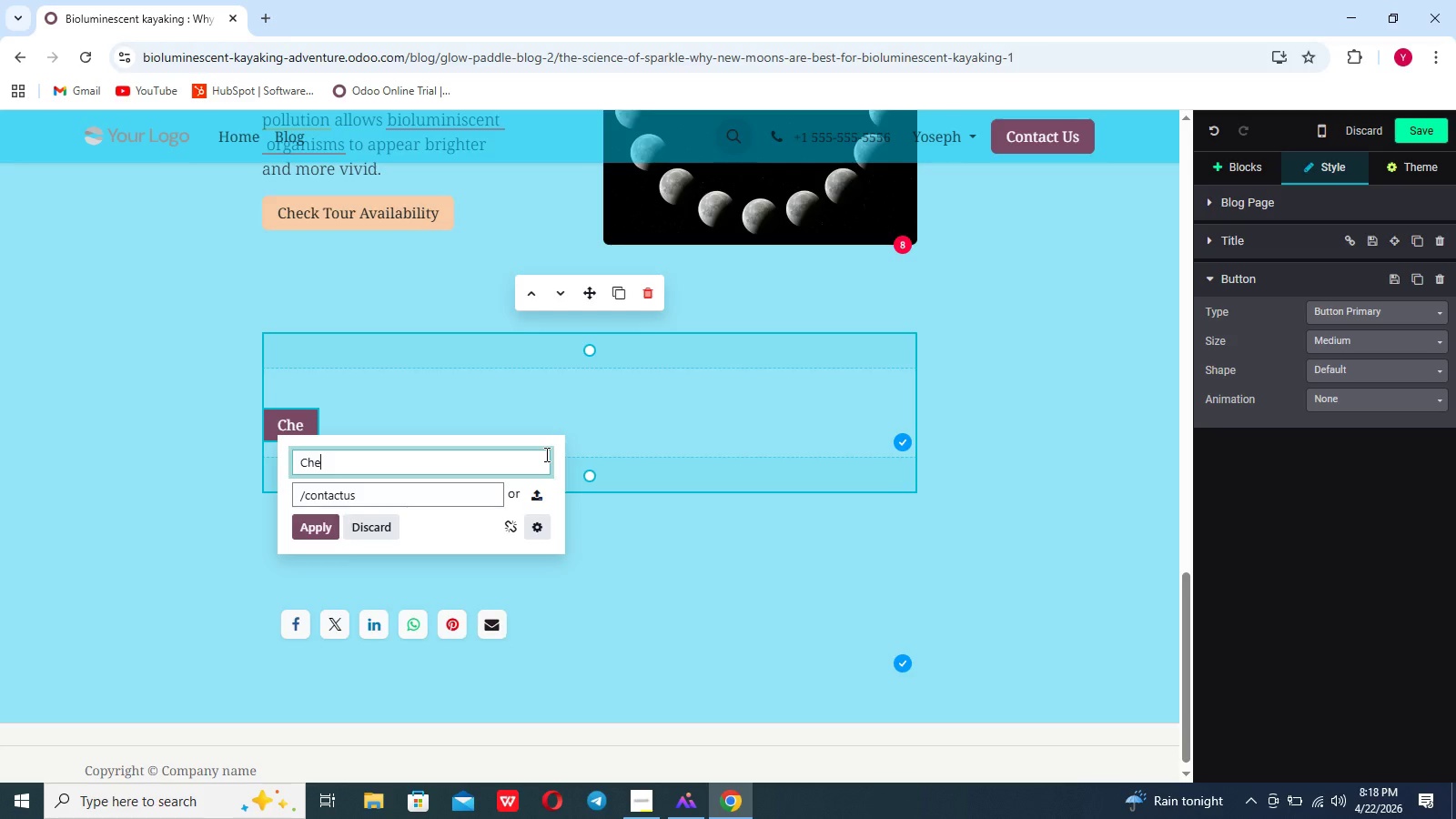 
key(Shift+C)
 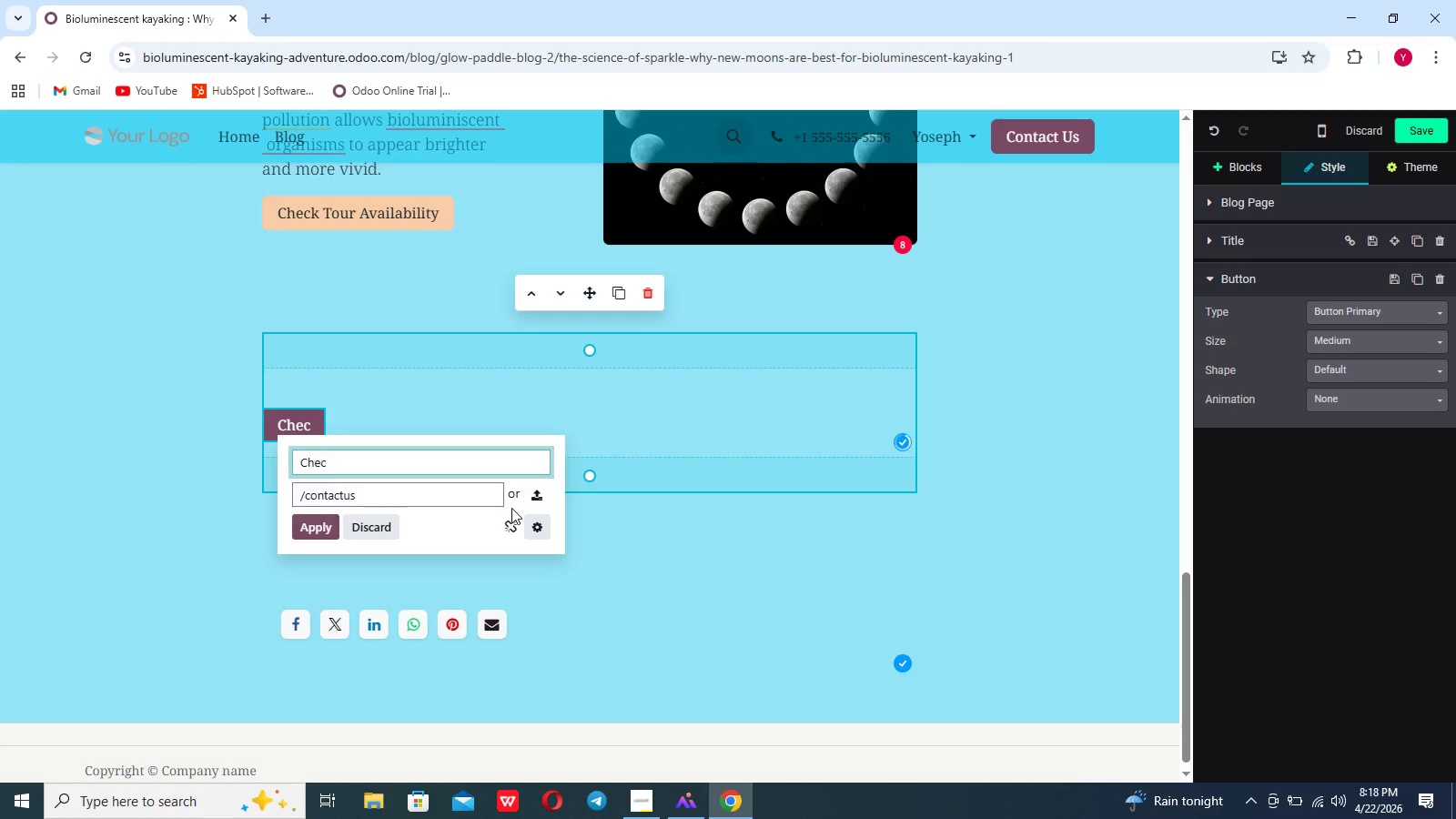 
type(k Tour Availability)
 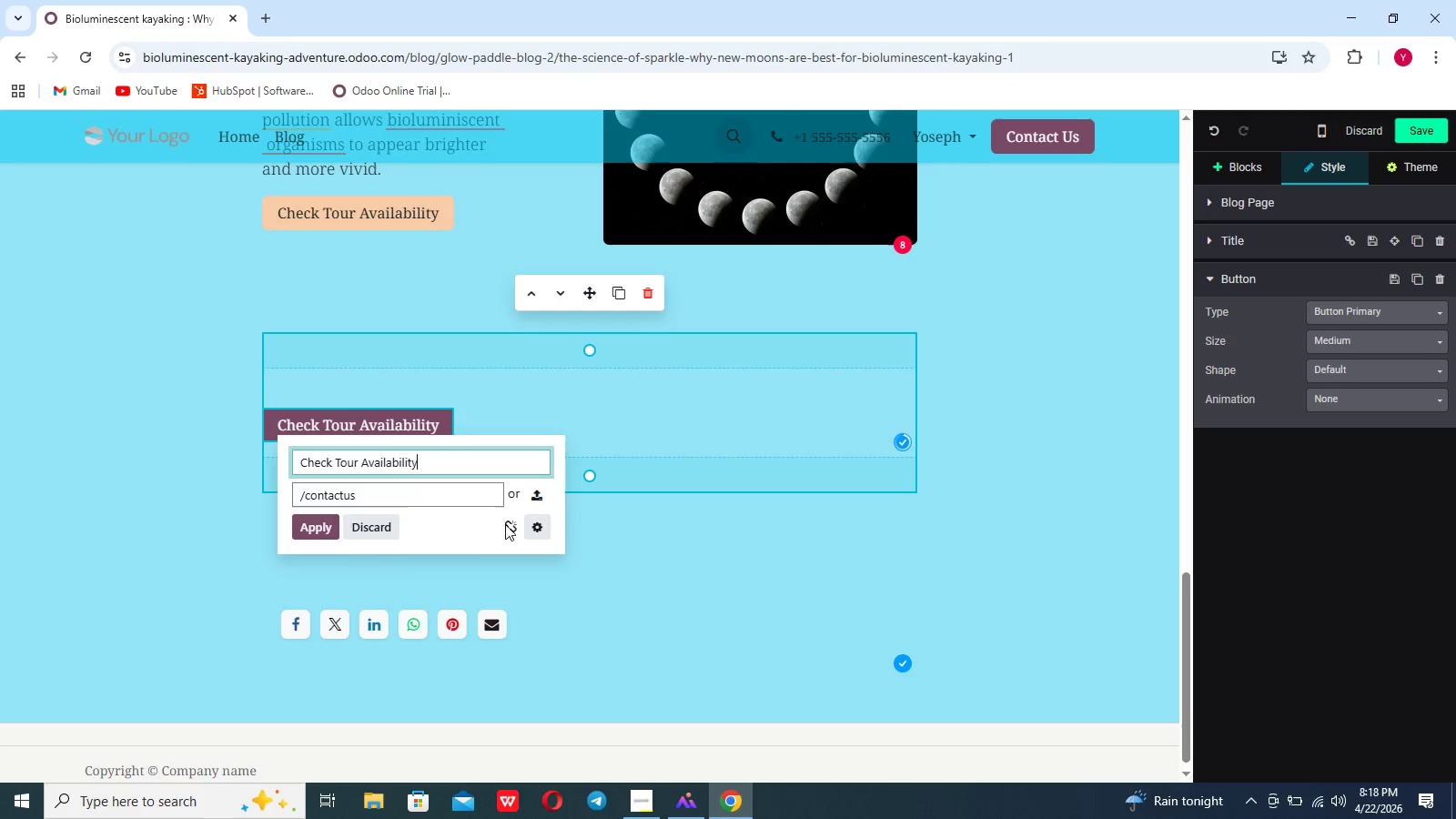 
left_click([369, 495])
 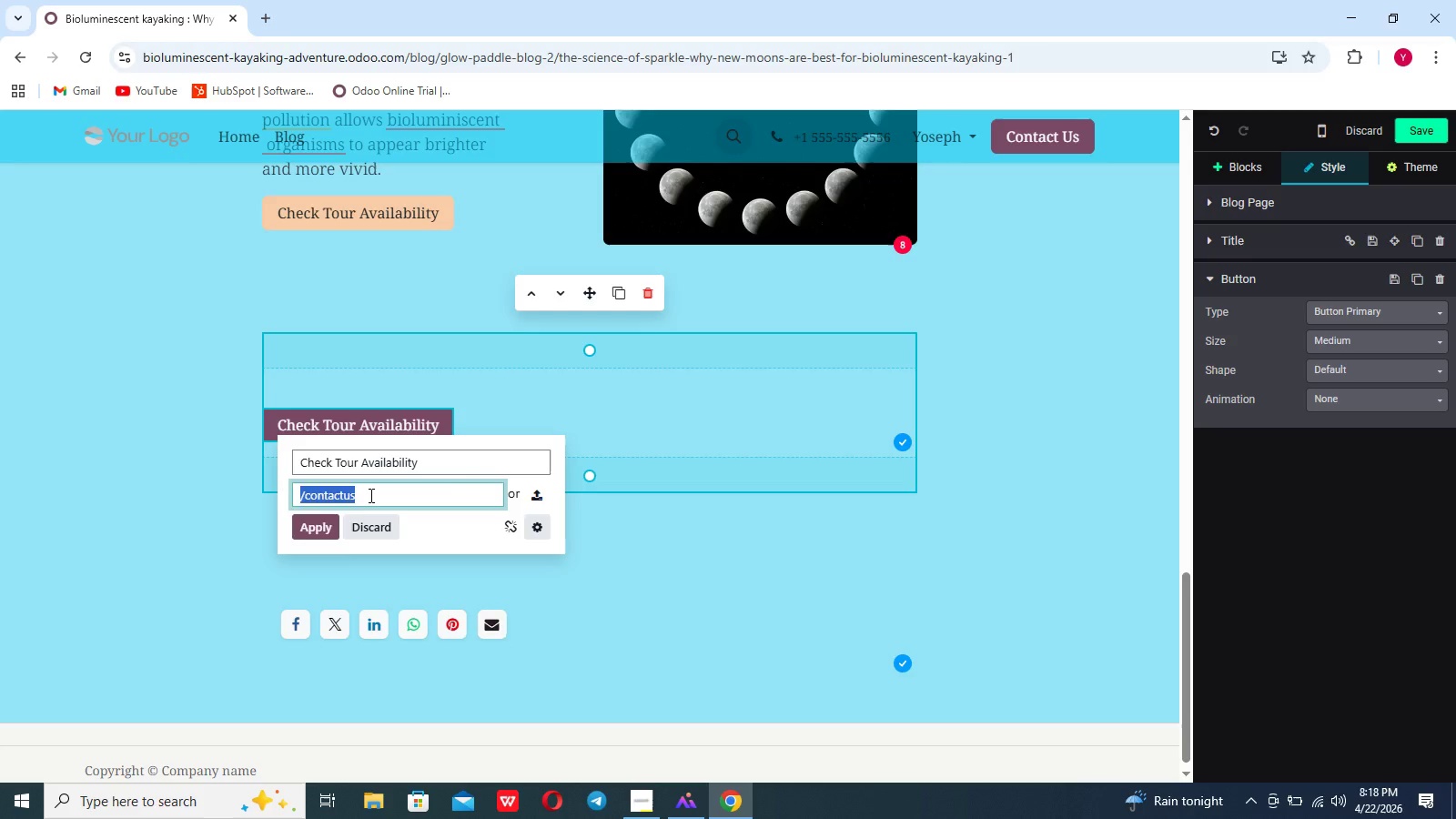 
key(Backspace)
 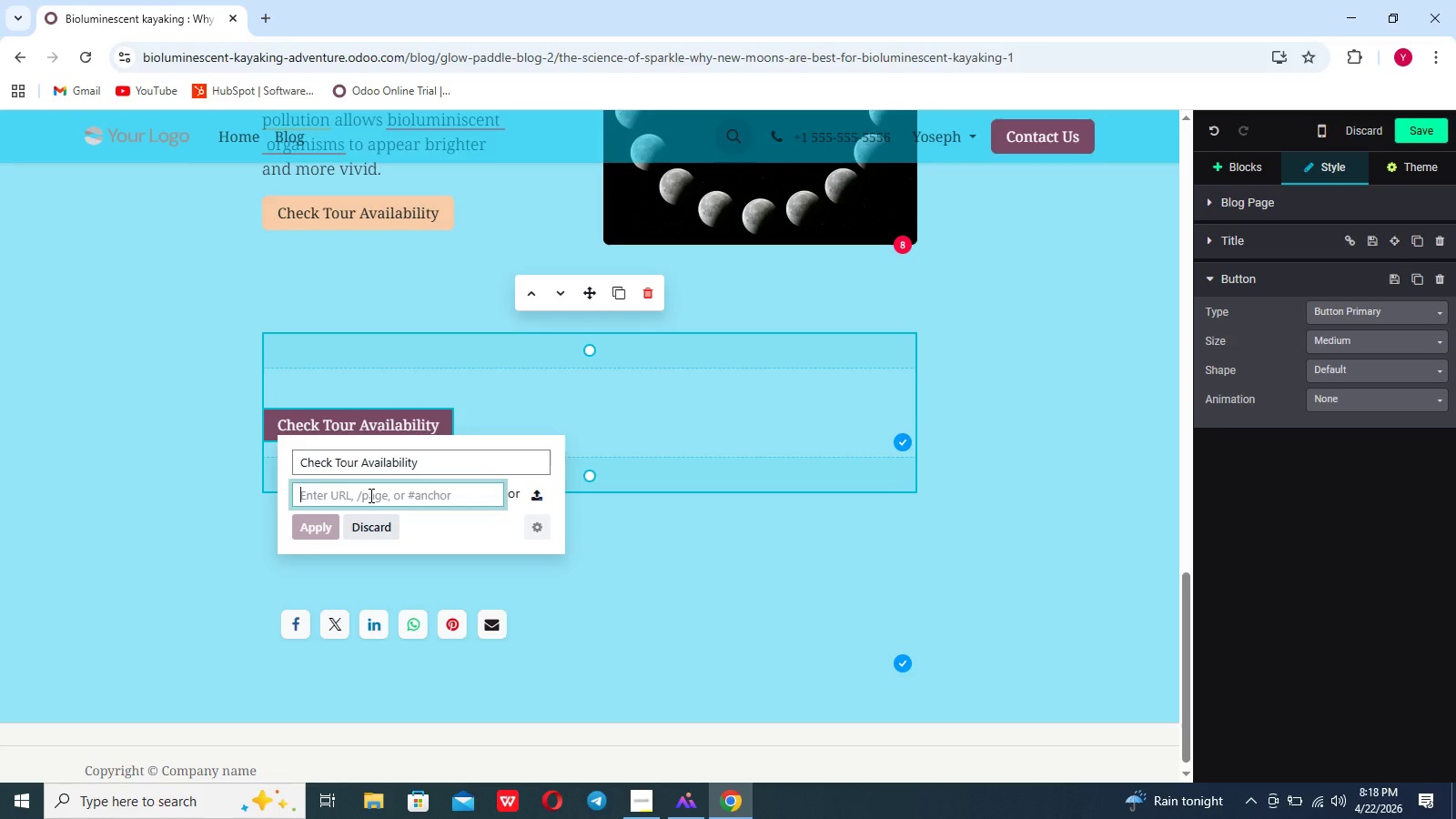 
key(Unknown)
 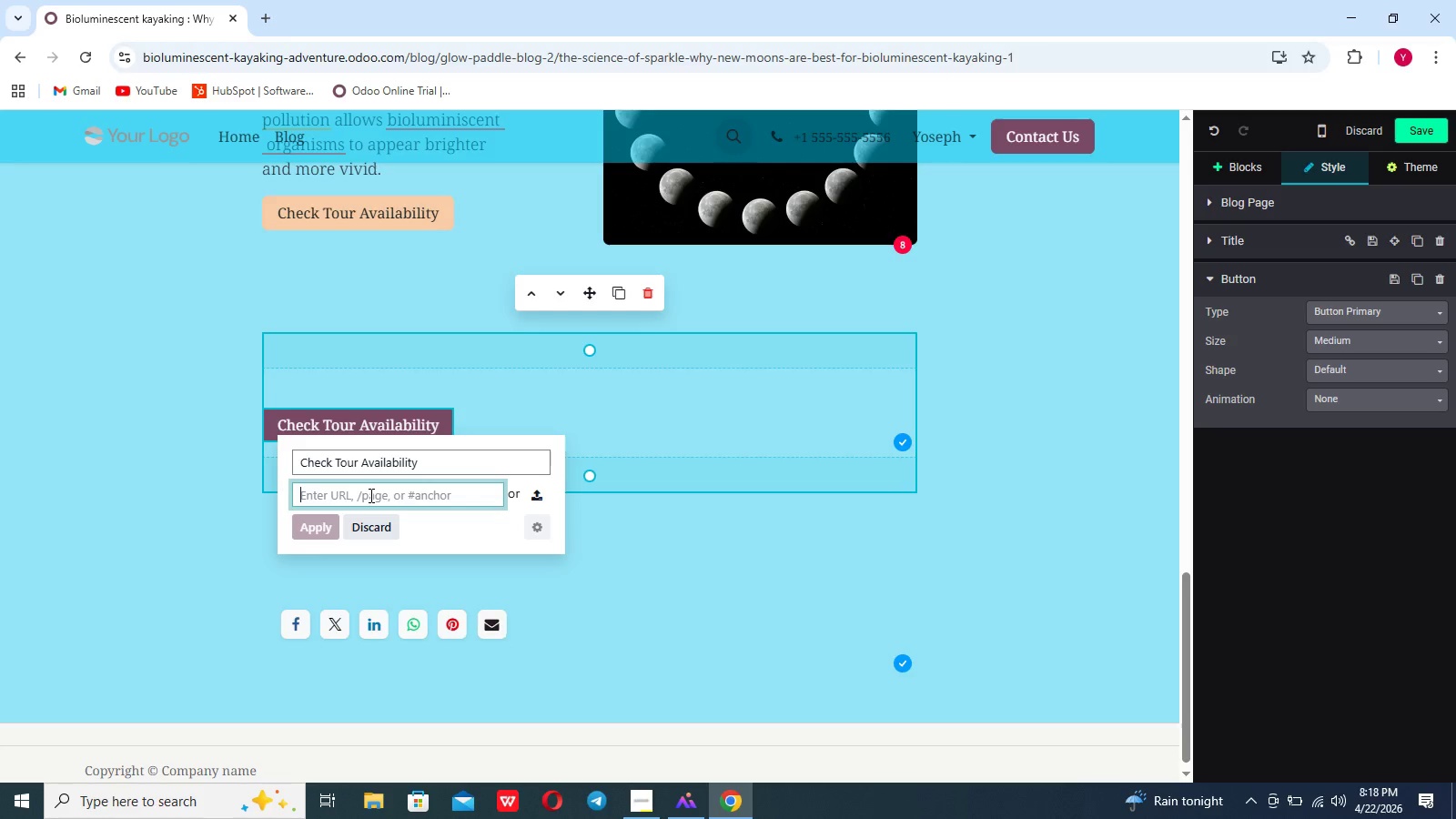 
type(?)
key(Backspace)
type(/shop)
 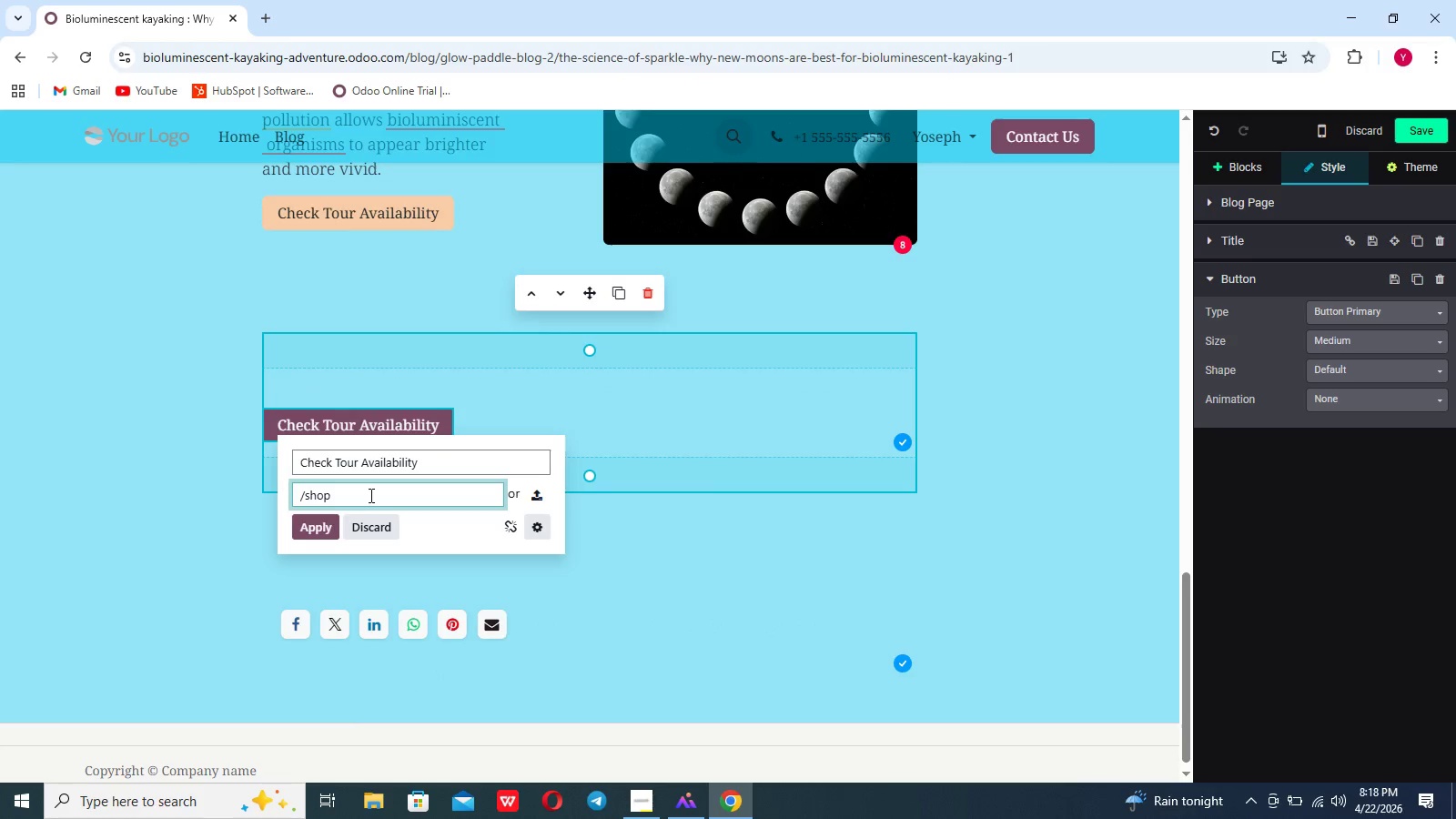 
left_click([313, 522])
 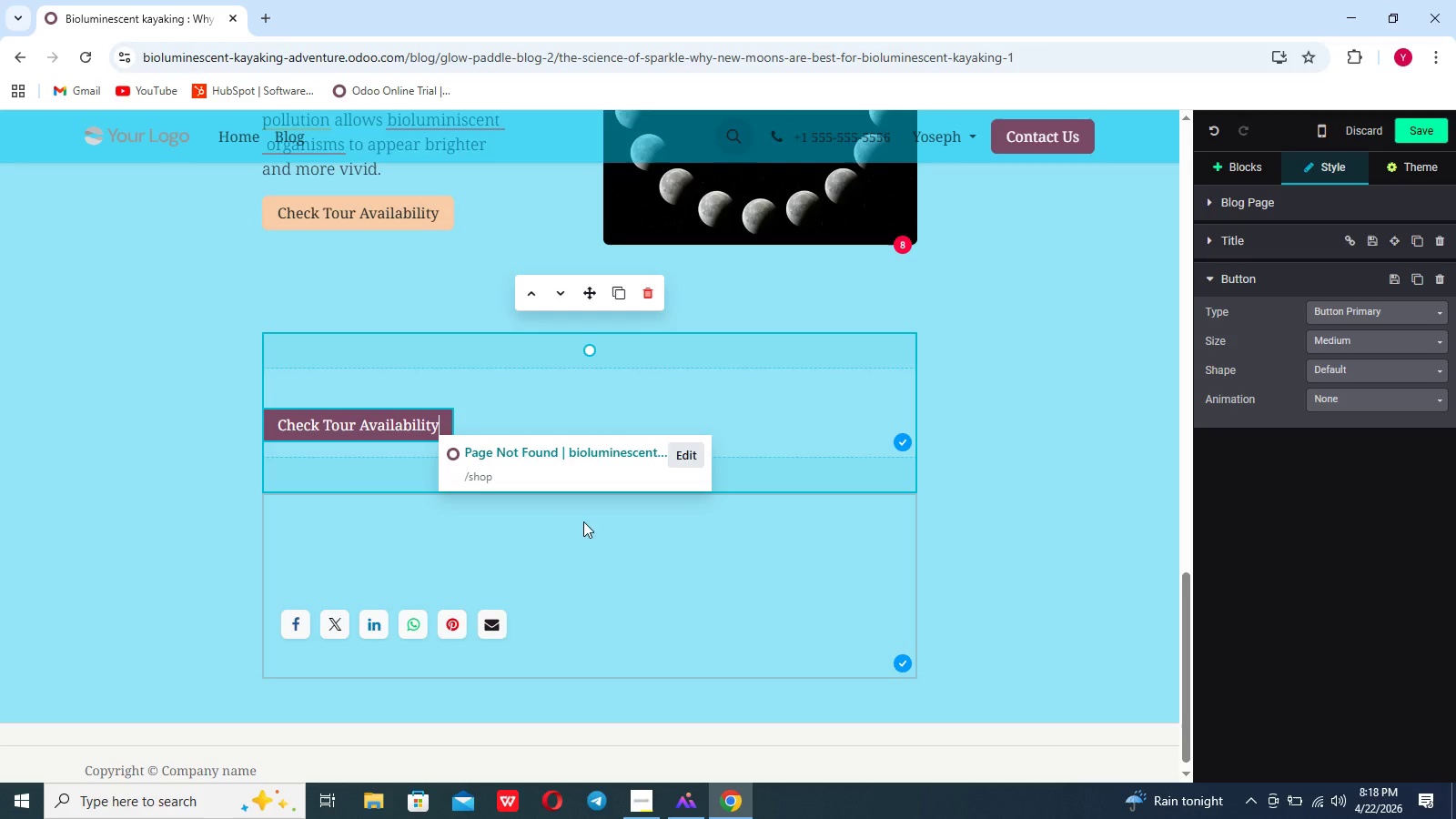 
left_click([550, 527])
 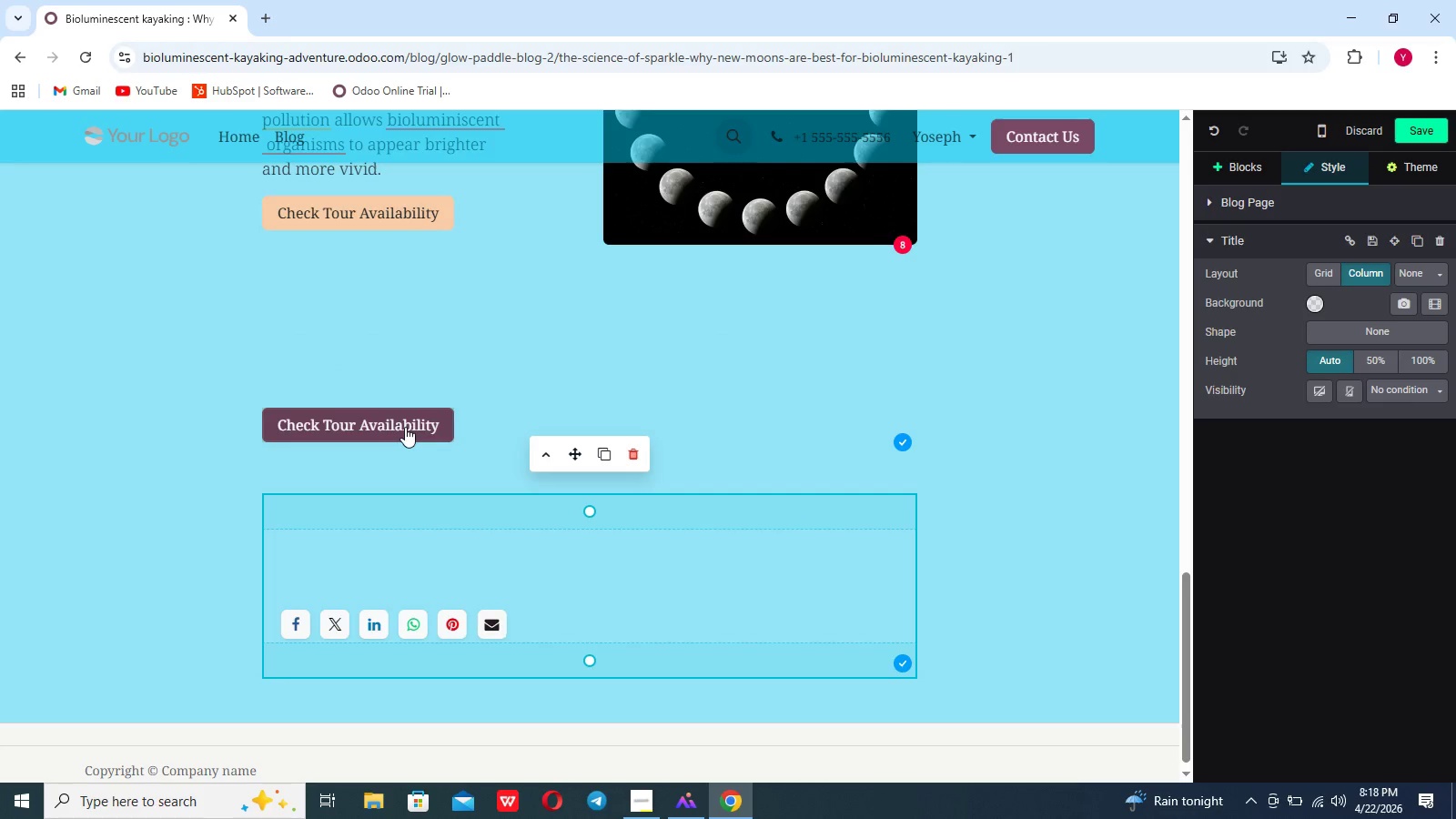 
left_click([405, 424])
 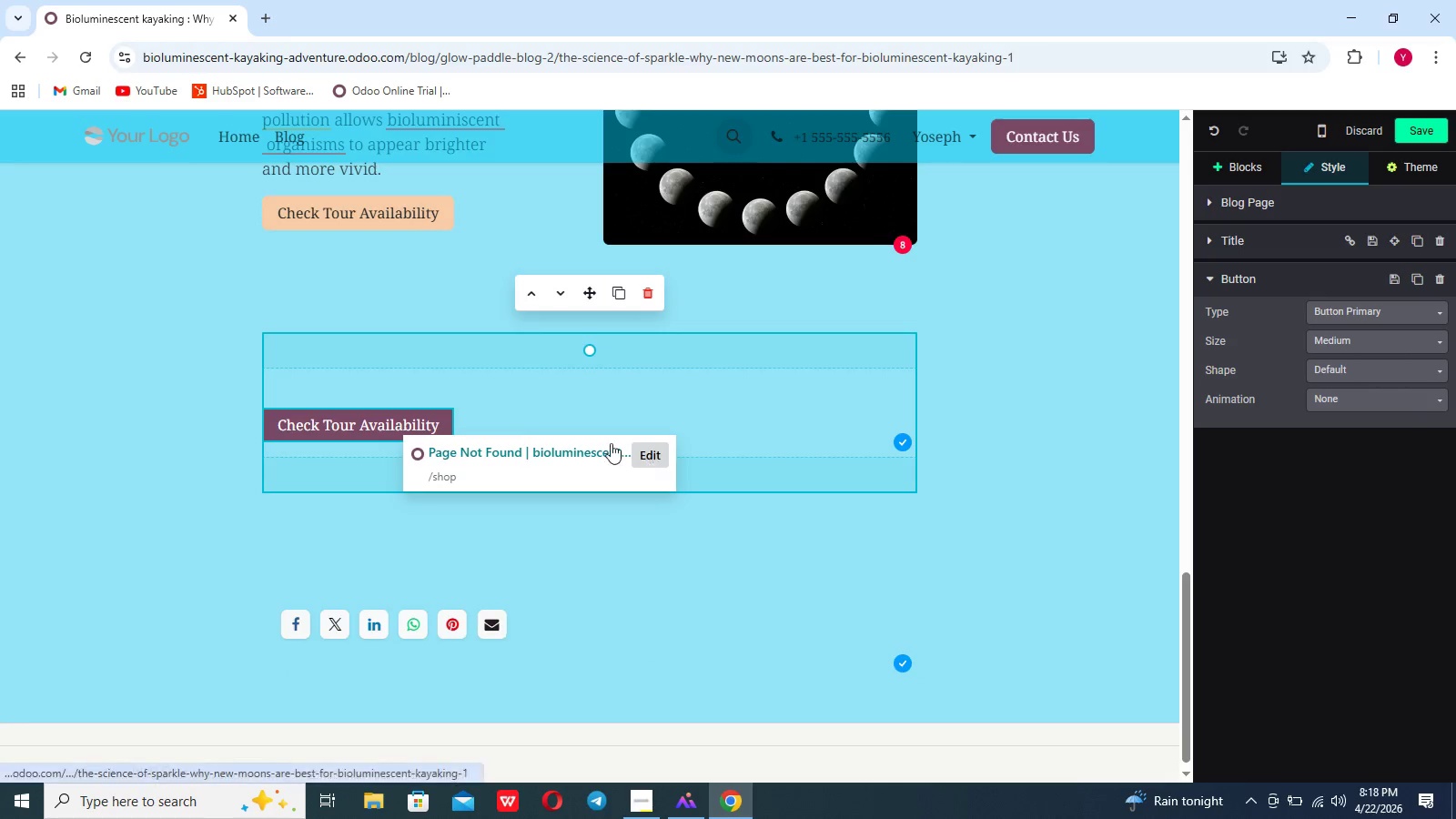 
wait(5.3)
 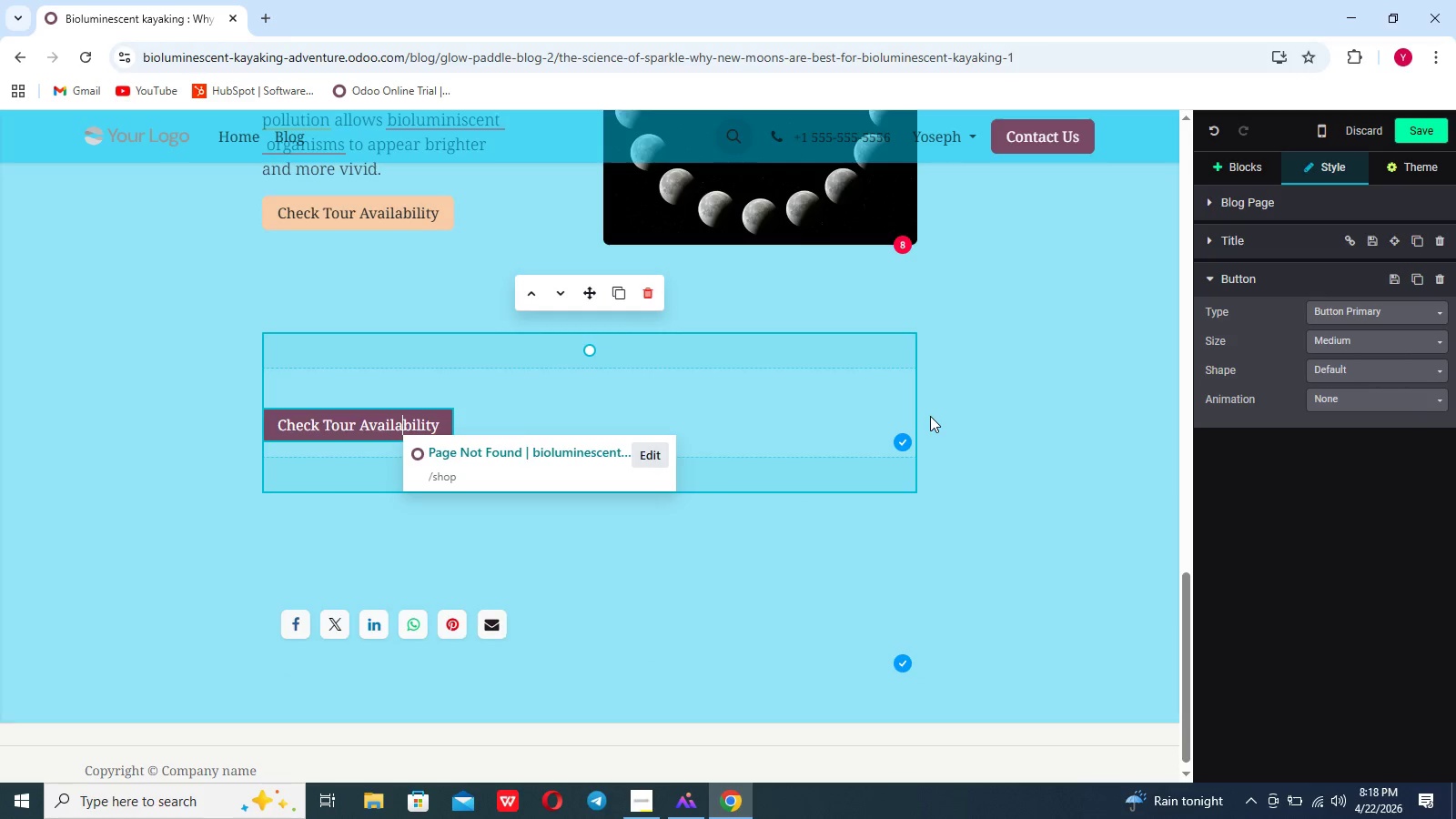 
left_click([665, 453])
 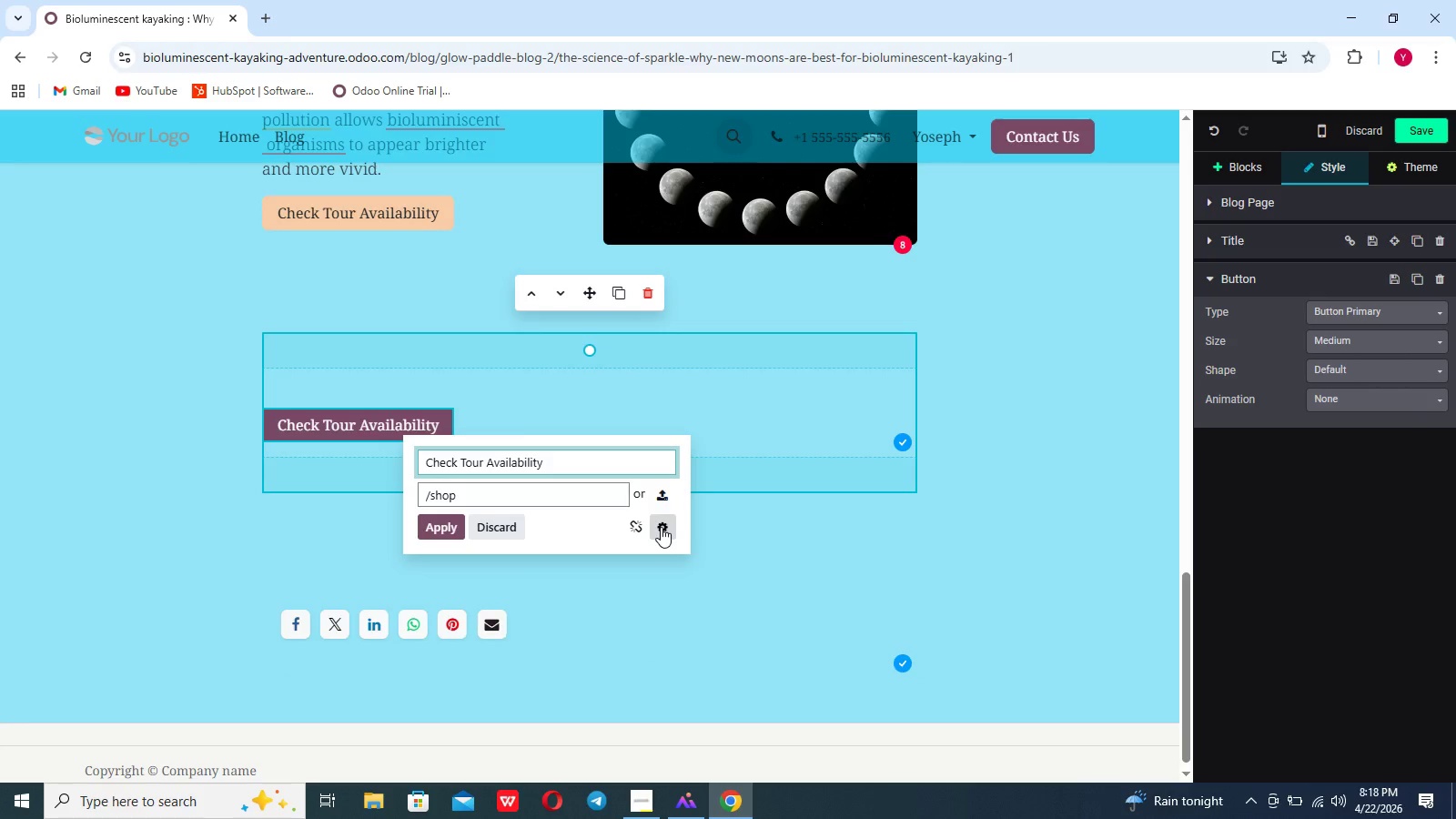 
left_click([661, 527])
 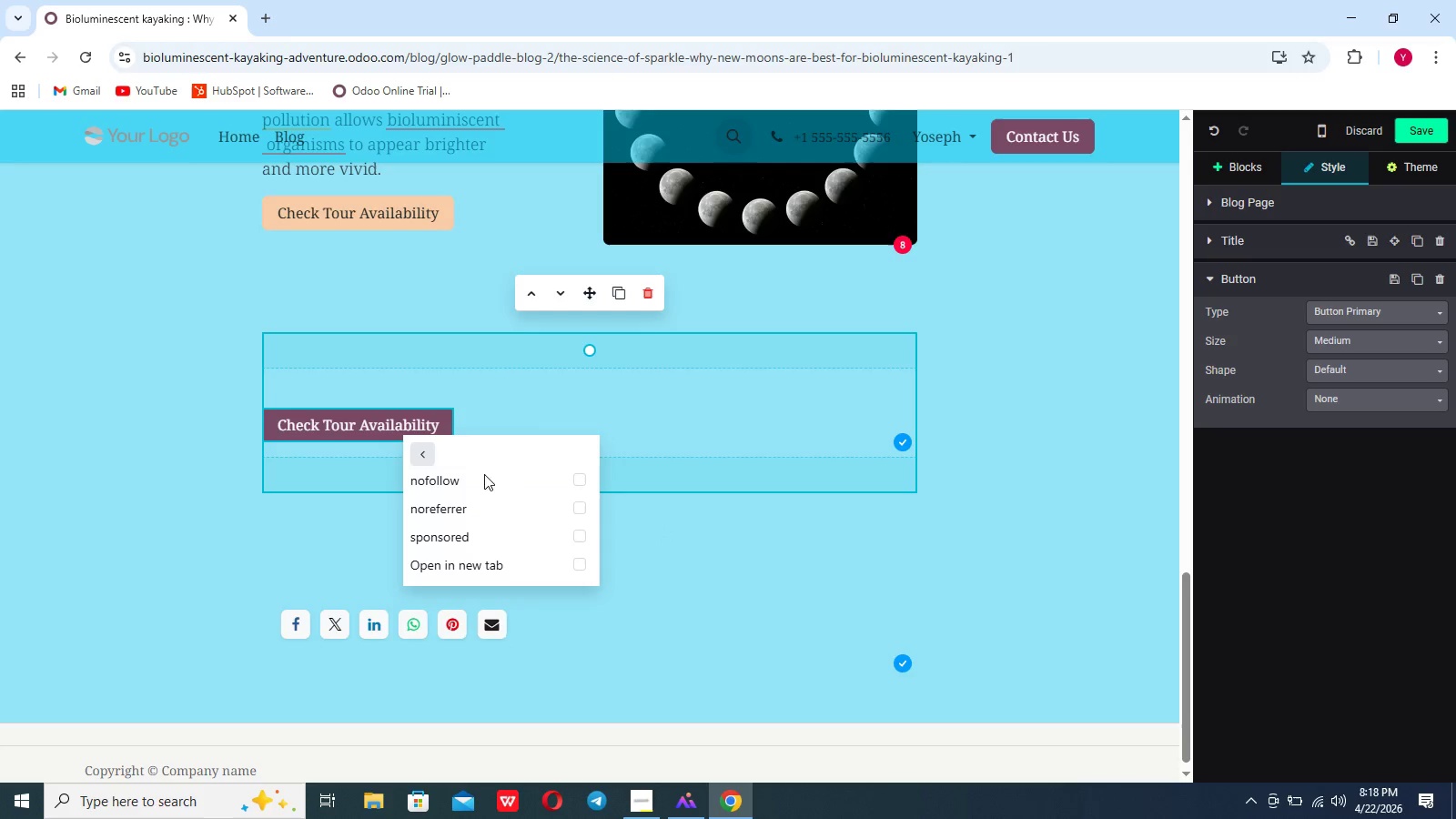 
left_click([584, 436])
 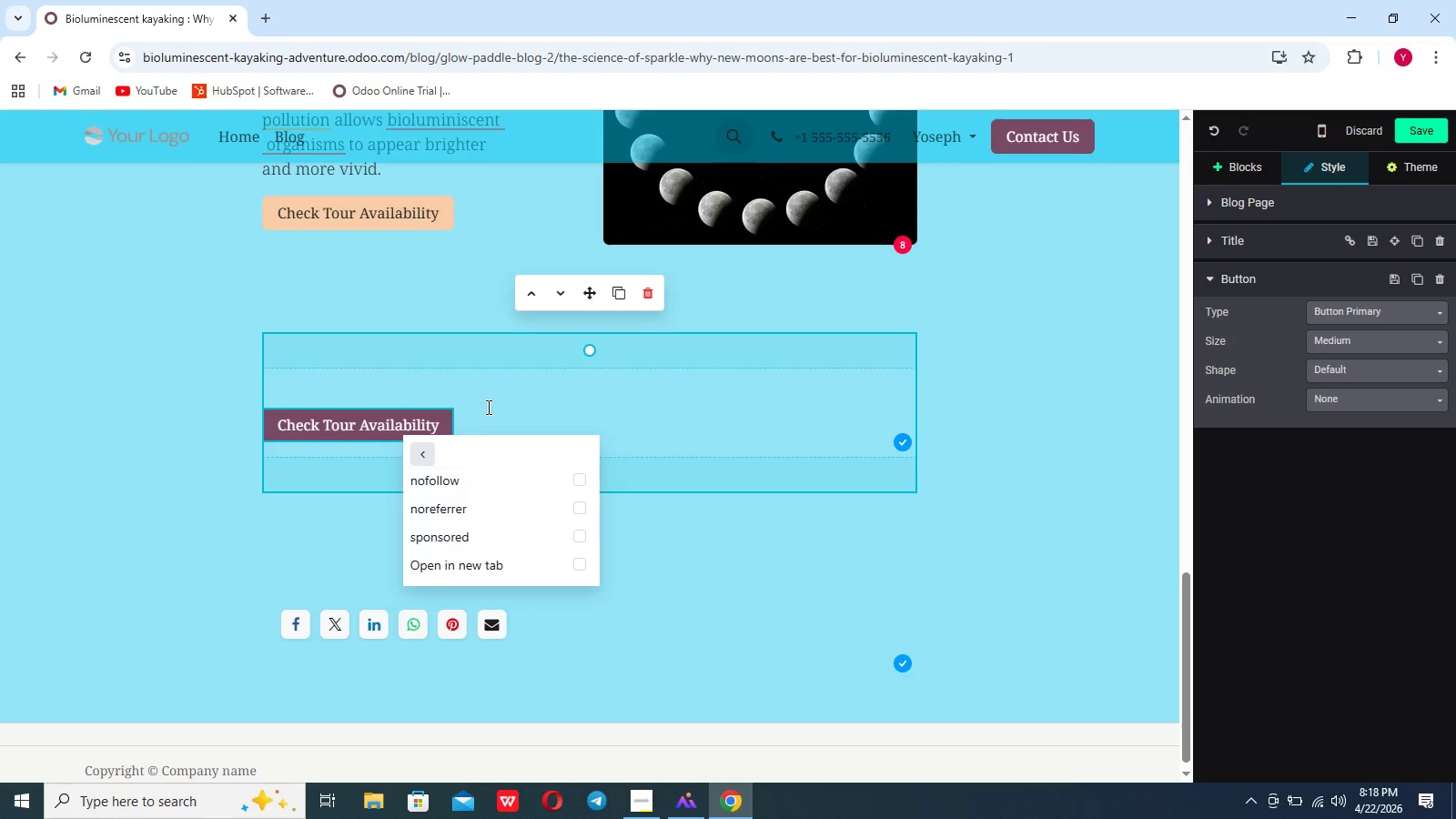 
left_click([487, 407])
 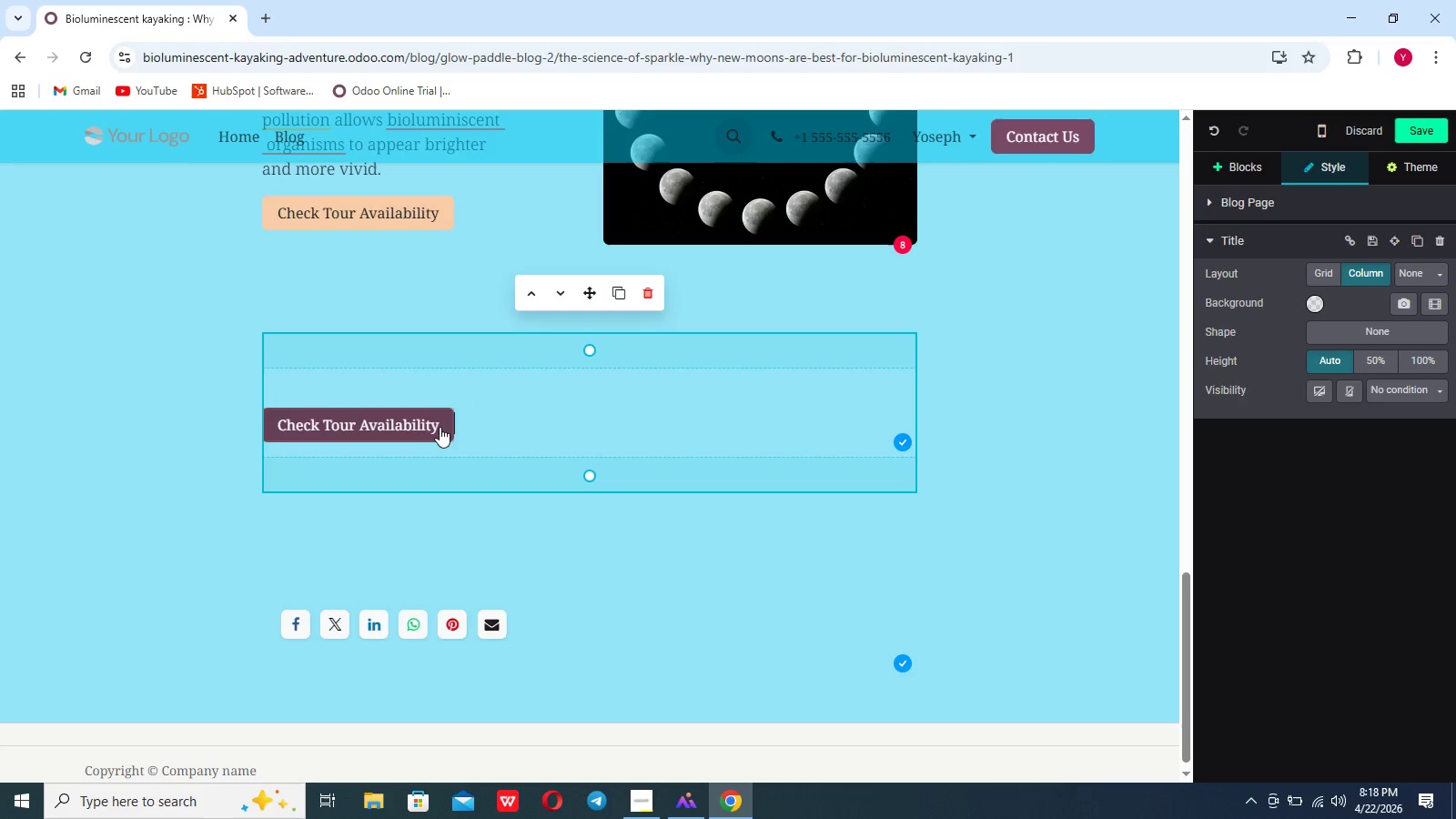 
left_click_drag(start_coordinate=[440, 427], to_coordinate=[273, 422])
 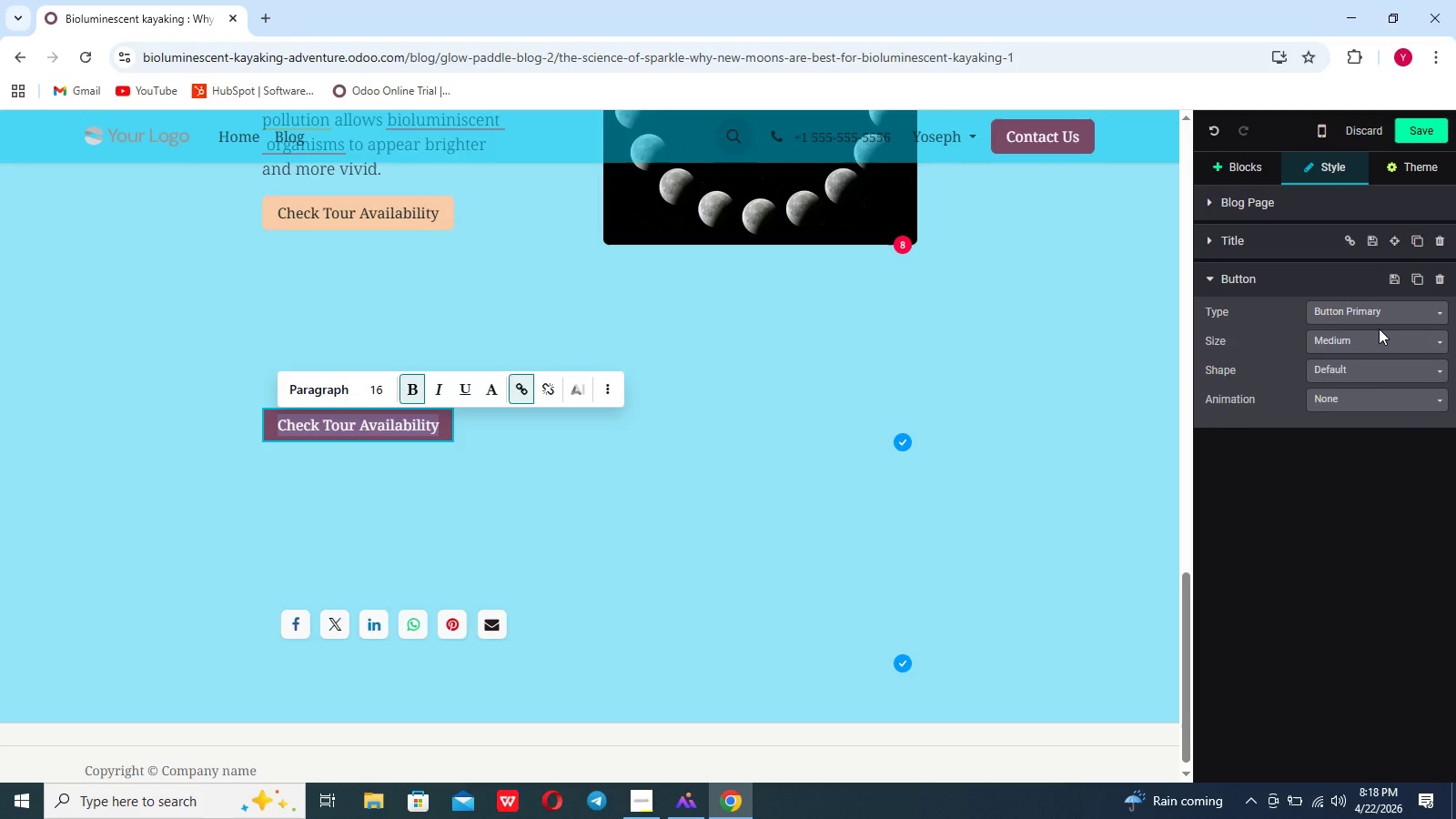 
left_click([1379, 336])
 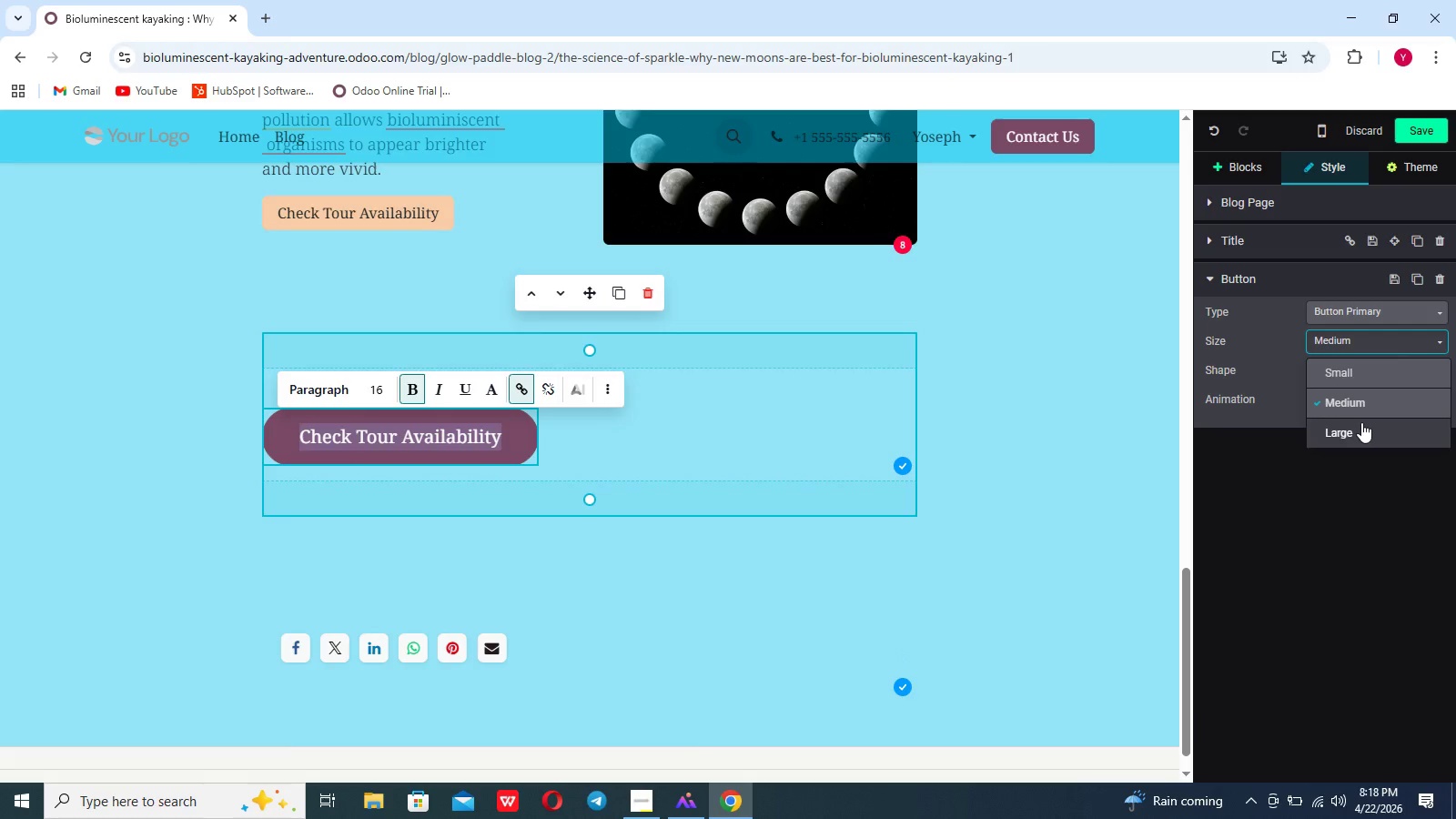 
wait(8.64)
 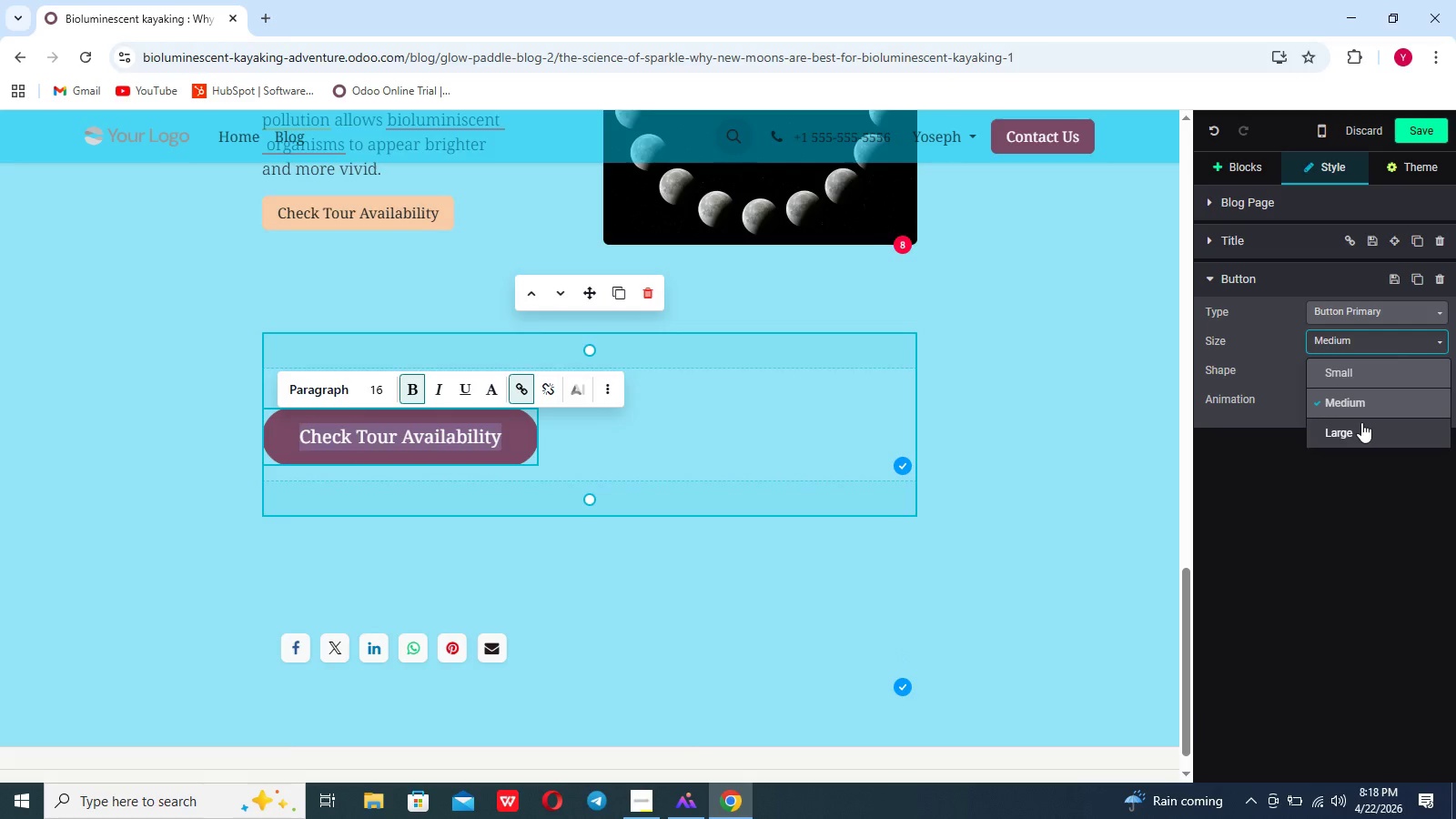 
left_click([1361, 430])
 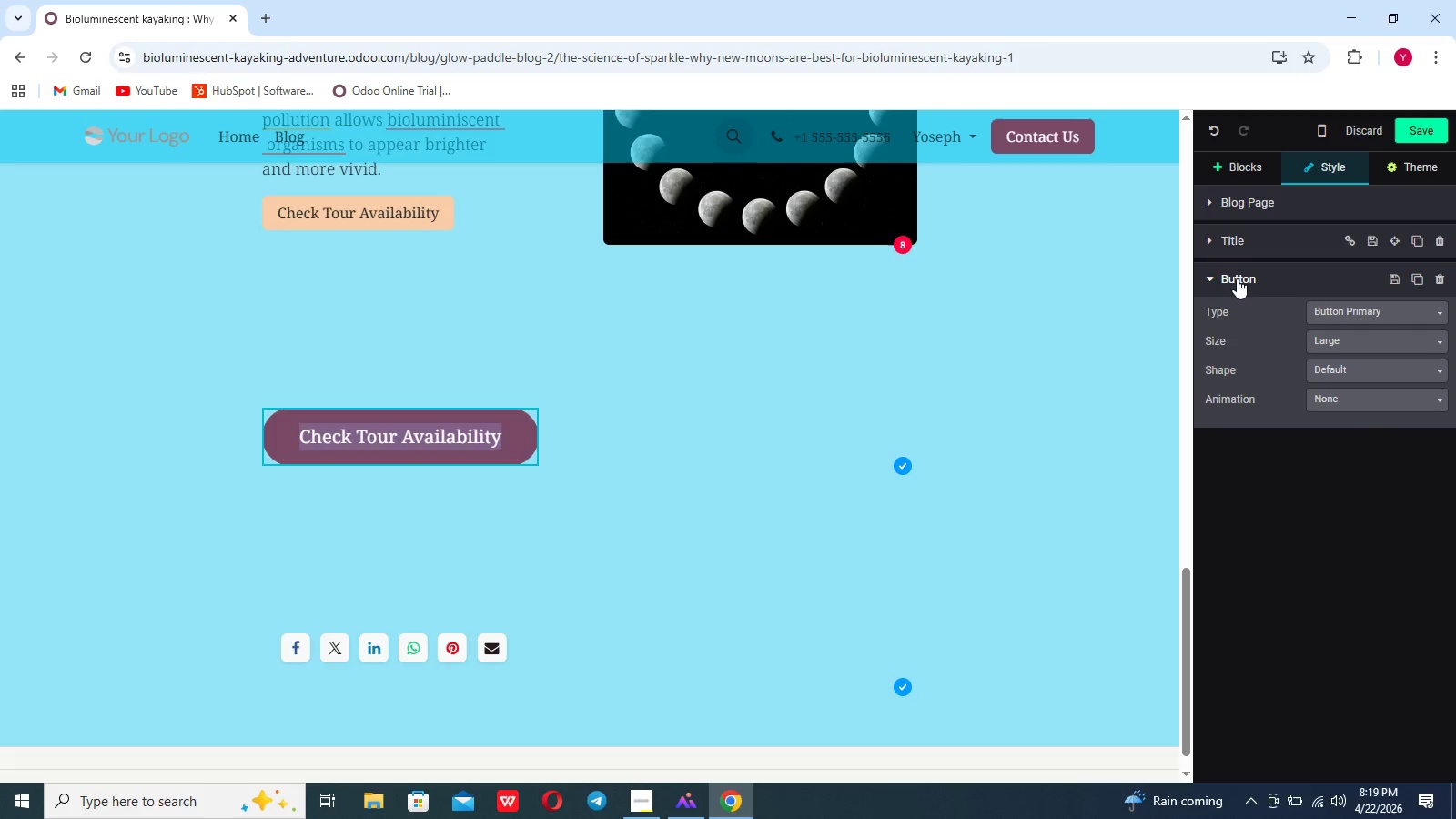 
wait(5.97)
 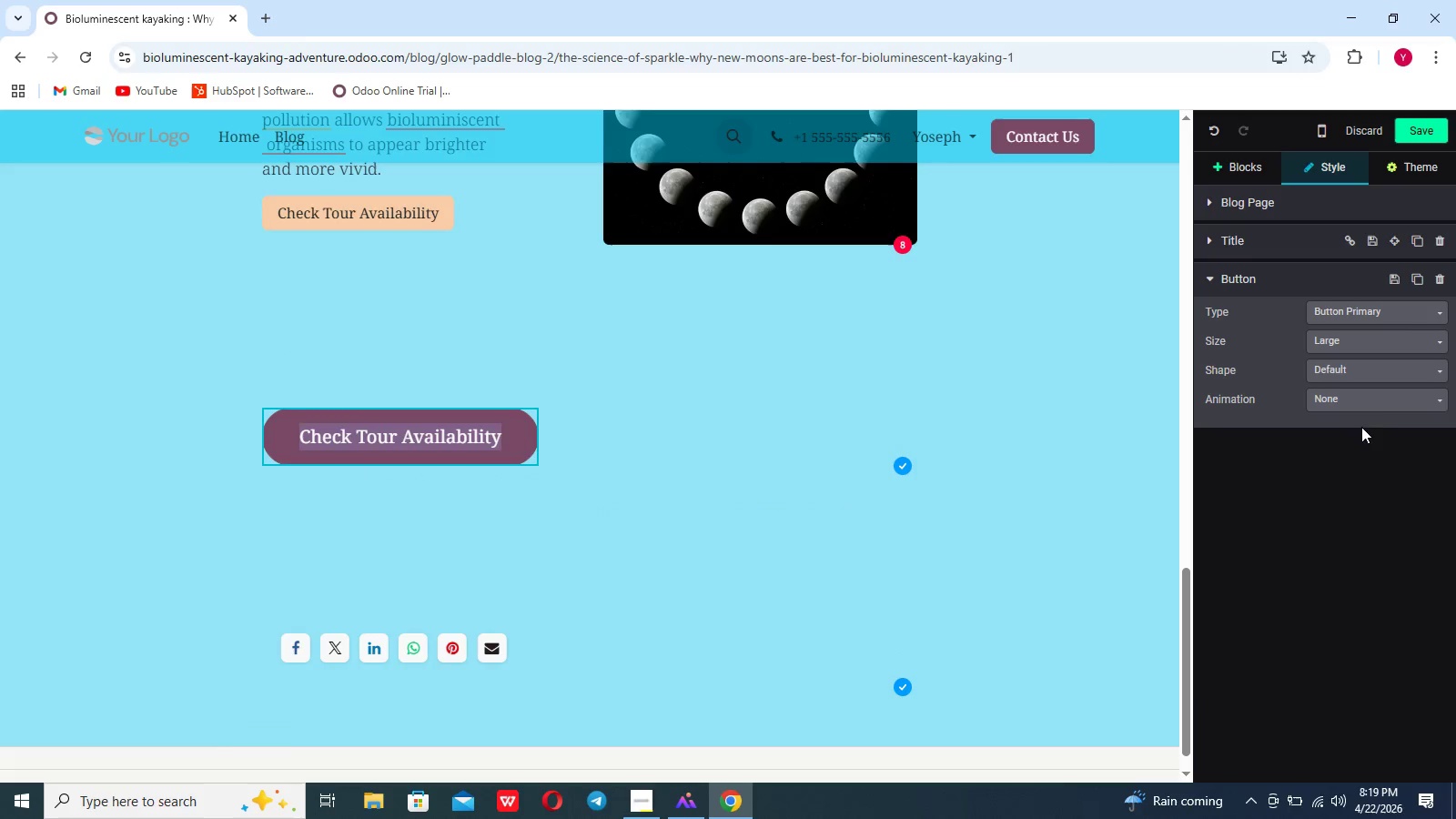 
left_click([1409, 163])
 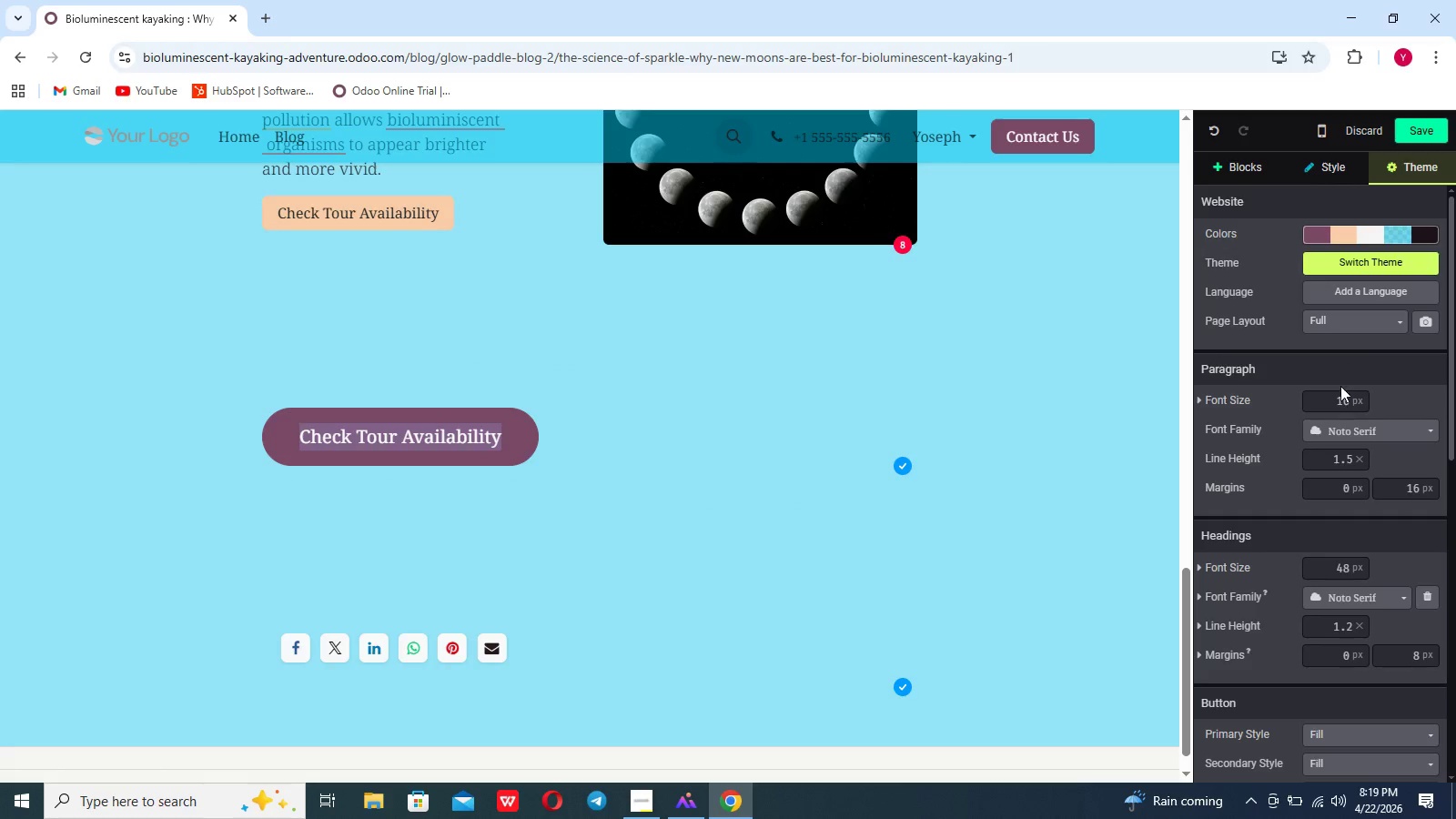 
scroll: coordinate [1295, 471], scroll_direction: down, amount: 29.0
 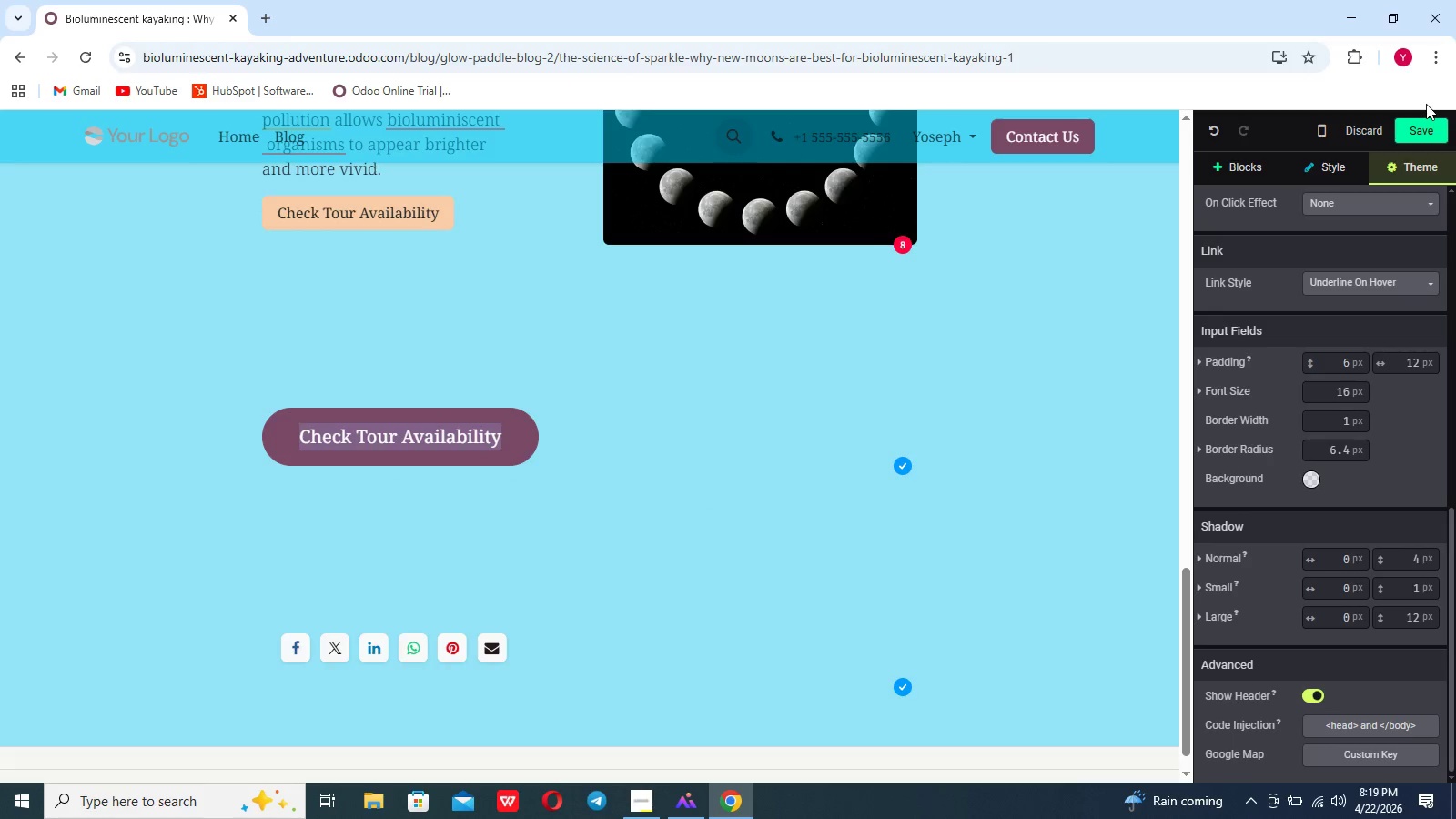 
left_click([1426, 127])
 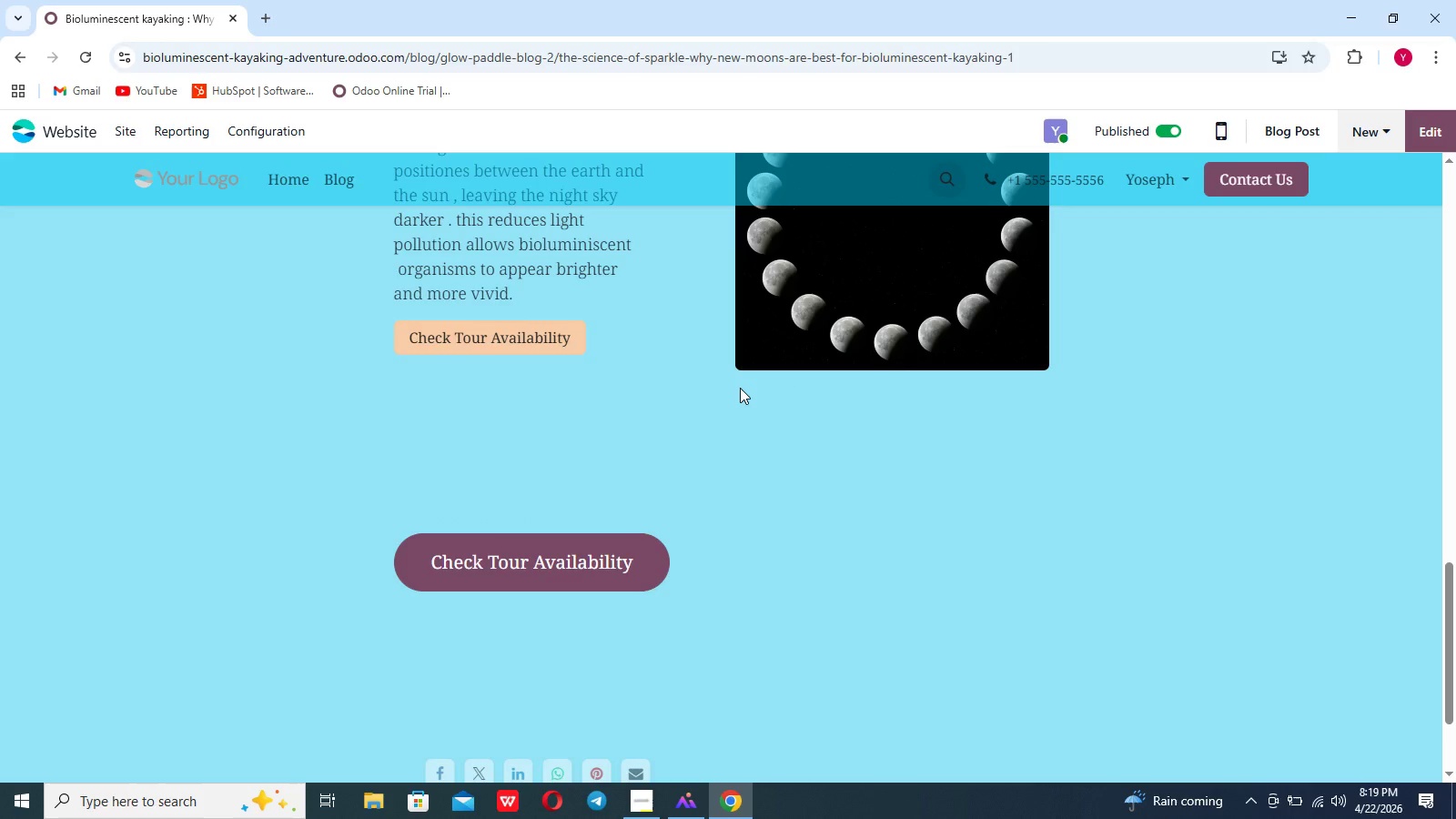 
scroll: coordinate [740, 389], scroll_direction: up, amount: 1.0
 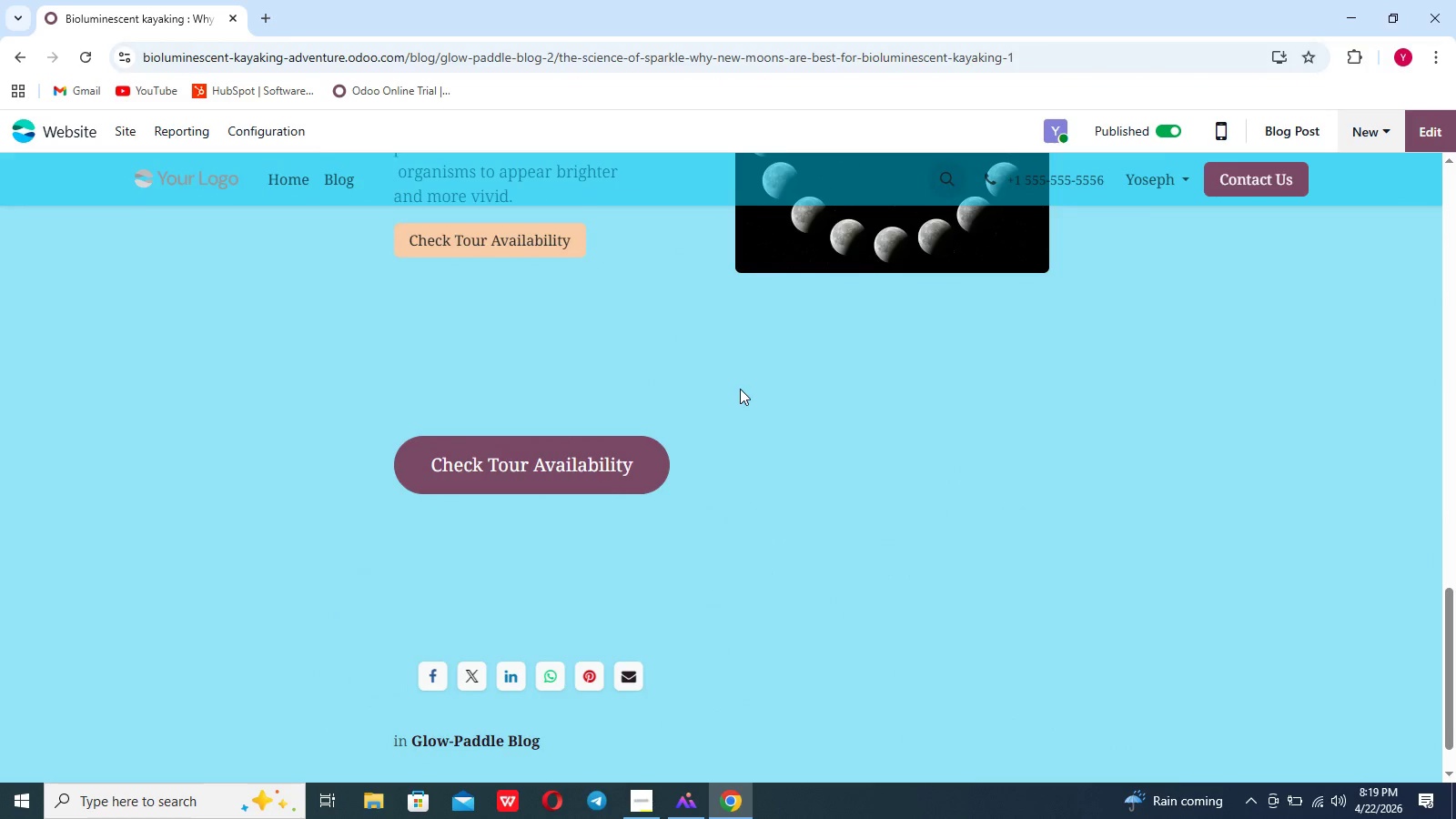 
scroll: coordinate [740, 389], scroll_direction: down, amount: 2.0
 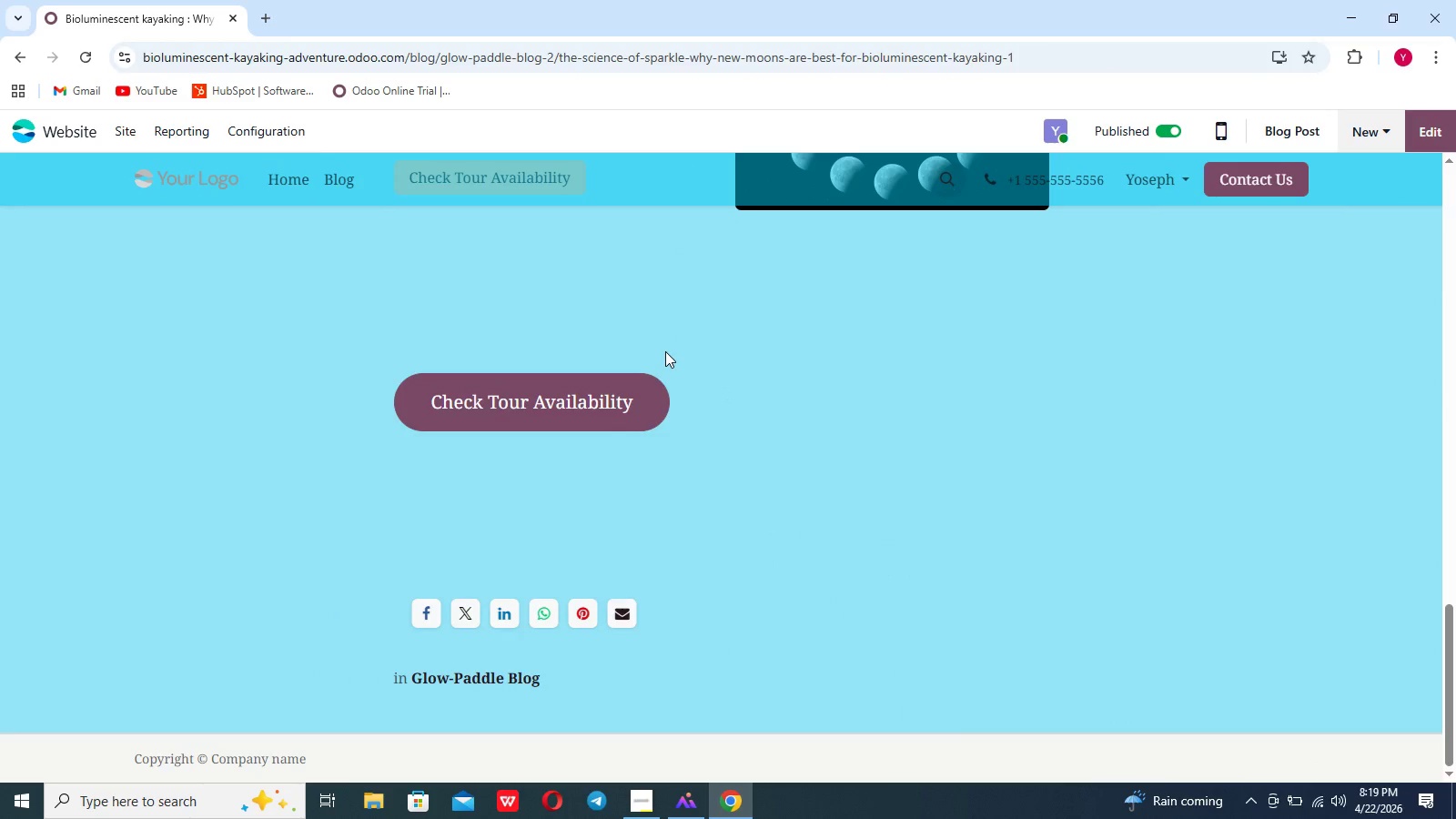 
scroll: coordinate [665, 351], scroll_direction: up, amount: 5.0
 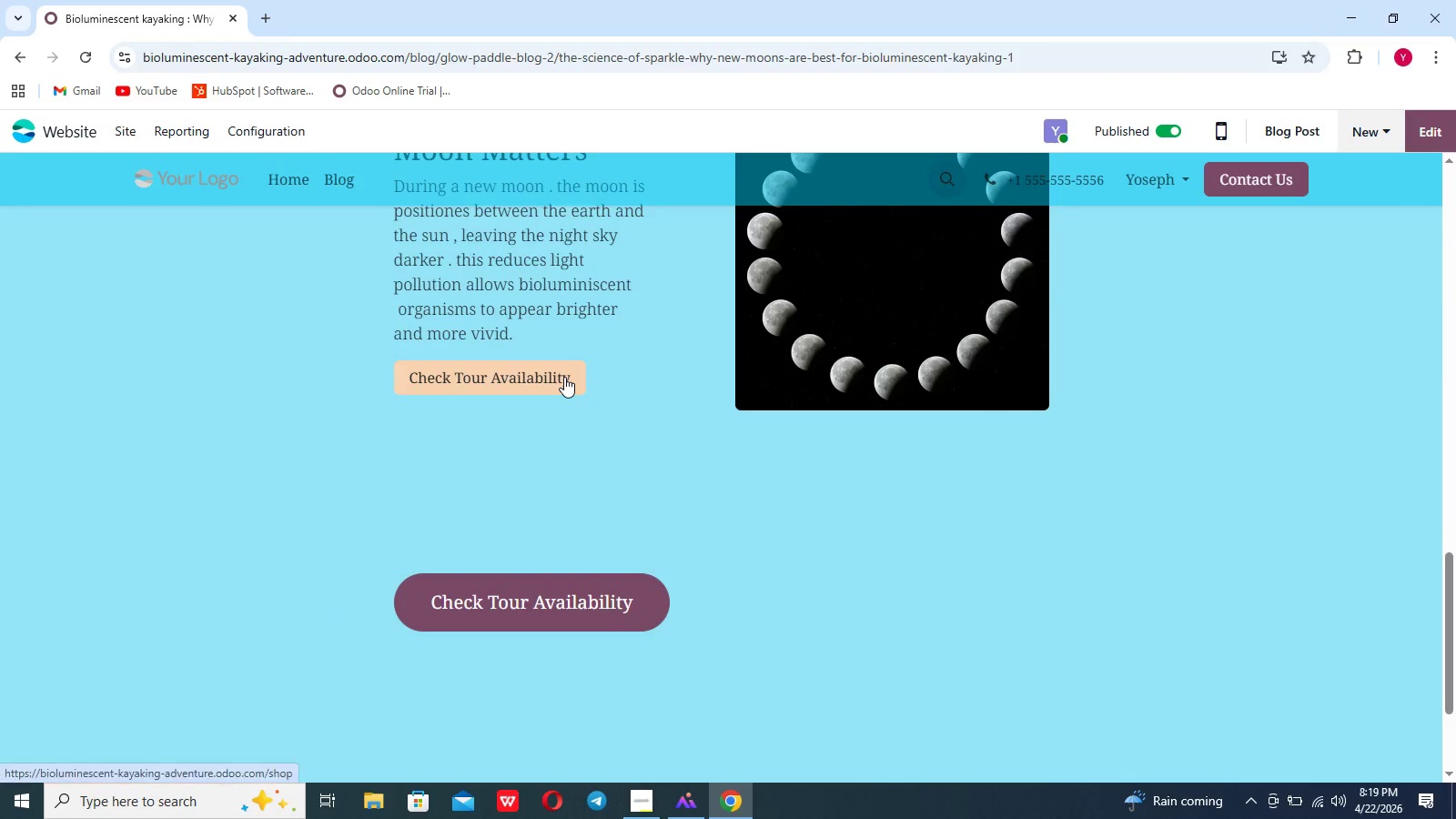 
left_click([564, 377])
 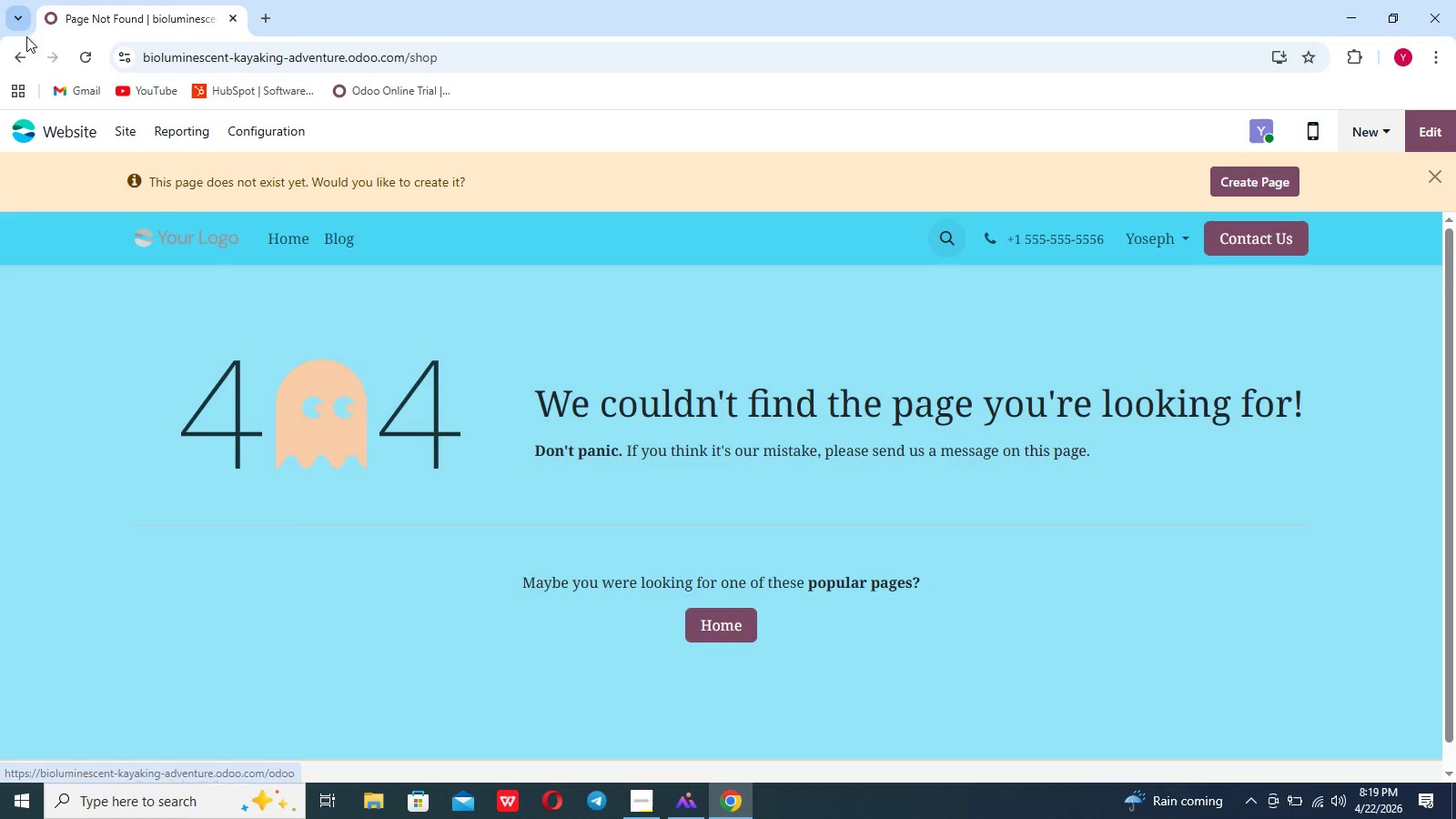 
left_click([24, 52])
 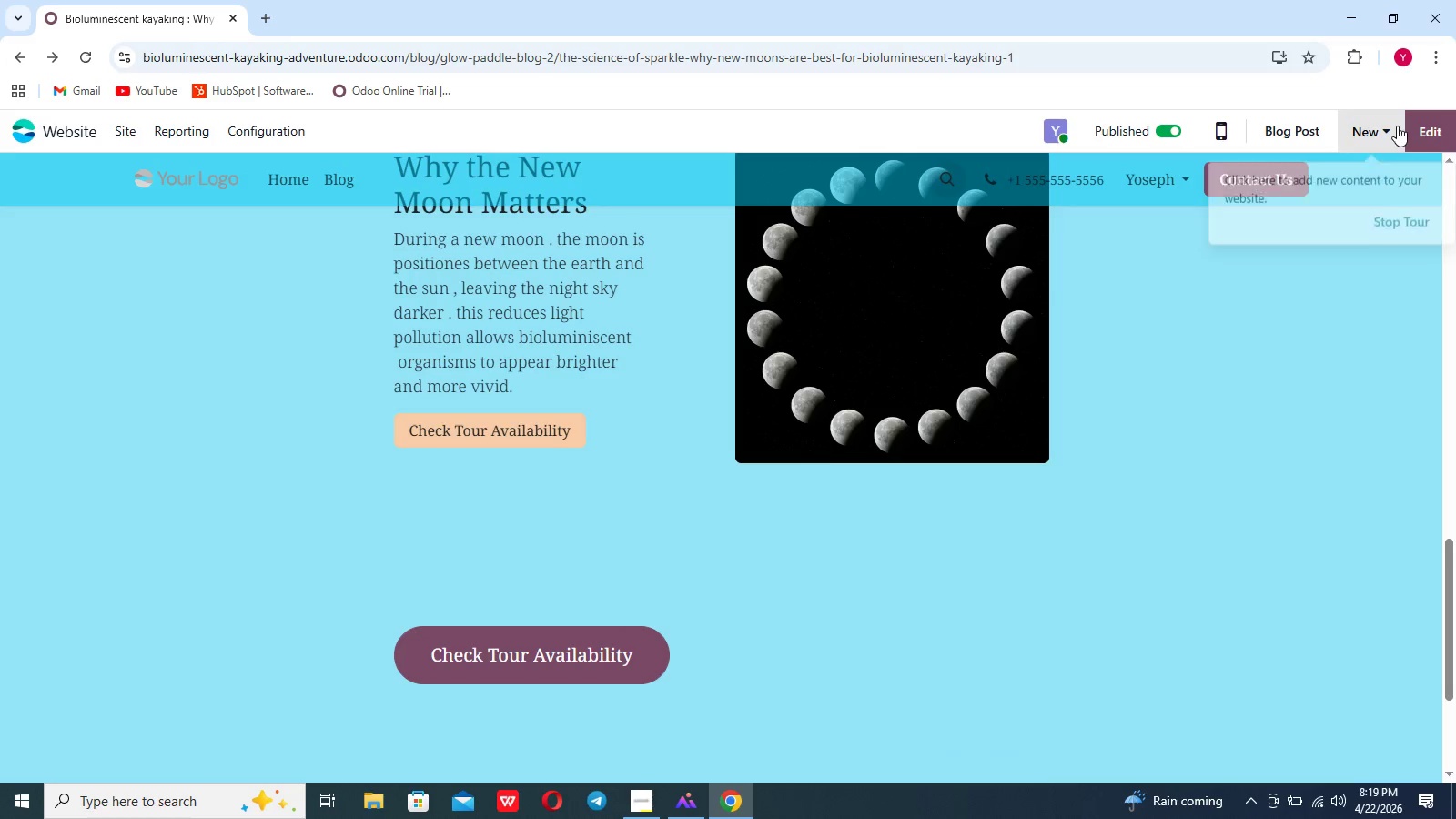 
left_click([1431, 136])
 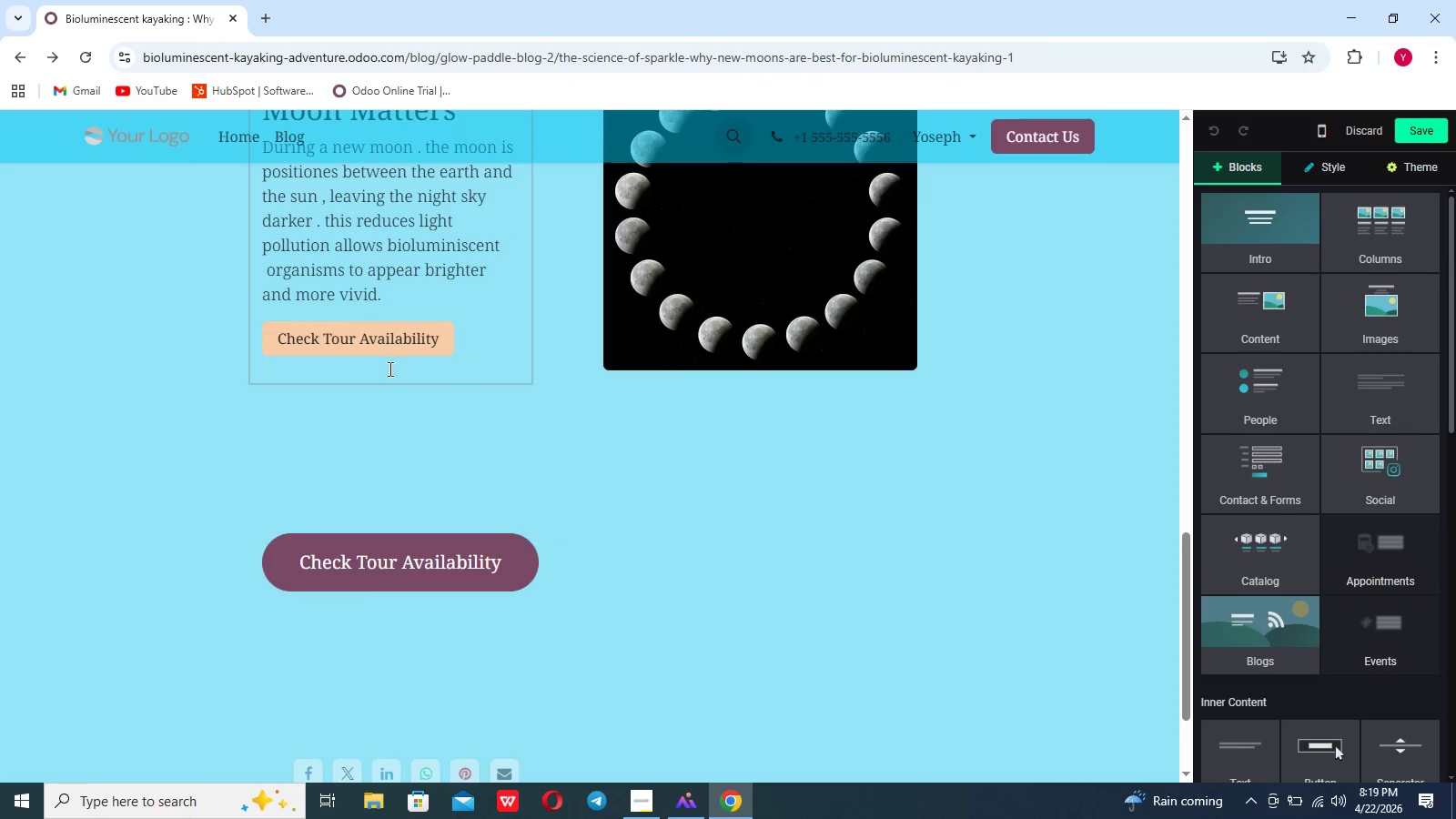 
left_click([420, 340])
 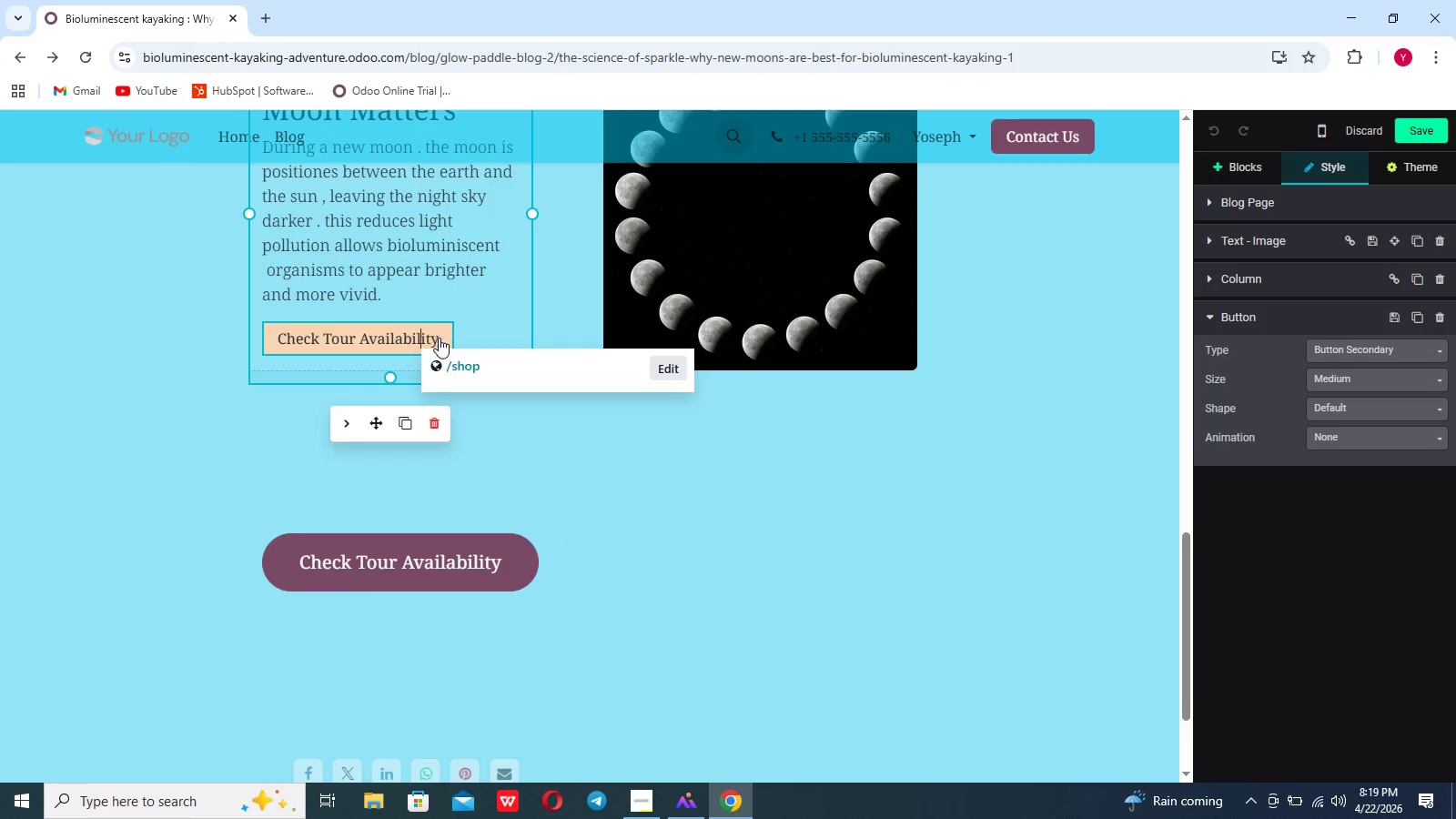 
left_click([439, 337])
 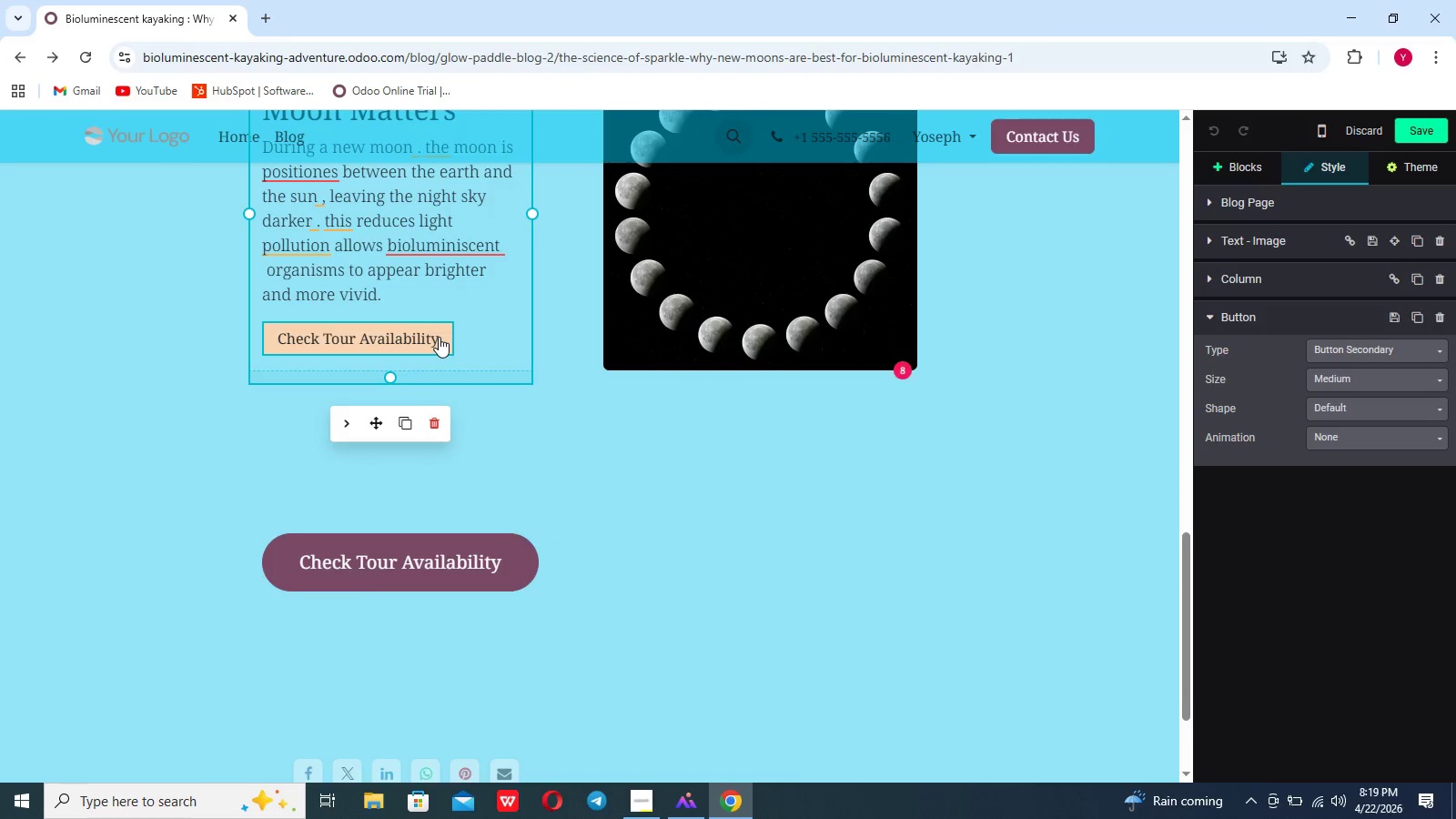 
key(Backspace)
 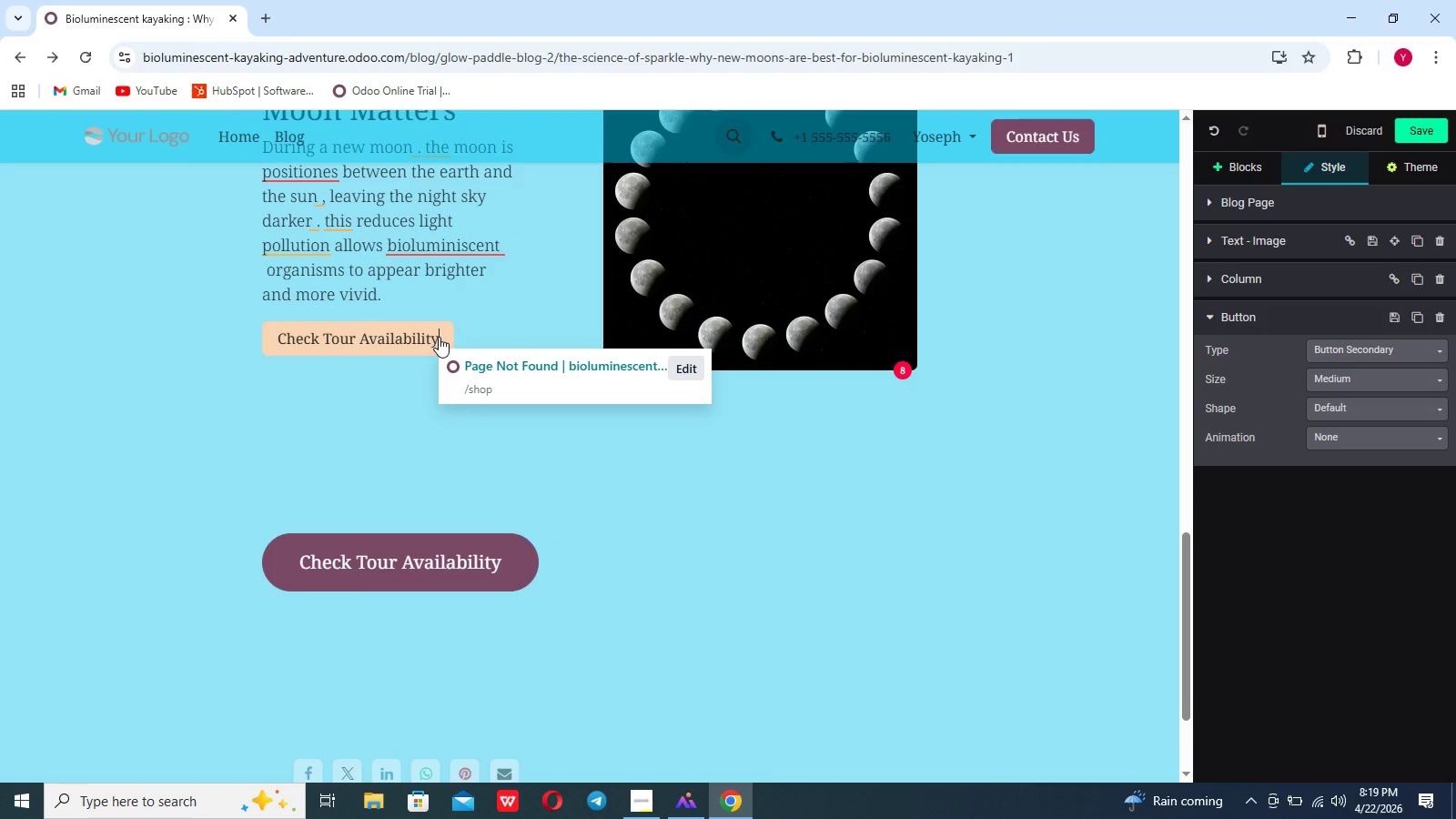 
key(Backspace)
 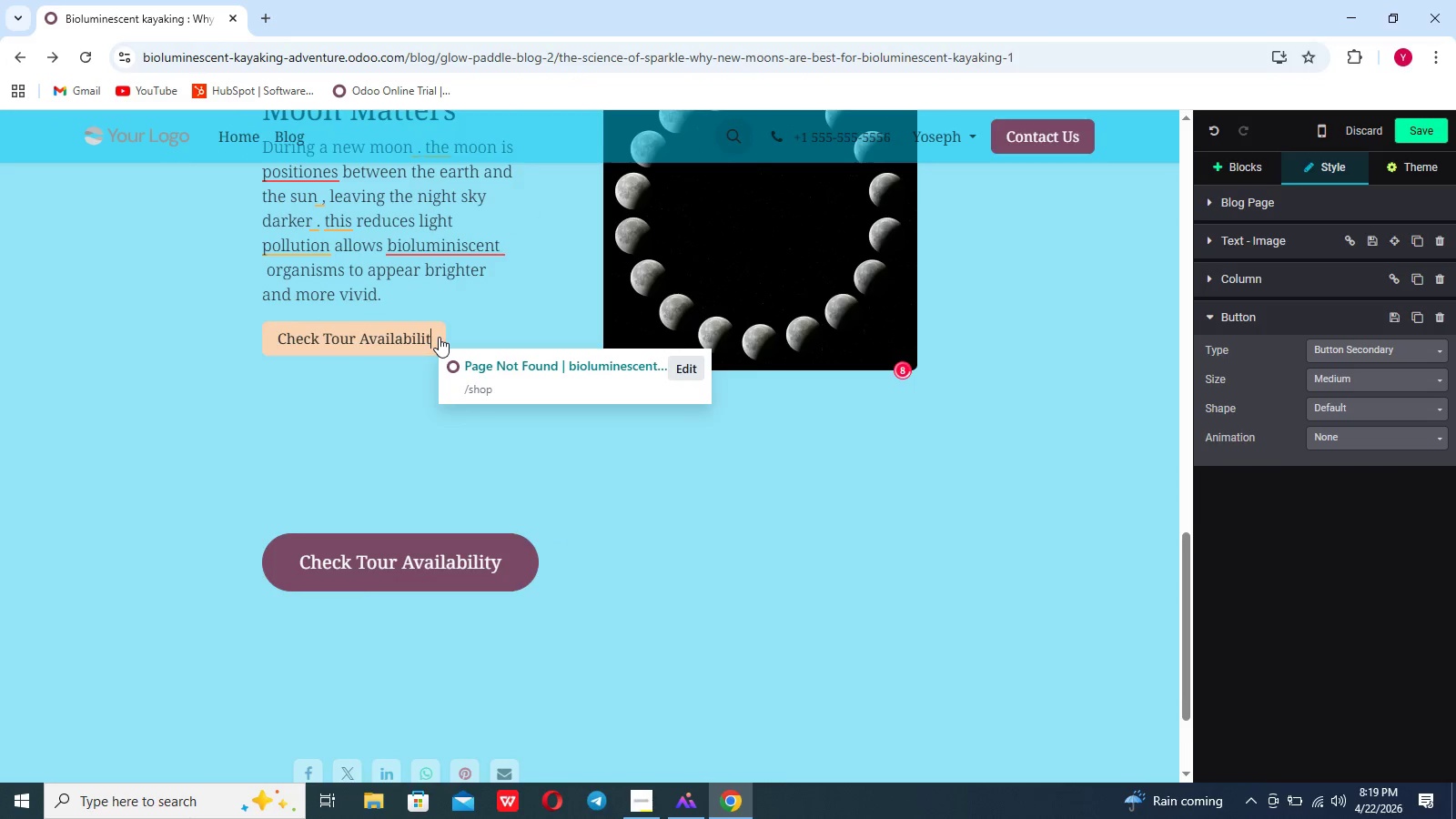 
key(Backspace)
 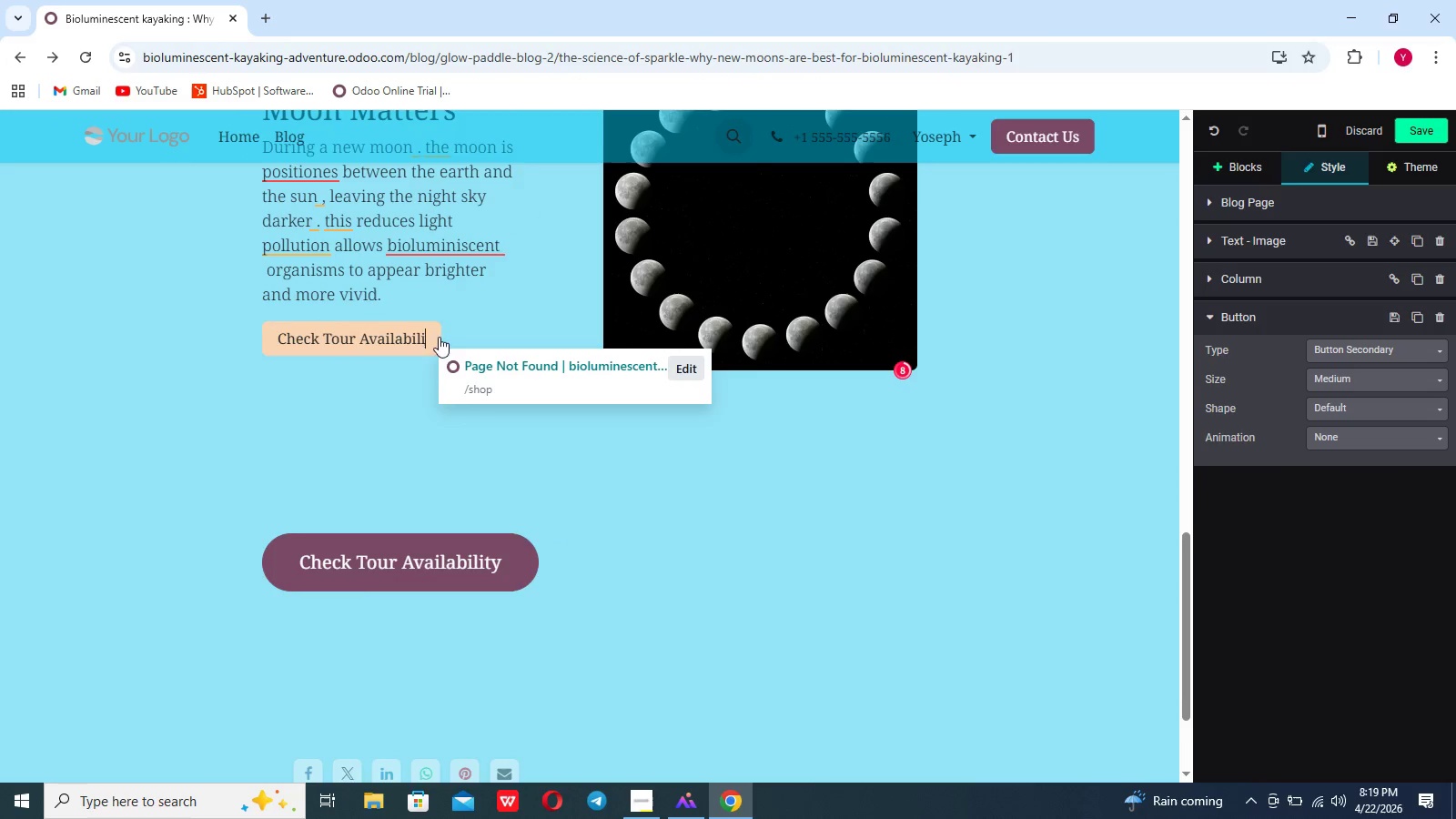 
hold_key(key=Backspace, duration=1.22)
 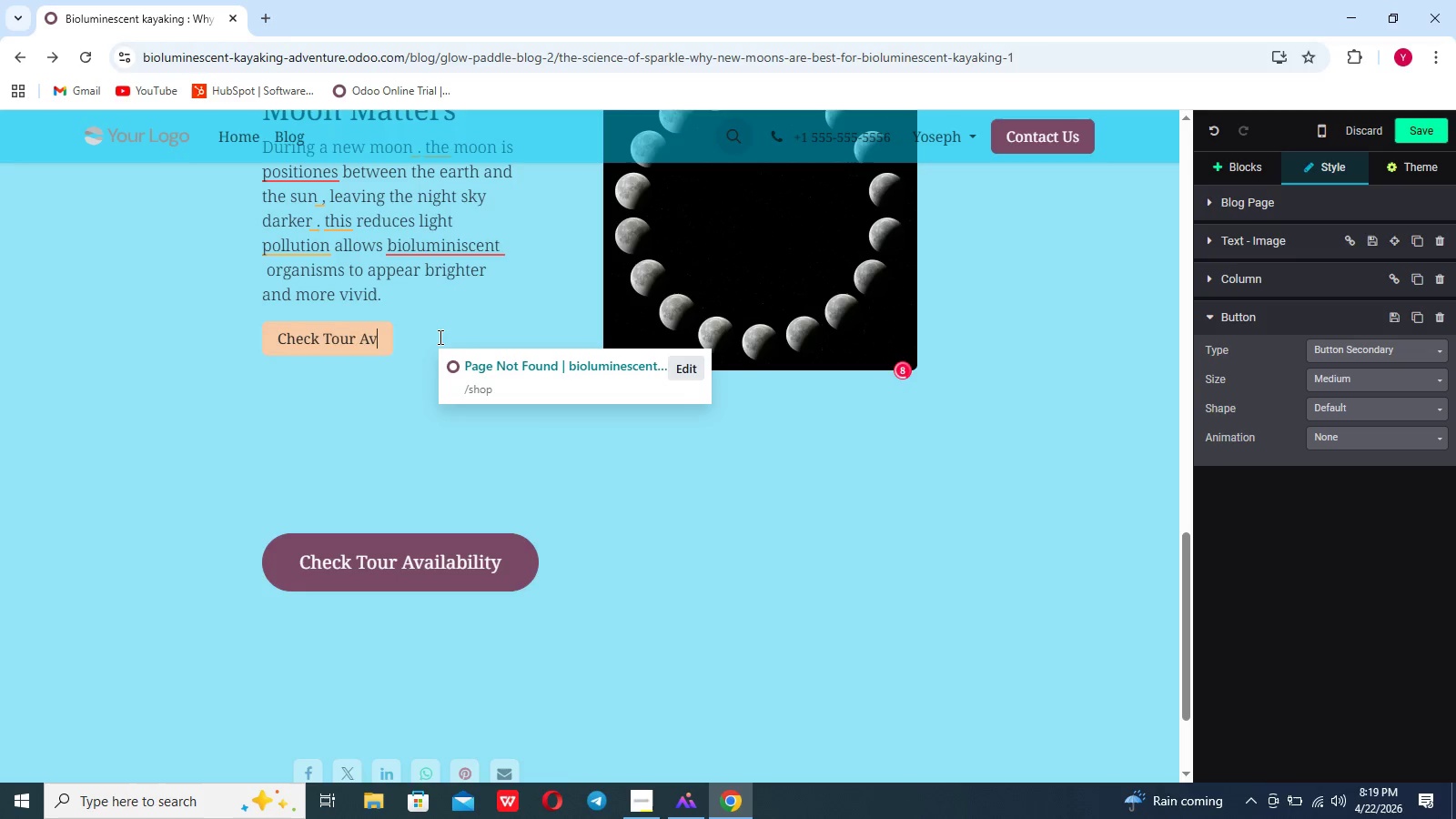 
key(Backspace)
 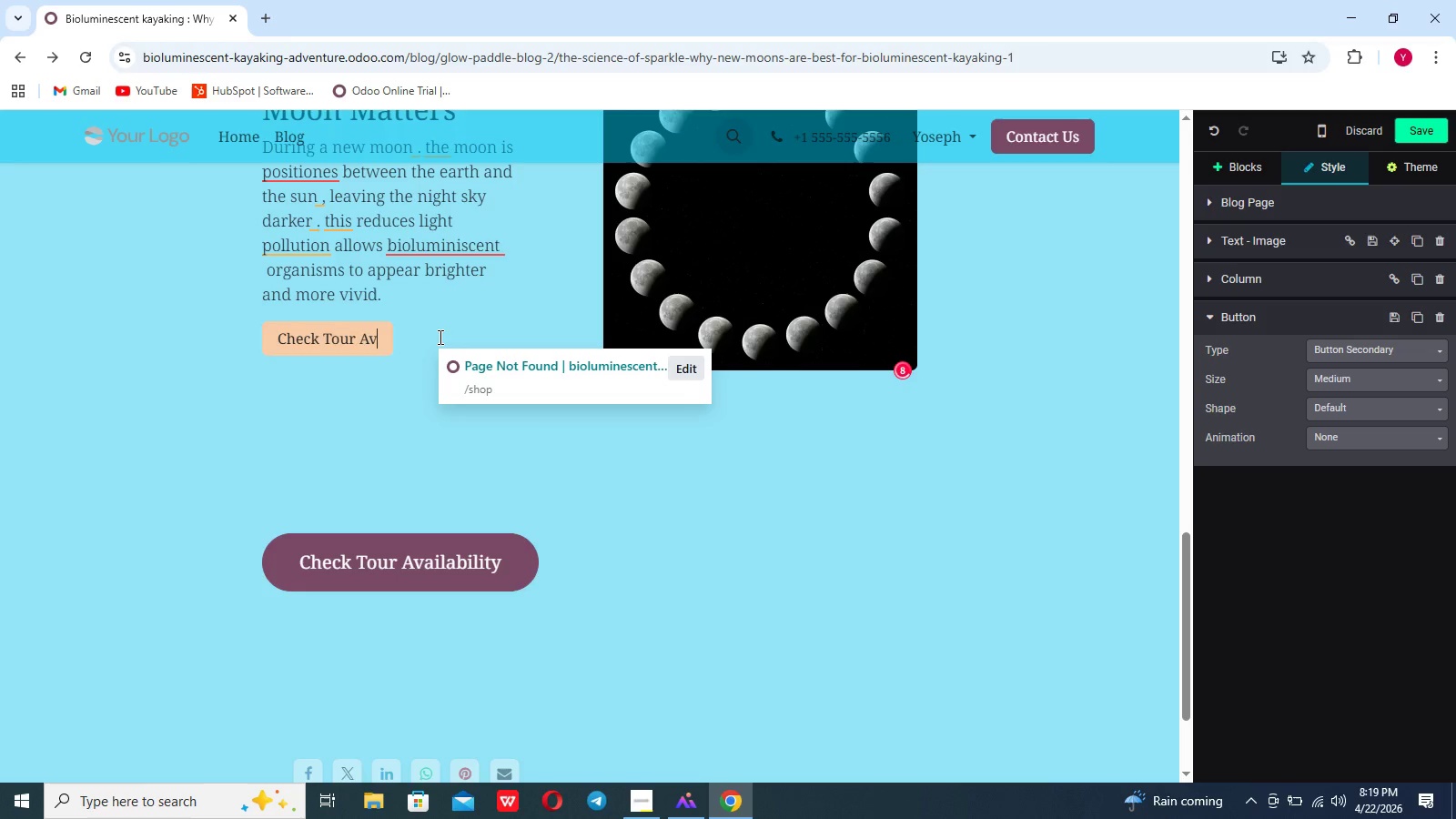 
key(Backspace)
 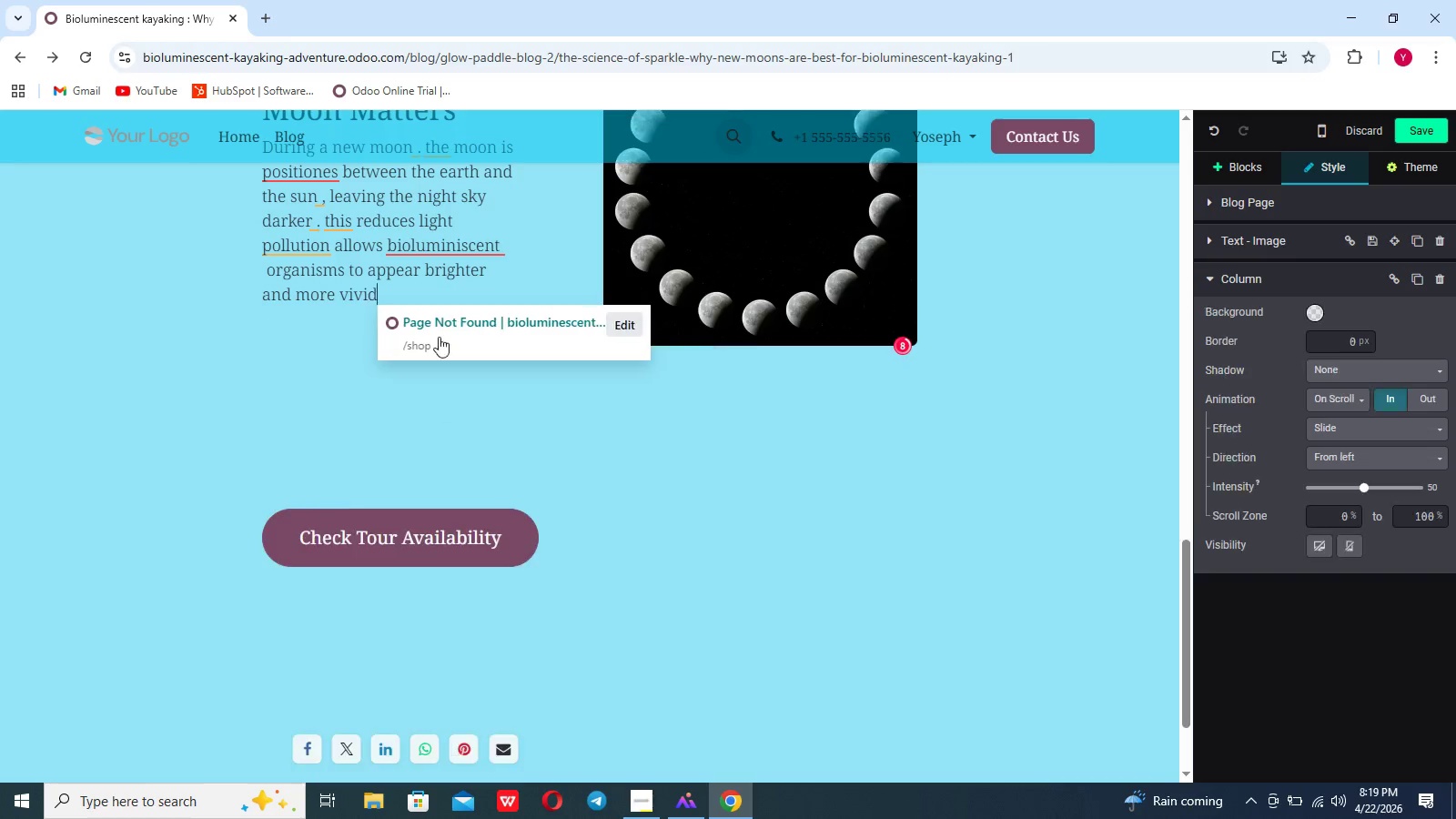 
key(Backspace)
 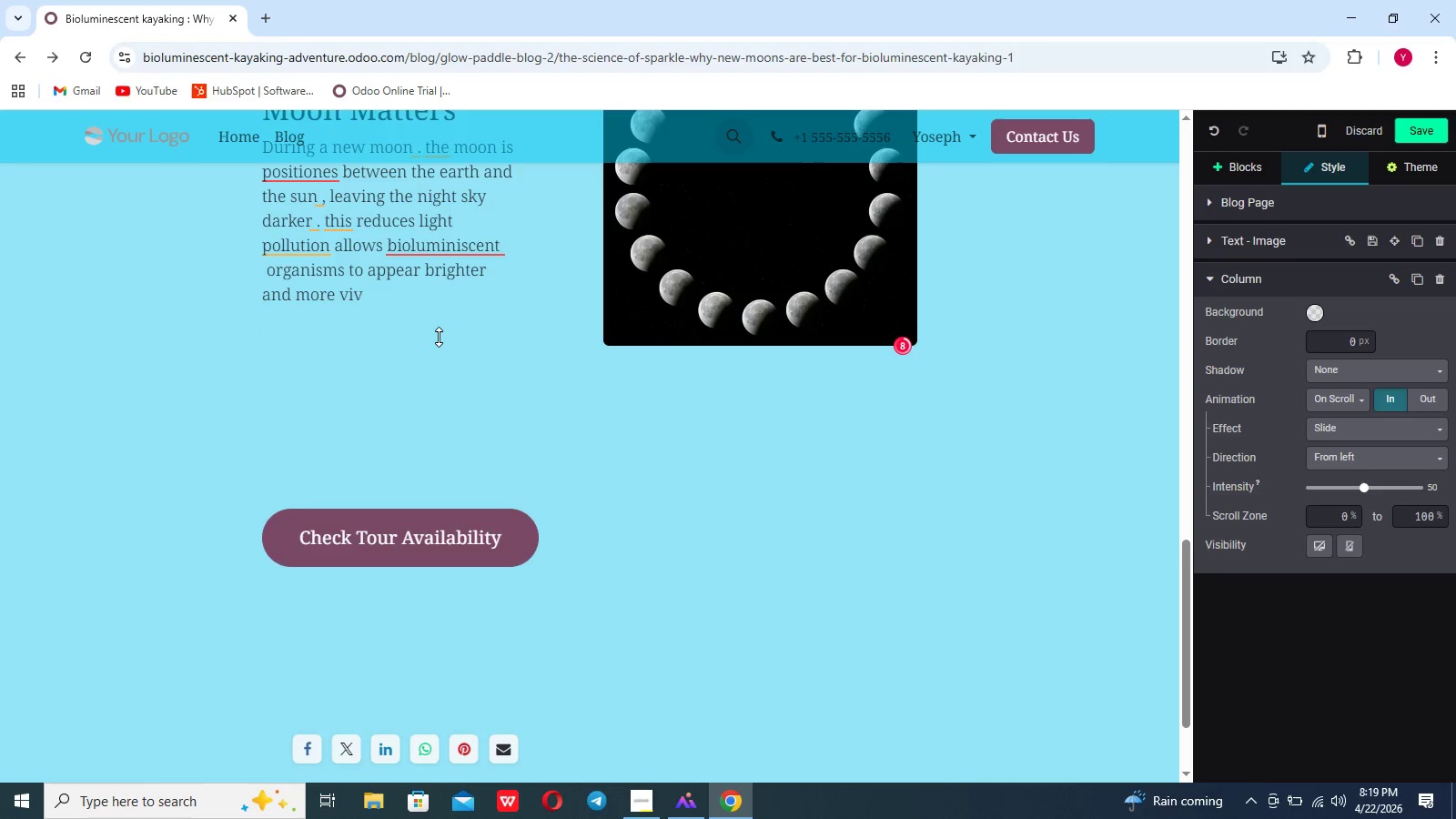 
key(Control+Z)
 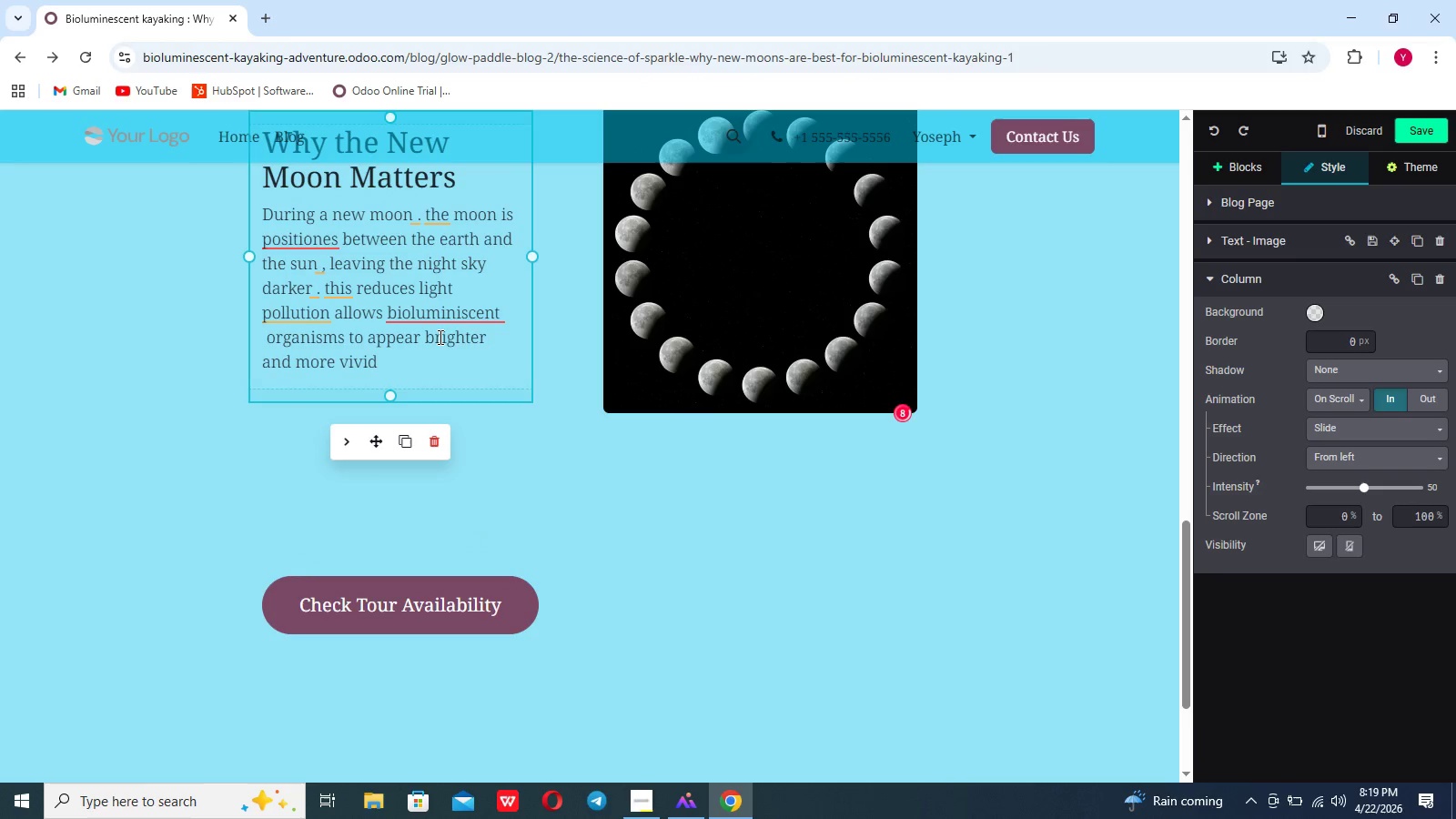 
key(Control+Z)
 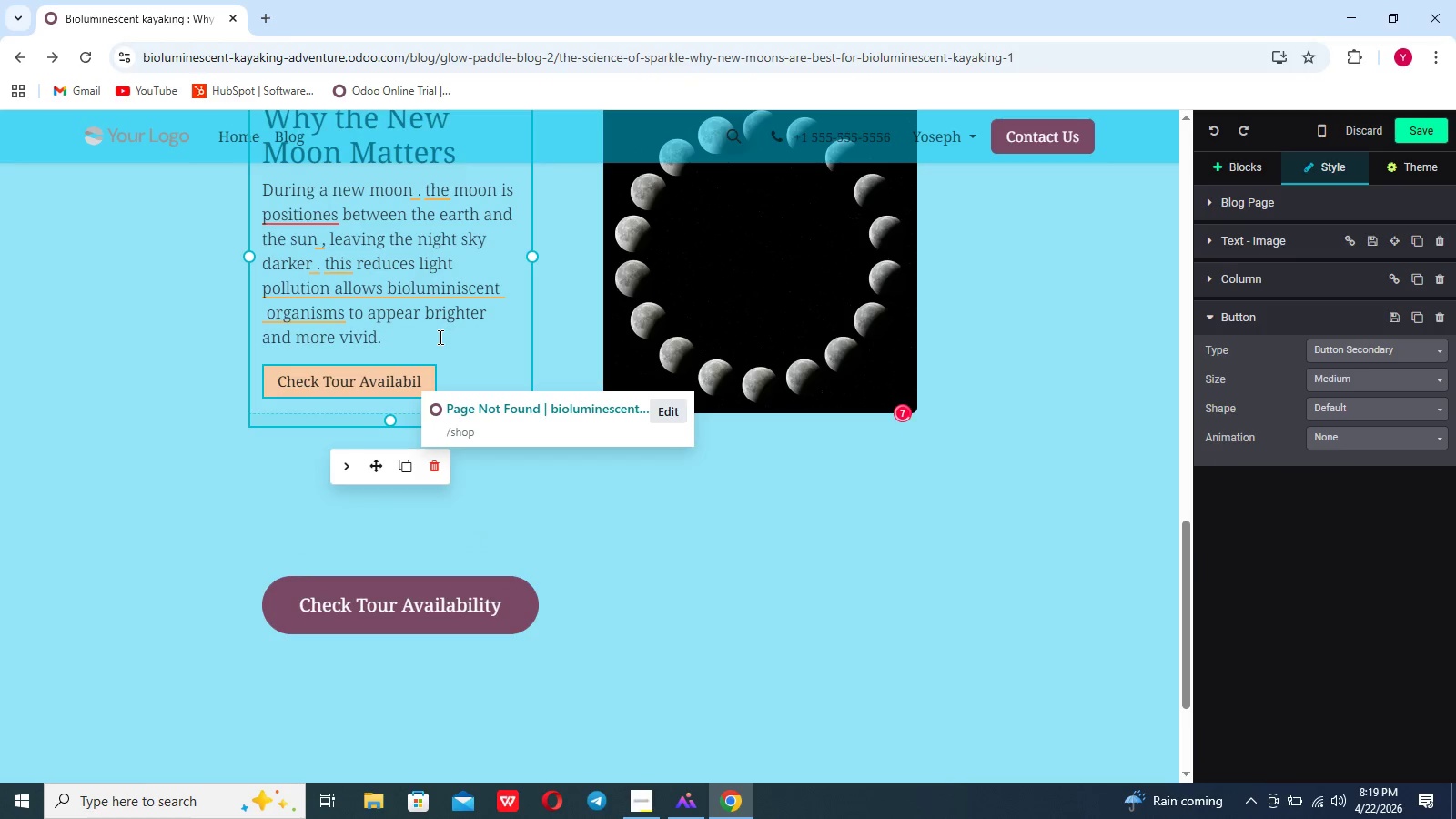 
key(Backspace)
 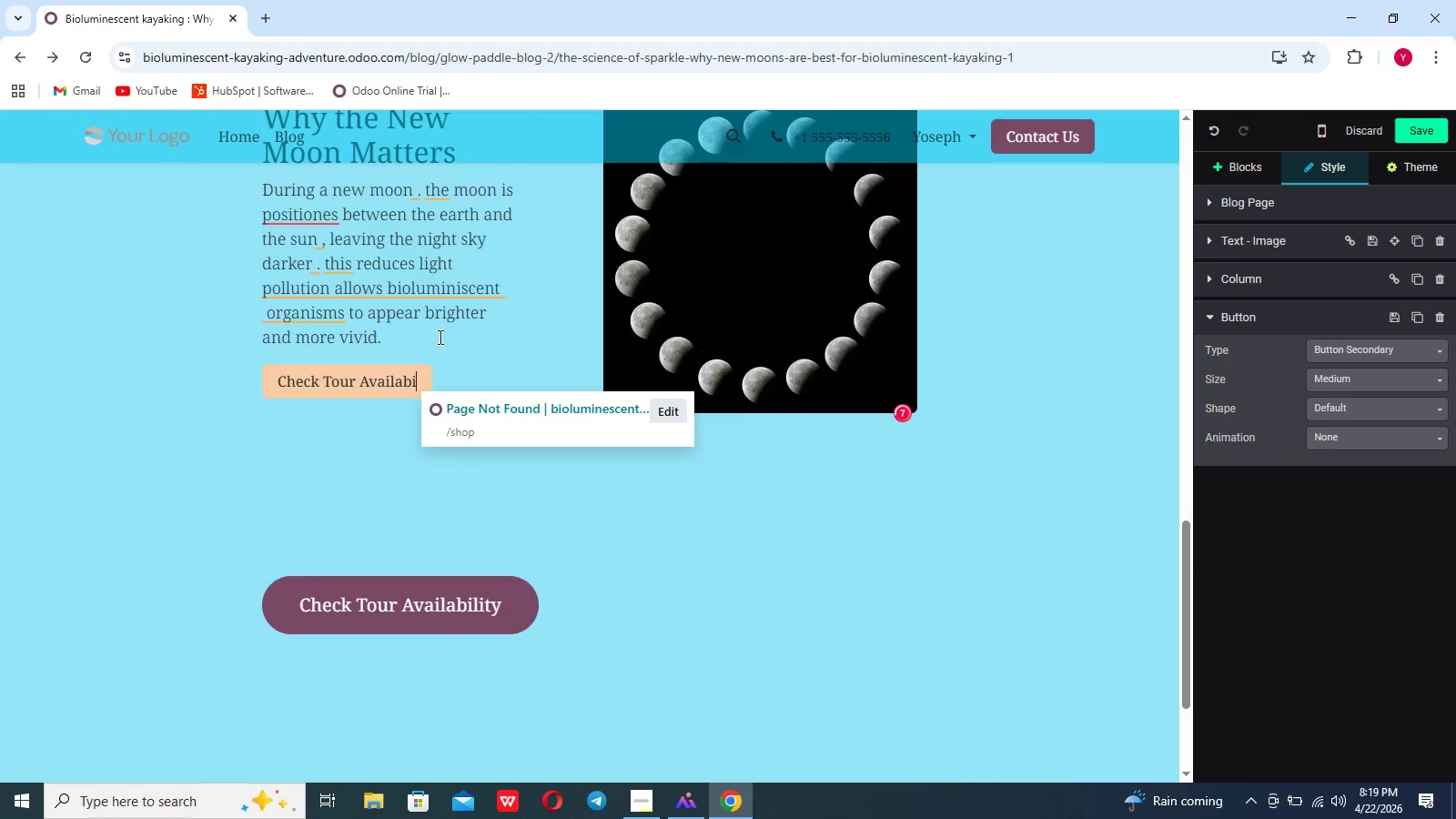 
key(Backspace)
 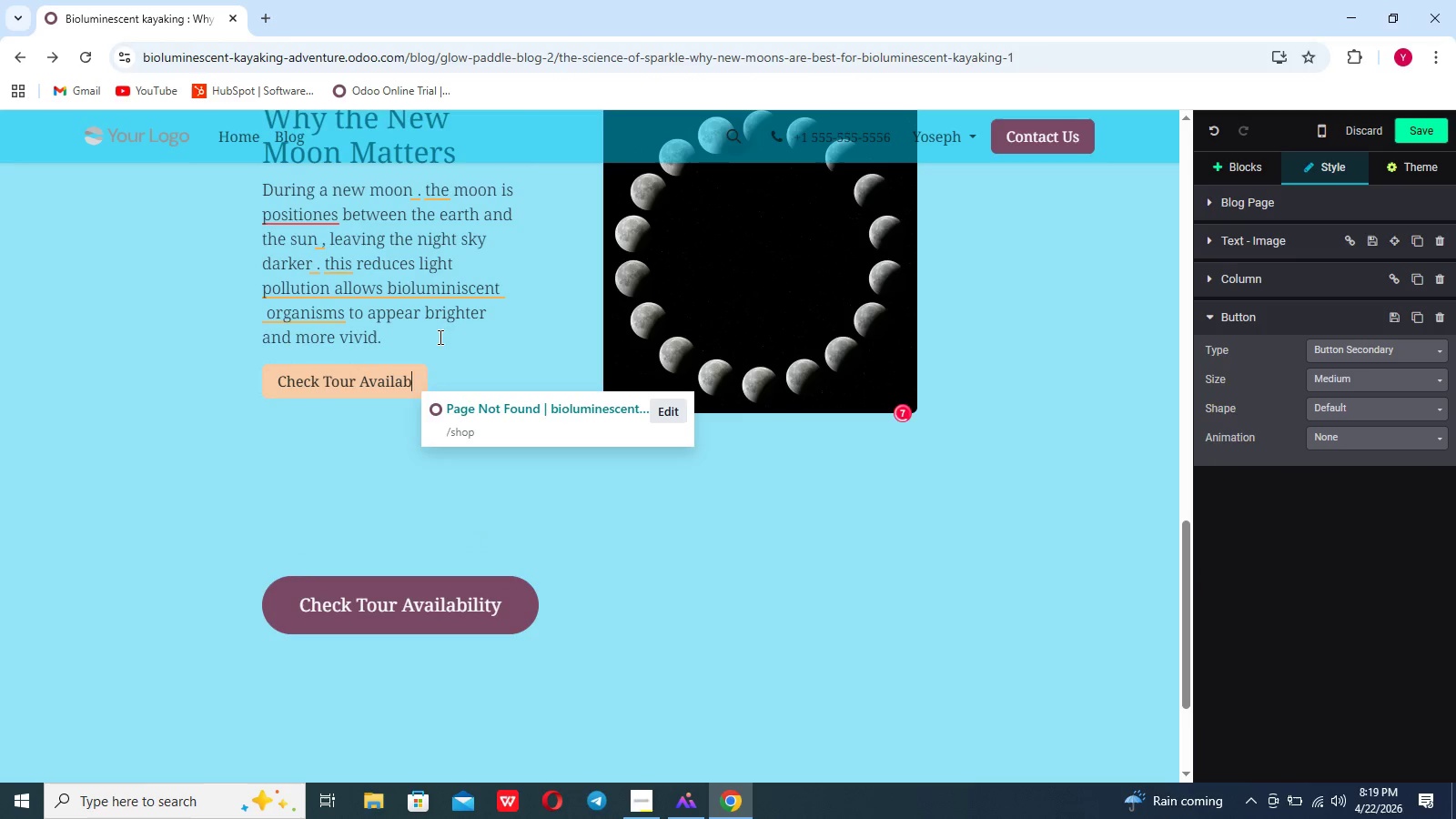 
key(Backspace)
 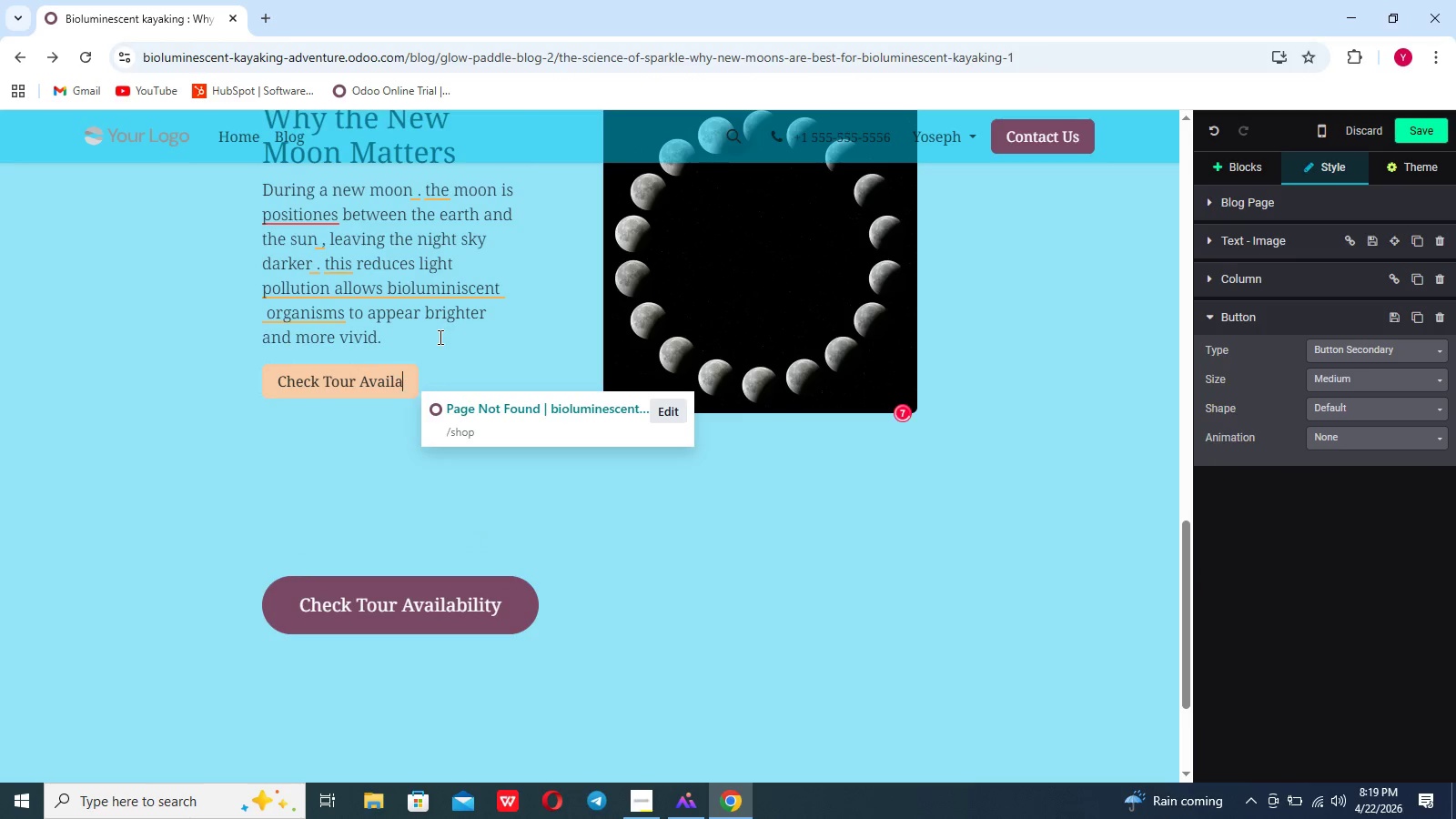 
key(Backspace)
 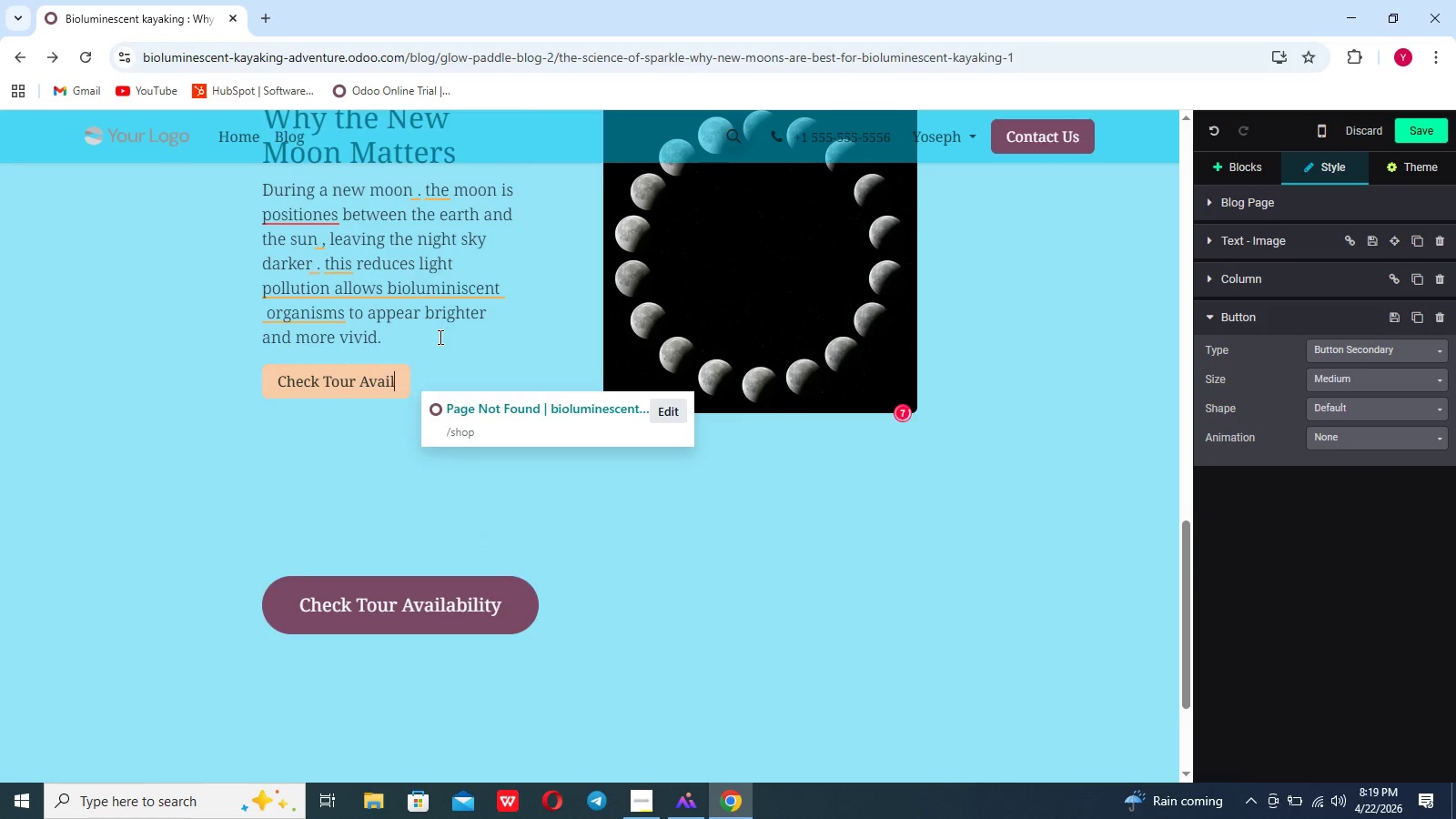 
key(Backspace)
 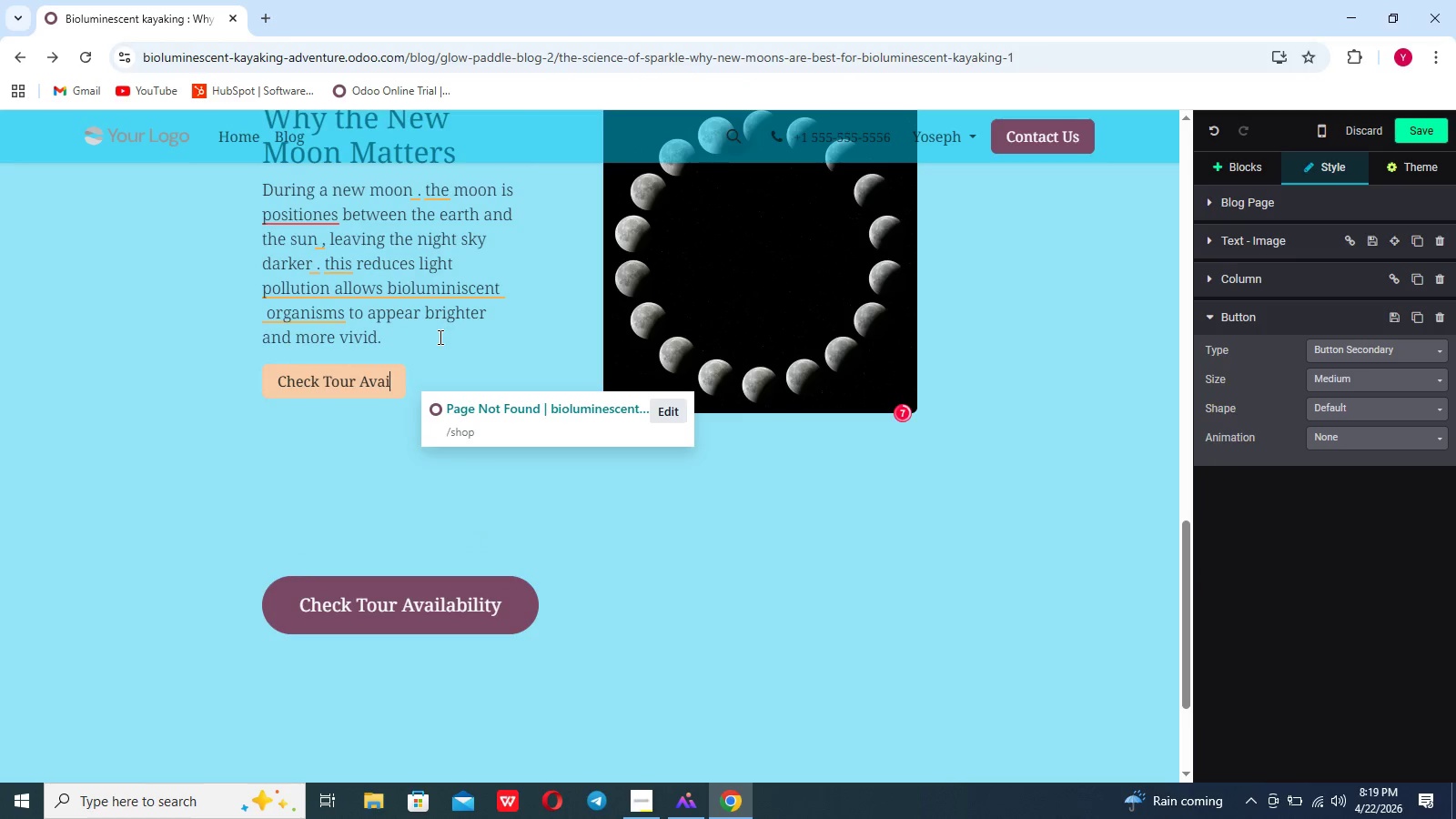 
key(Backspace)
 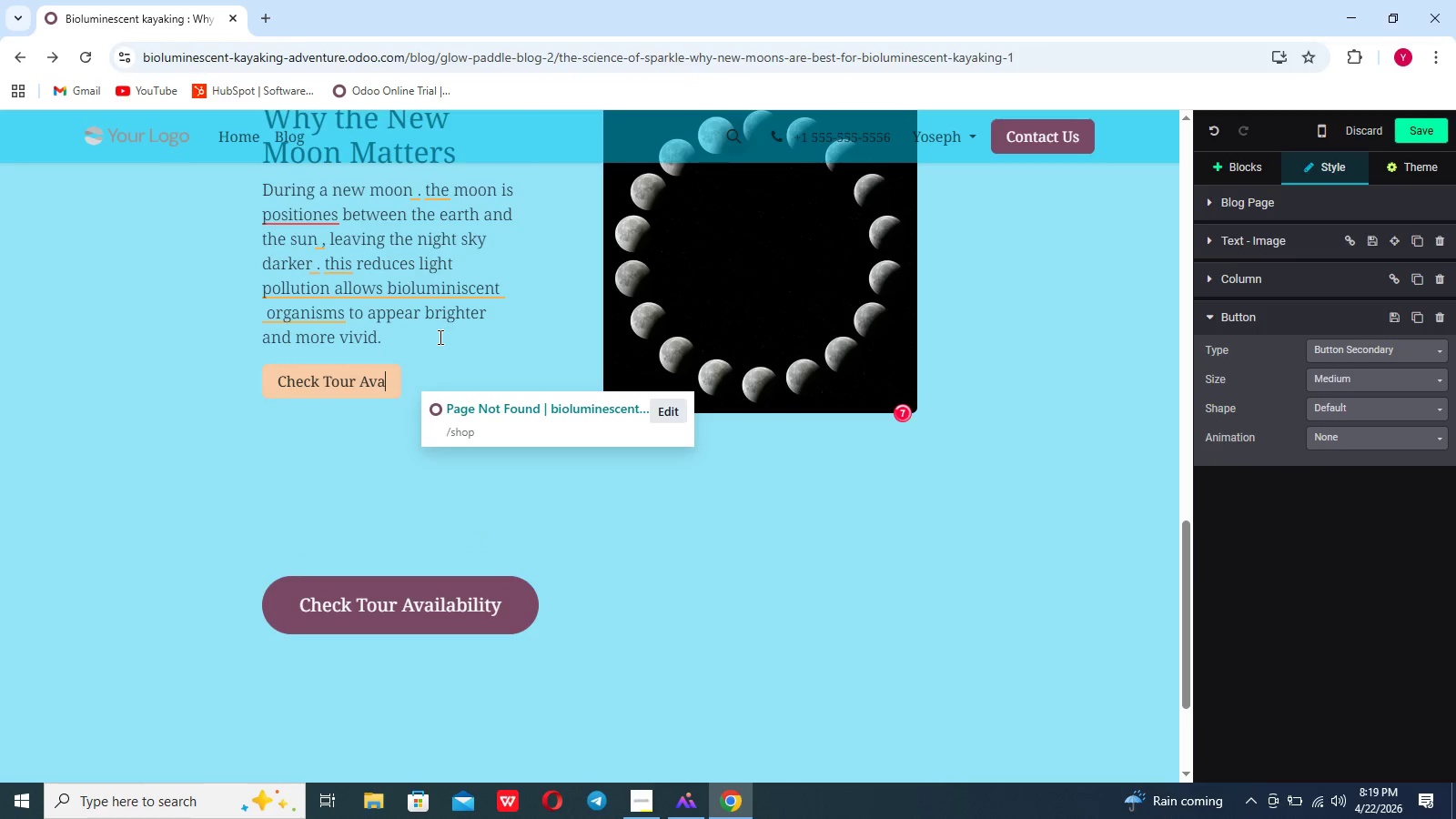 
key(Backspace)
 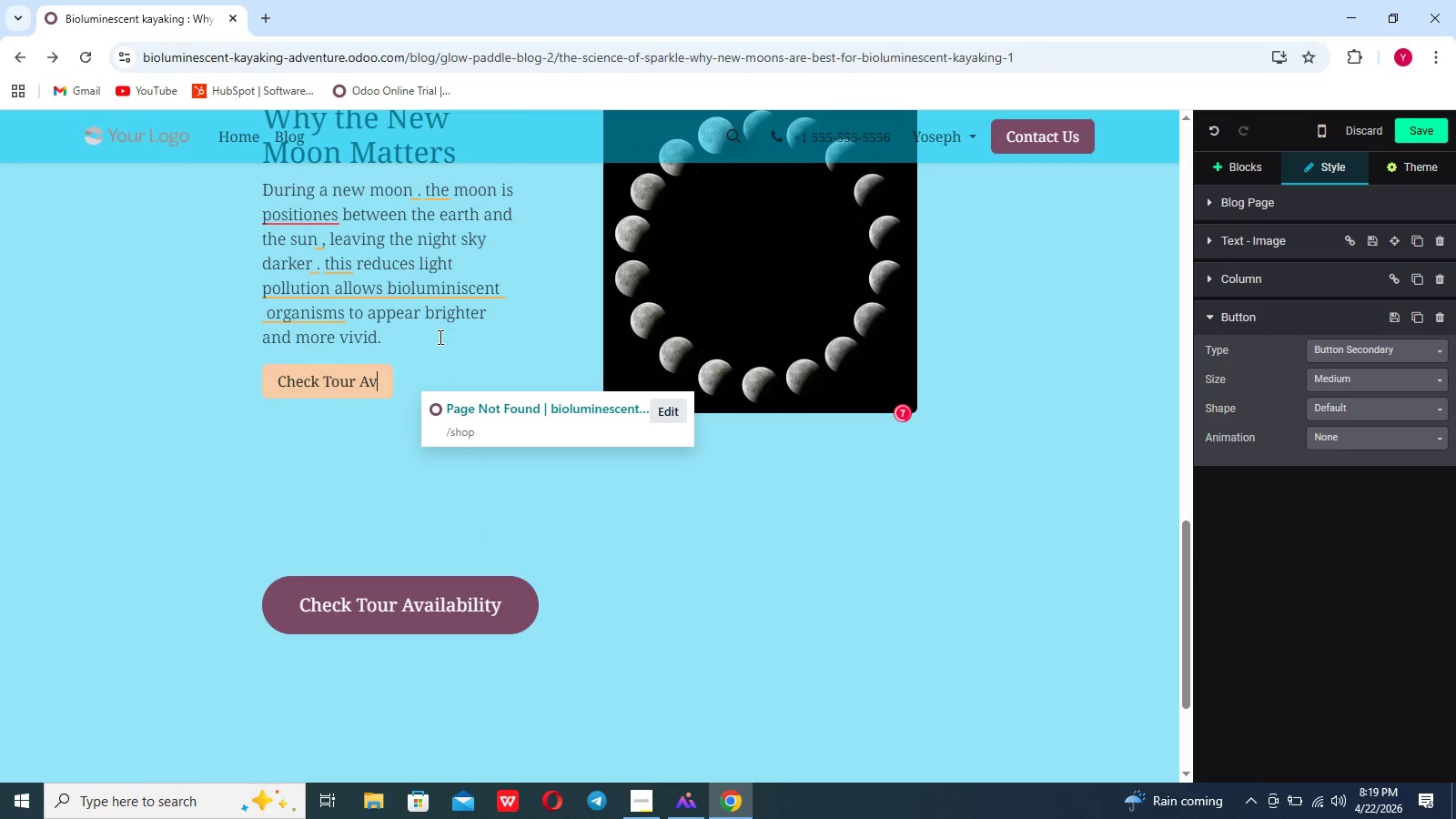 
key(Backspace)
 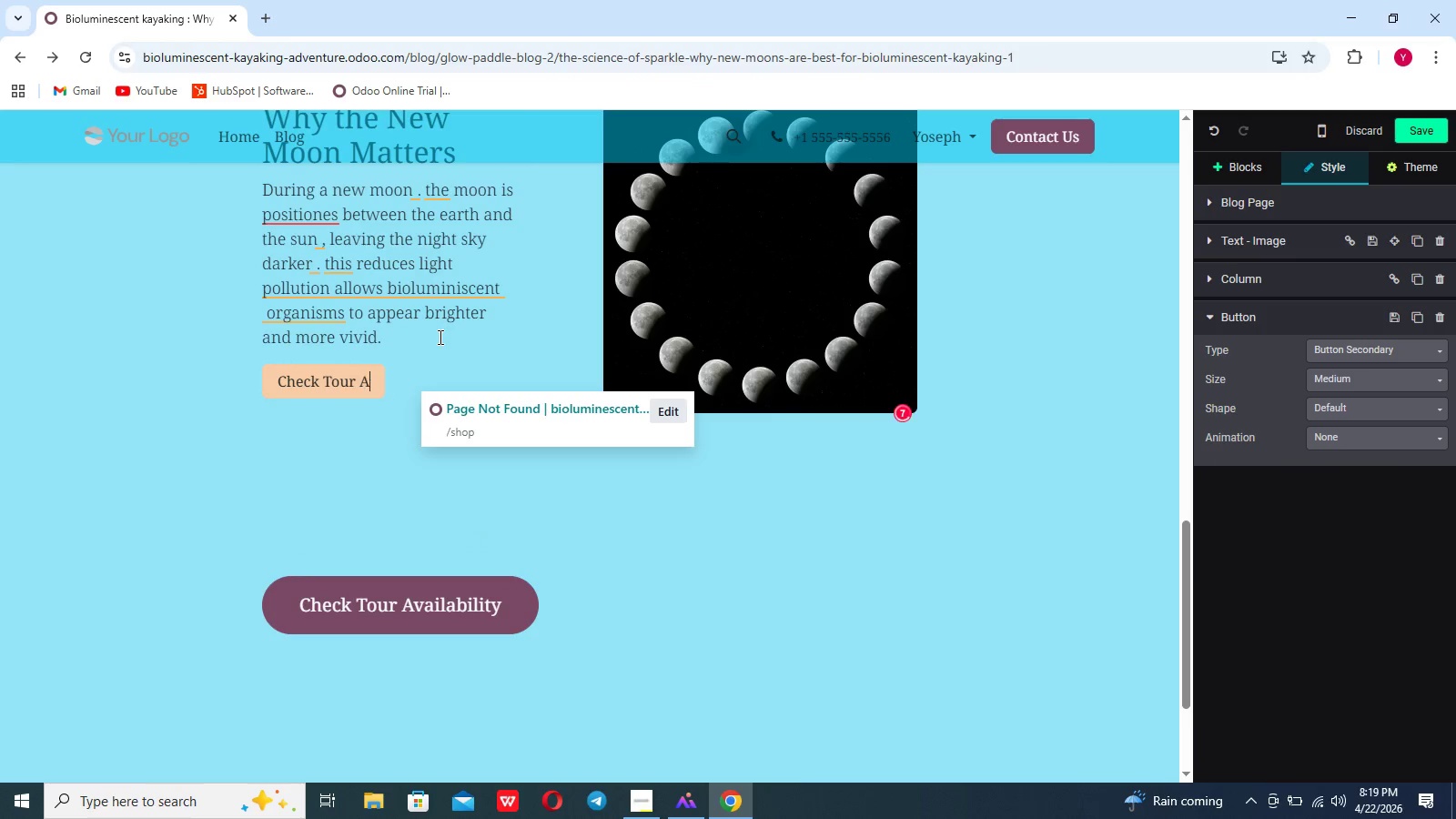 
hold_key(key=Backspace, duration=0.59)
 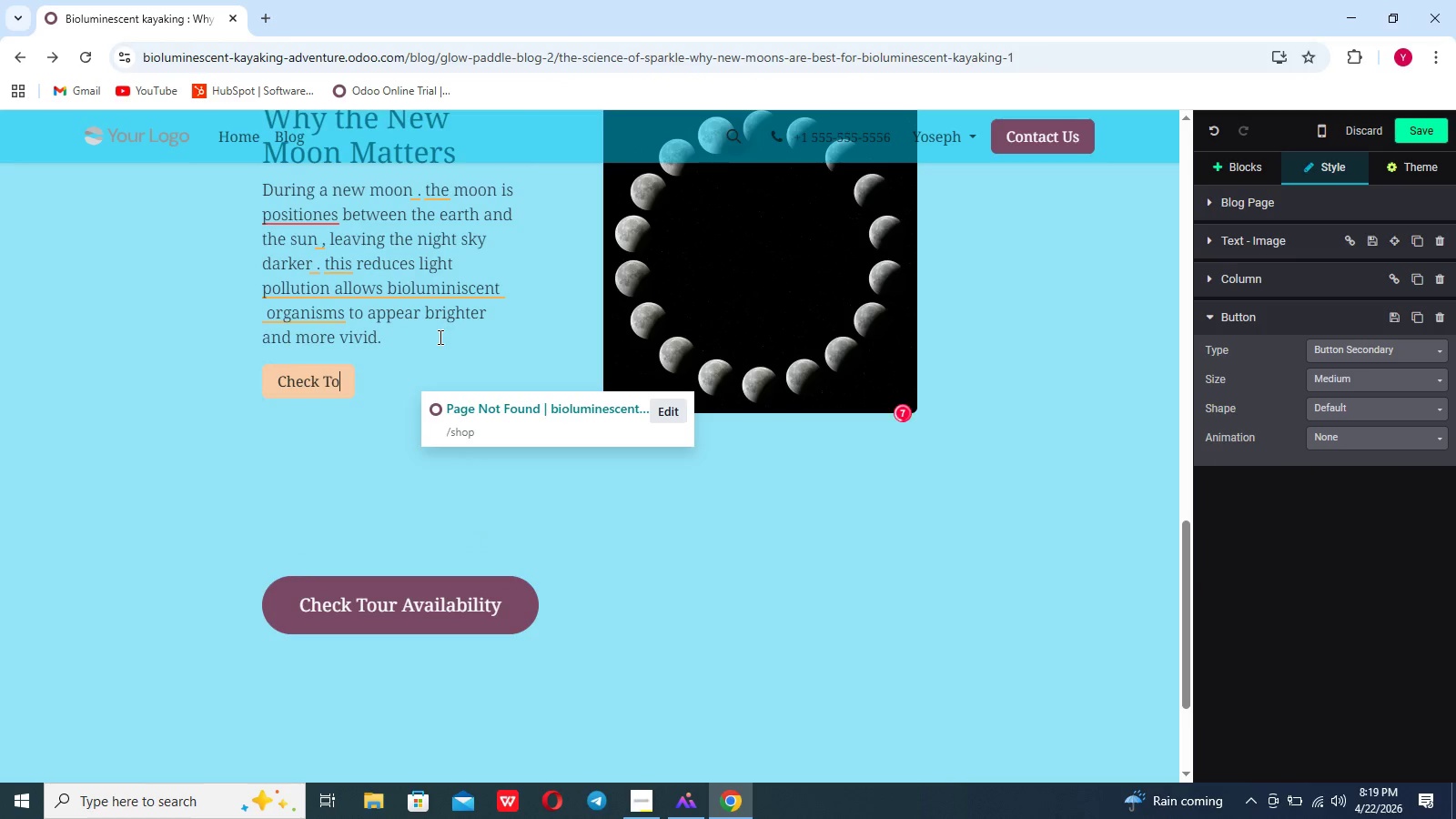 
key(Backspace)
 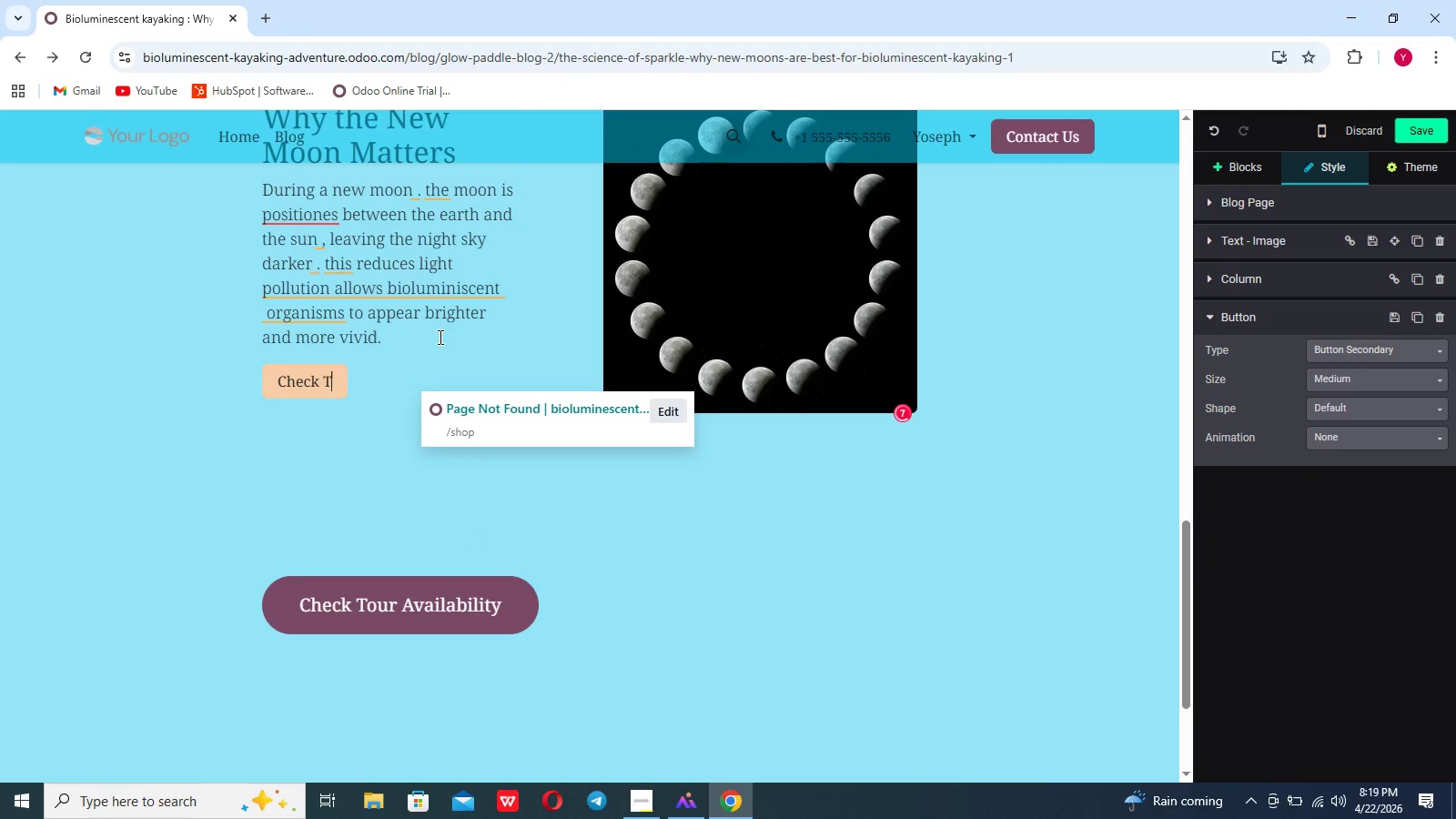 
key(Backspace)
 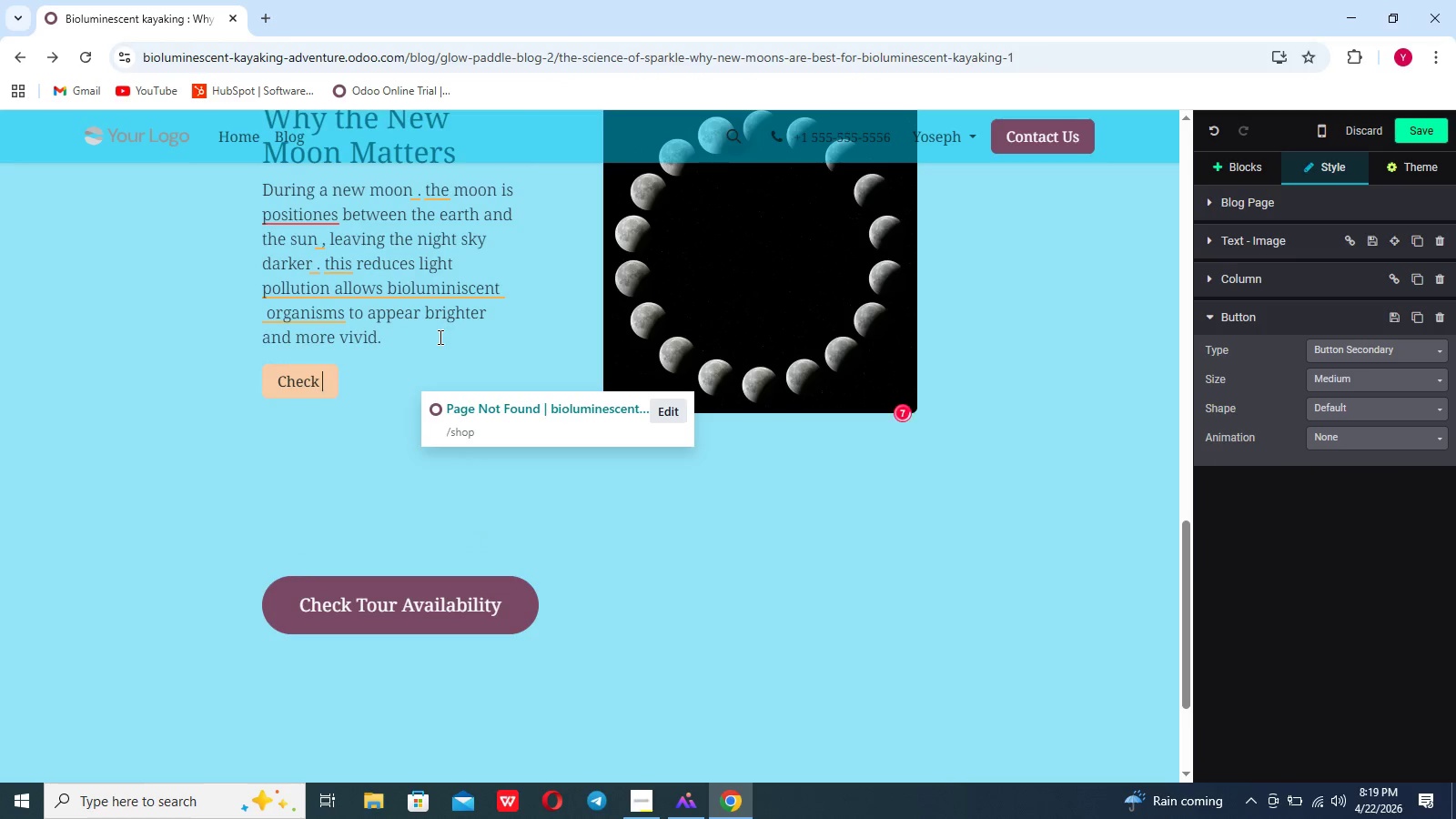 
key(Backspace)
 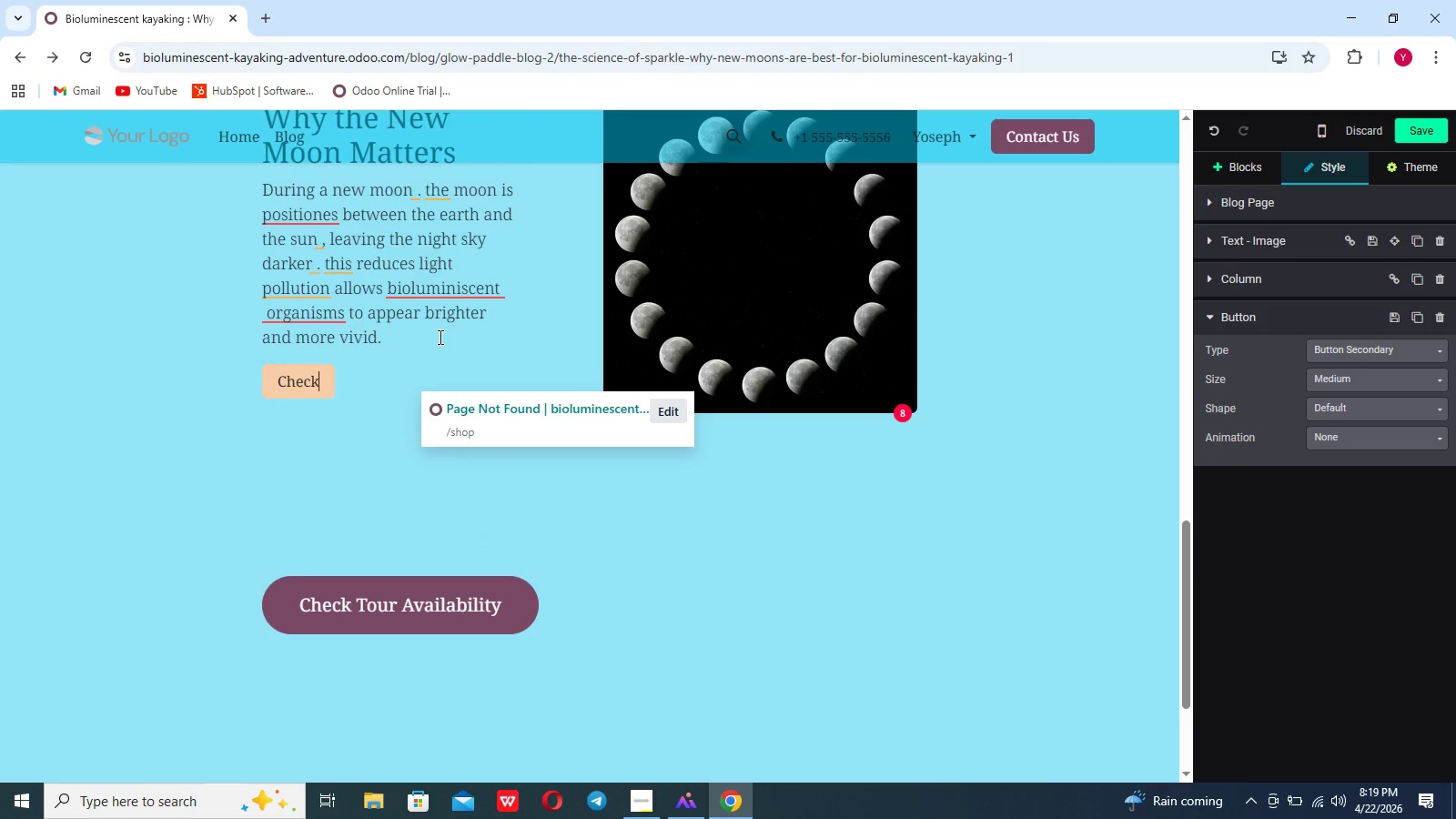 
key(Backspace)
 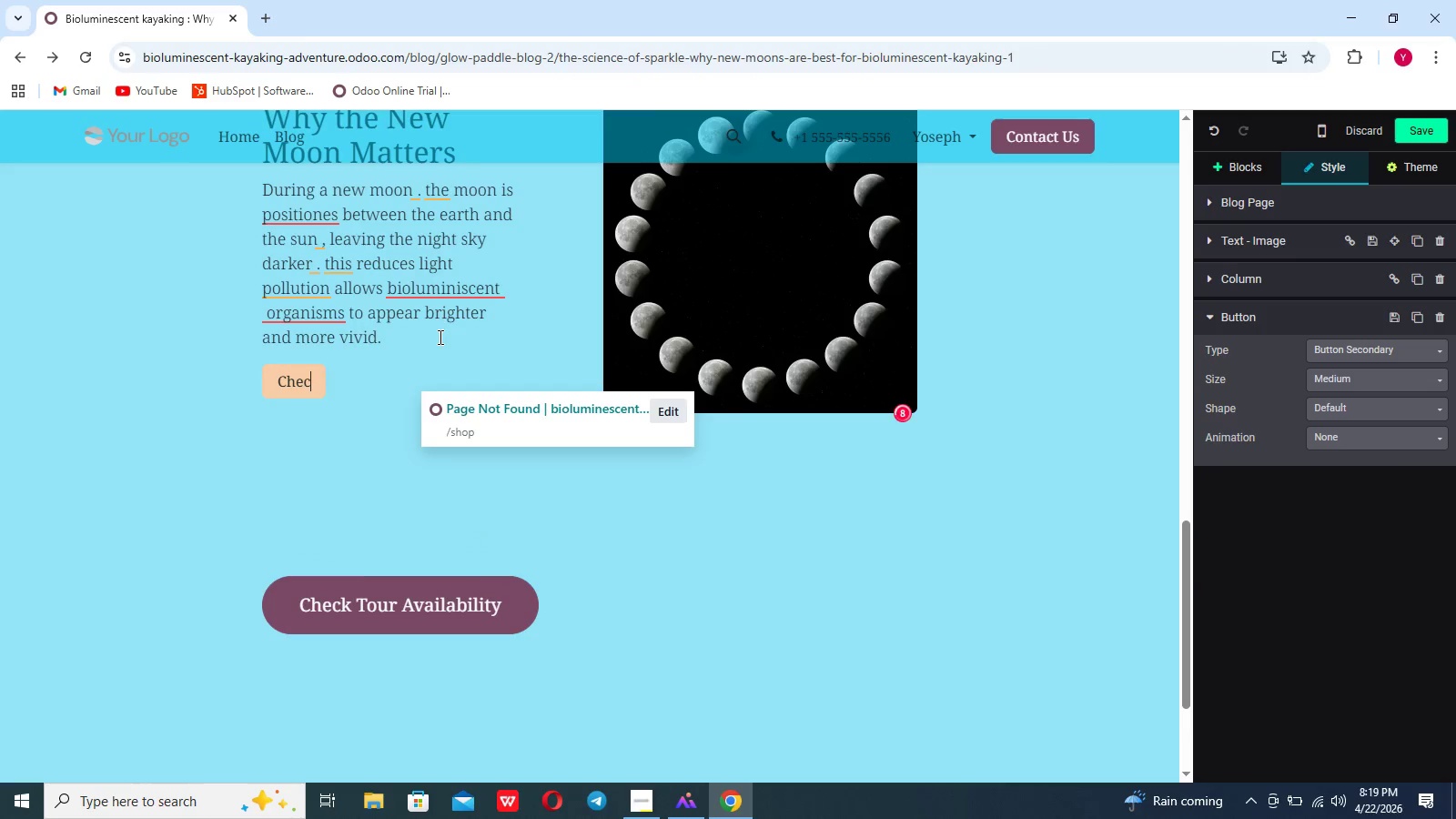 
key(Backspace)
 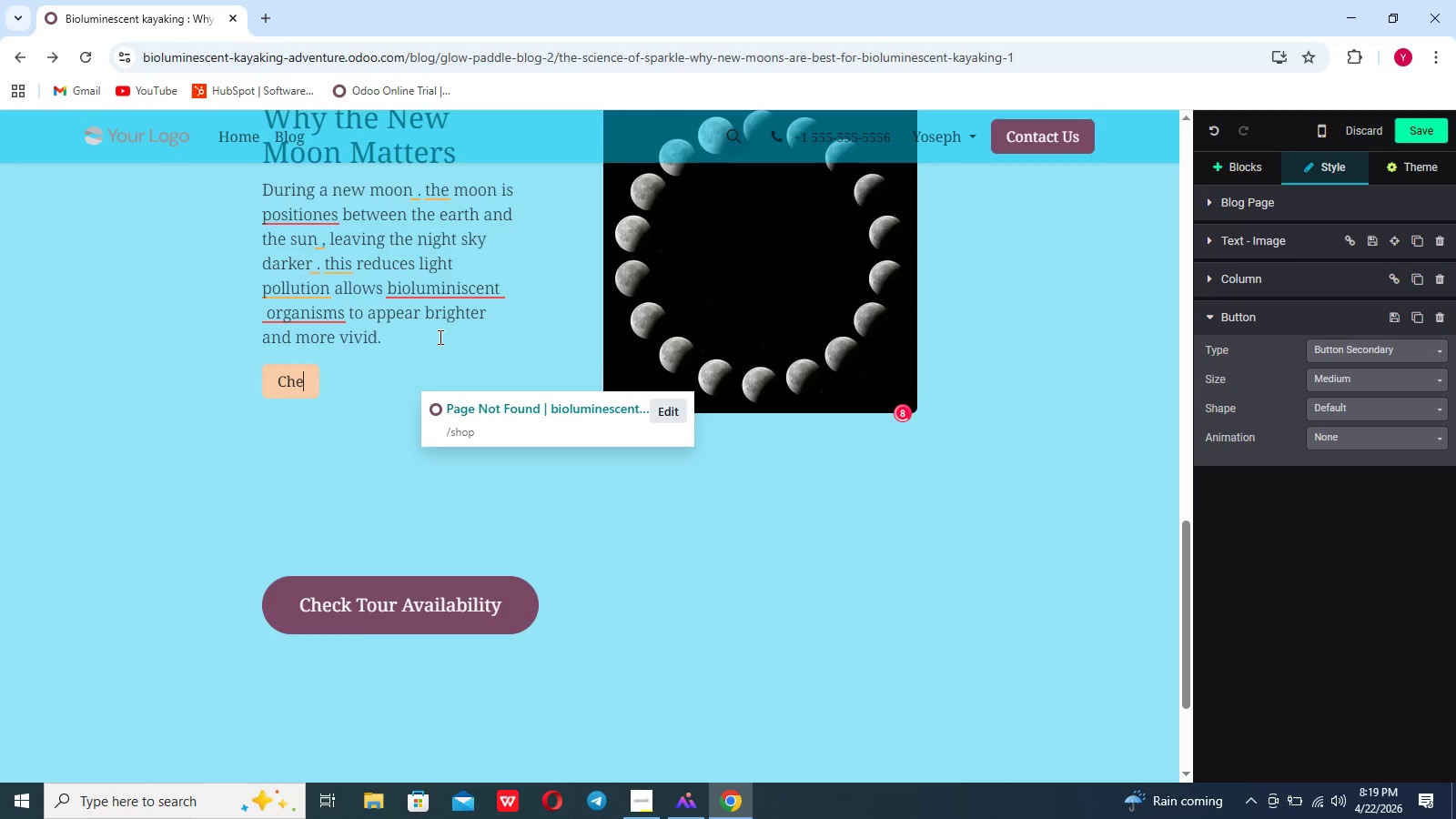 
key(Backspace)
 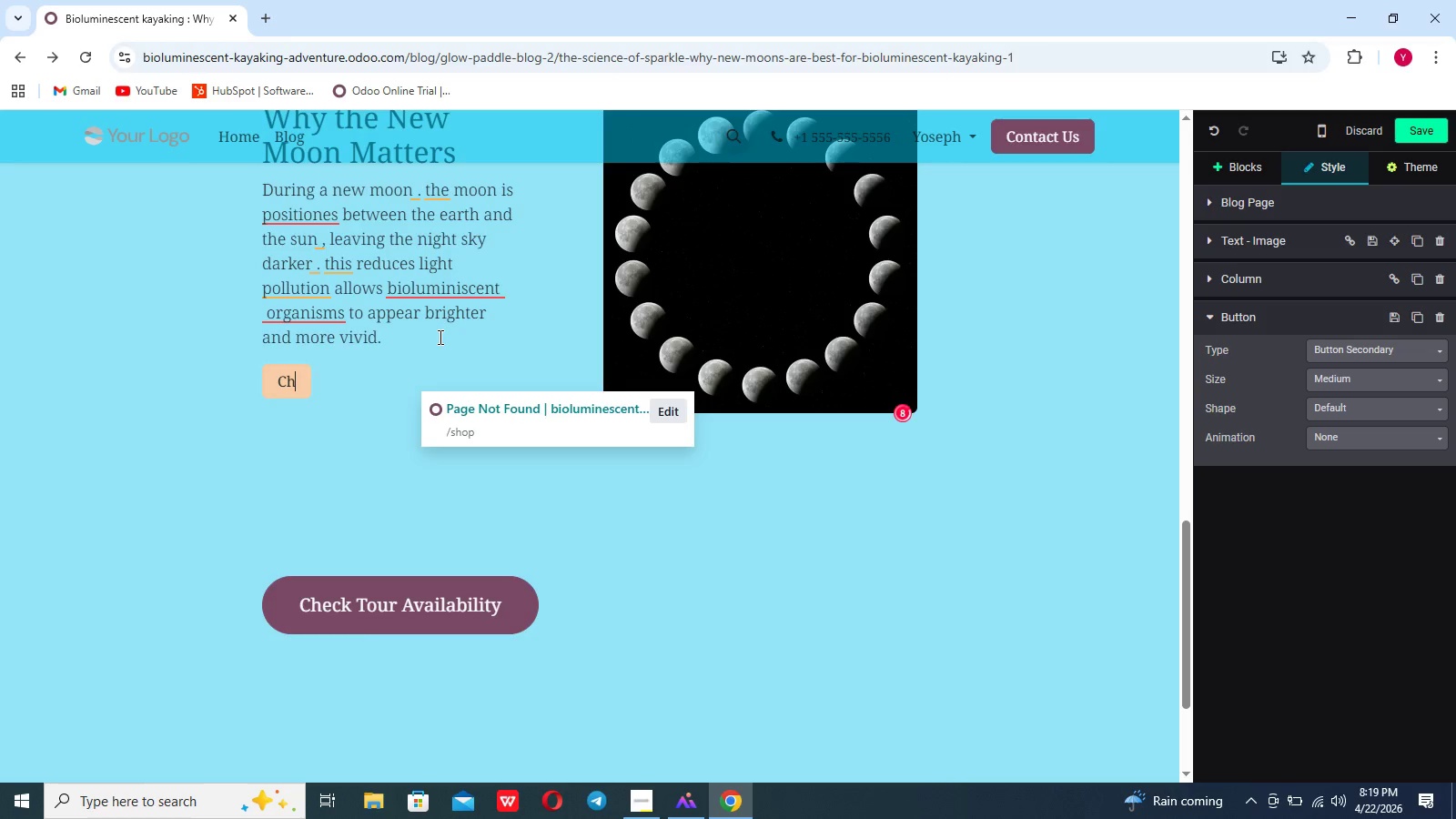 
key(Backspace)
 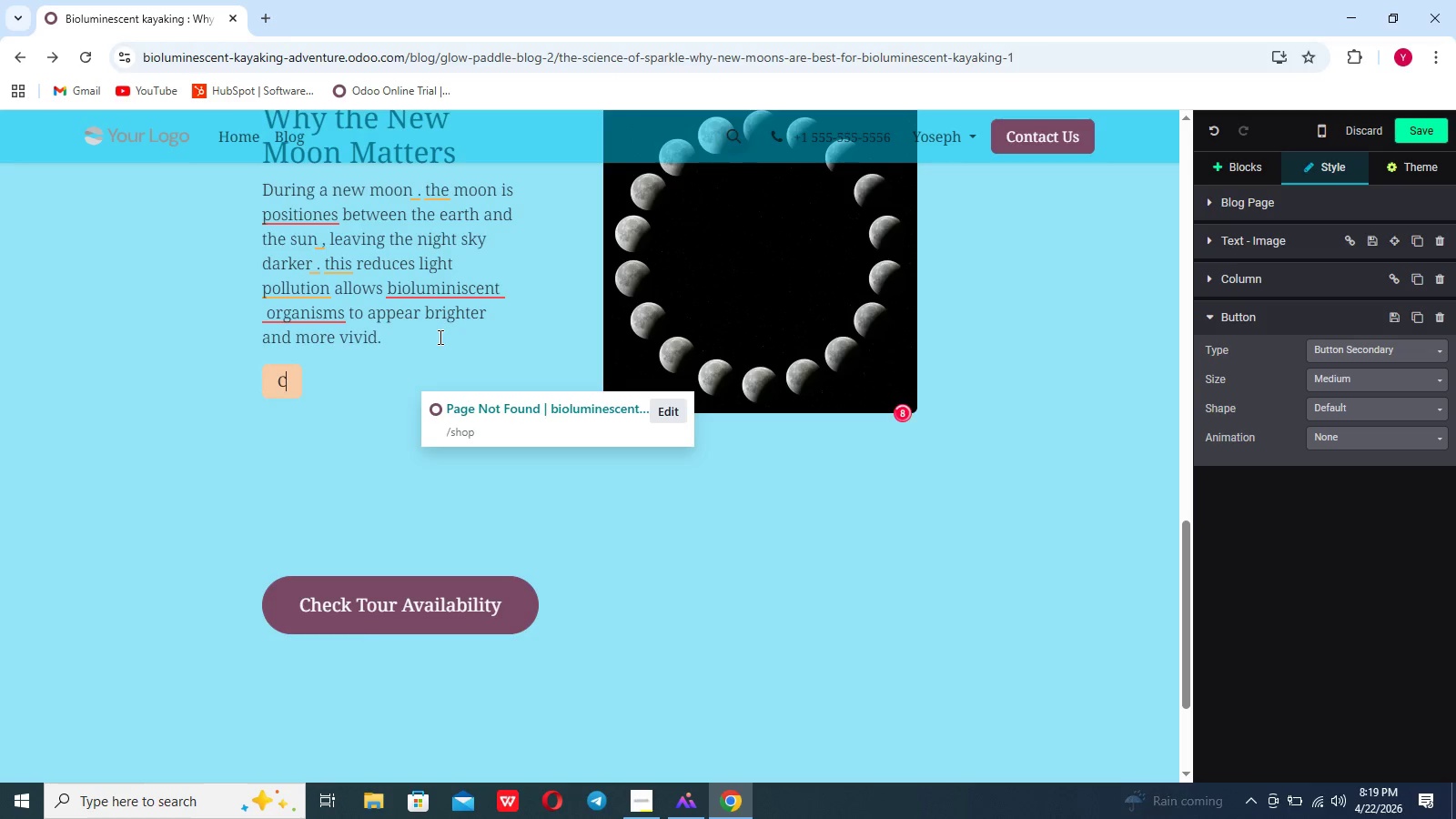 
key(Backspace)
 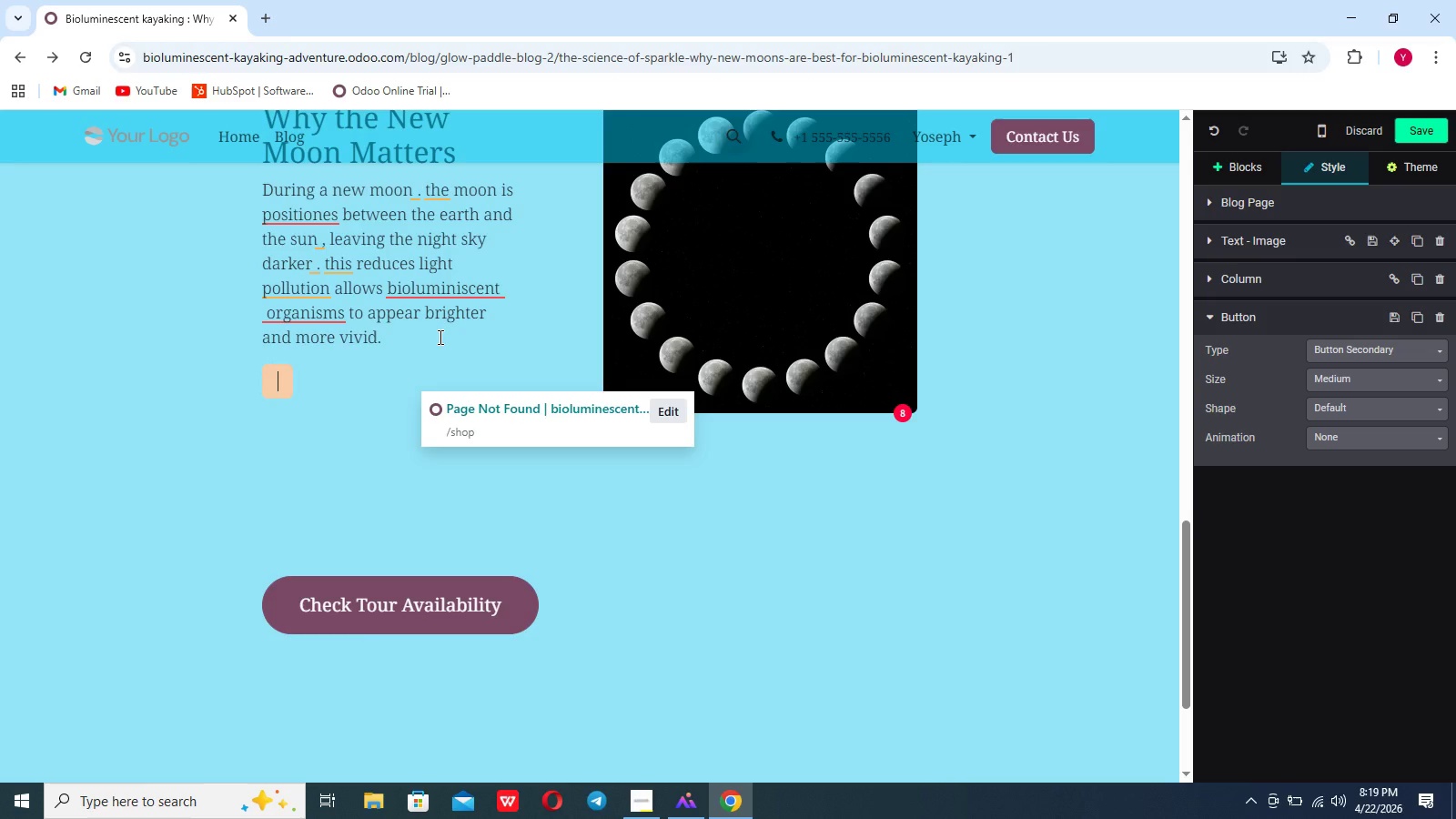 
key(Backspace)
 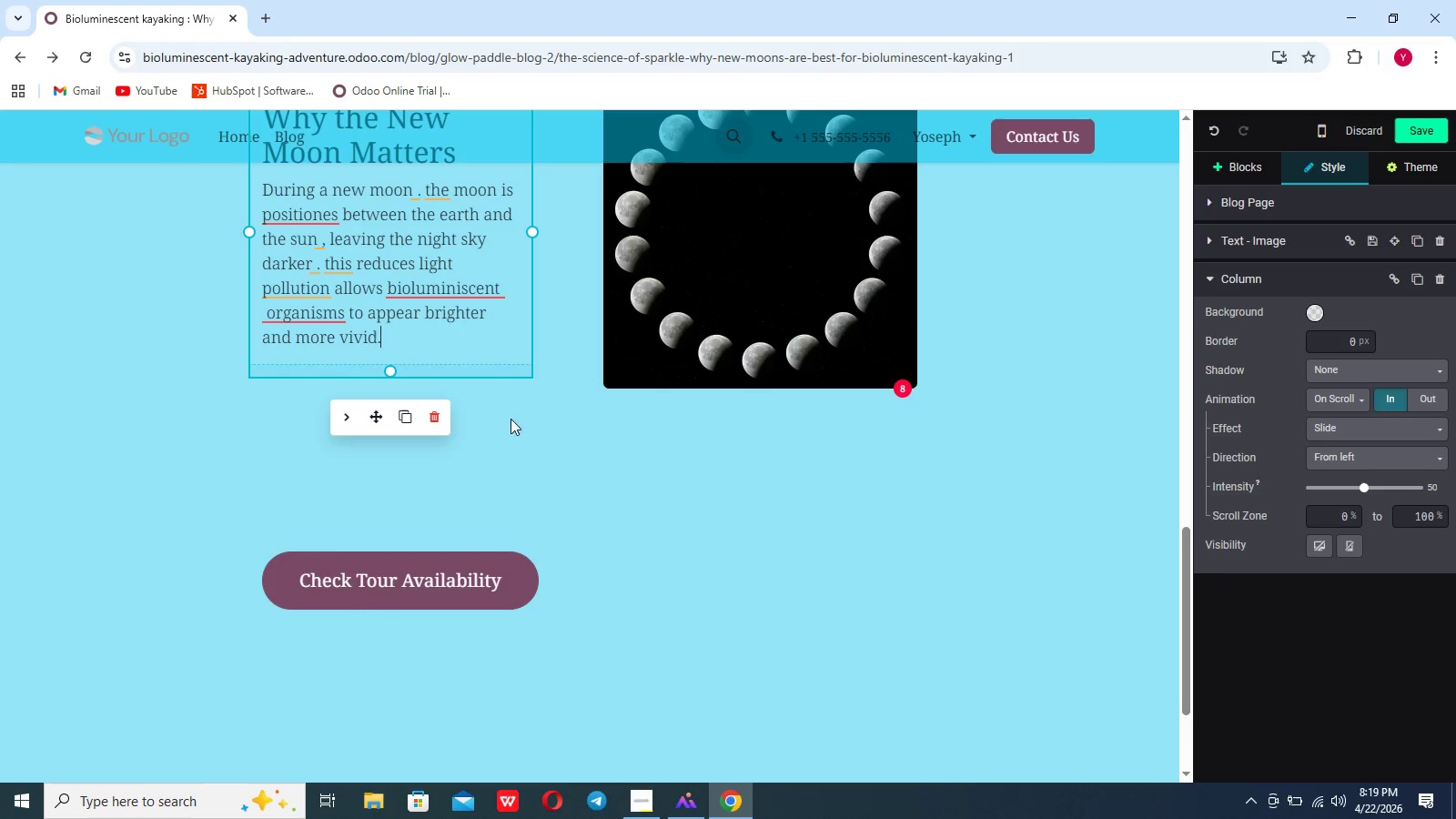 
left_click([562, 476])
 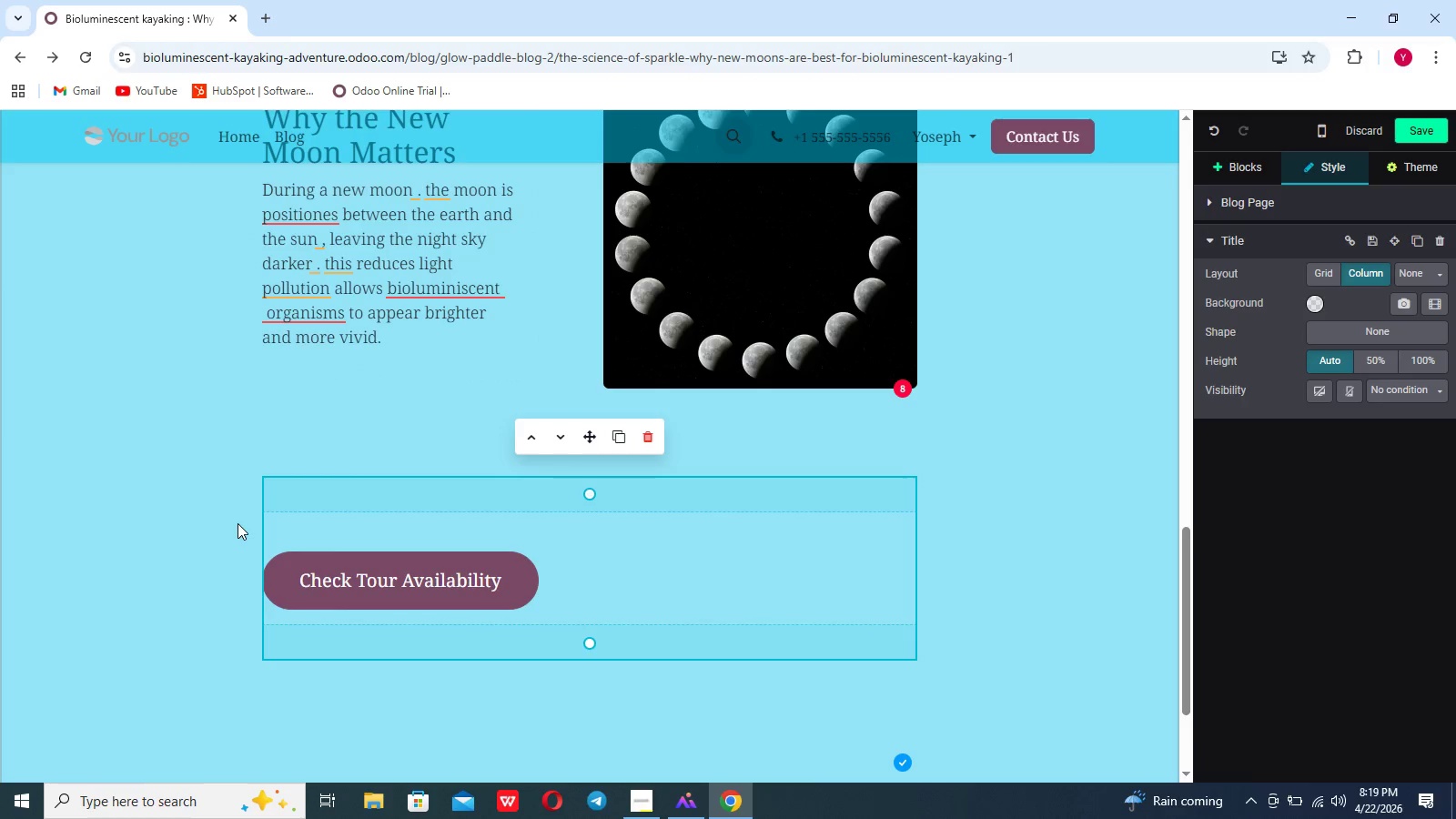 
left_click([238, 523])
 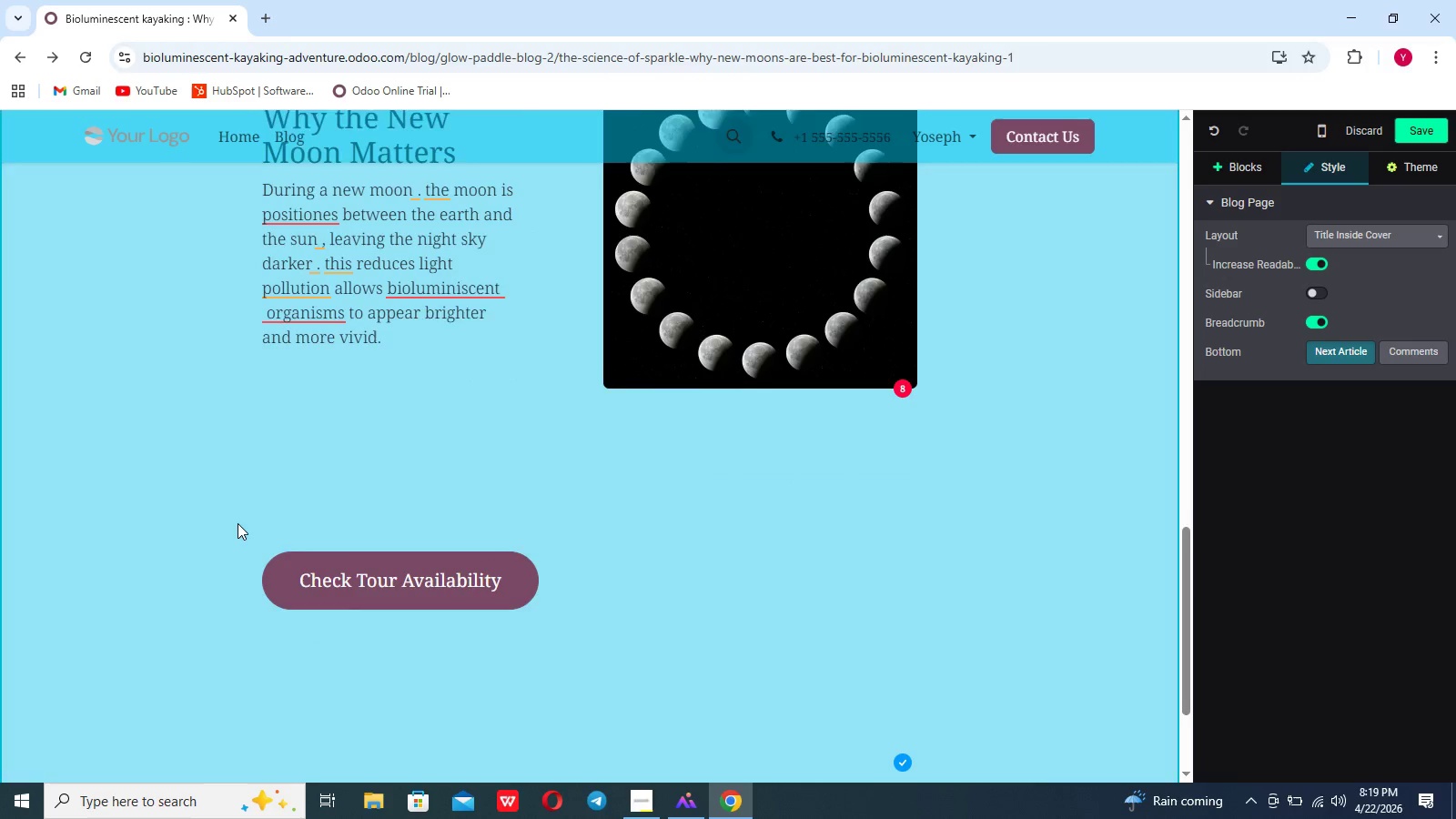 
scroll: coordinate [238, 523], scroll_direction: down, amount: 9.0
 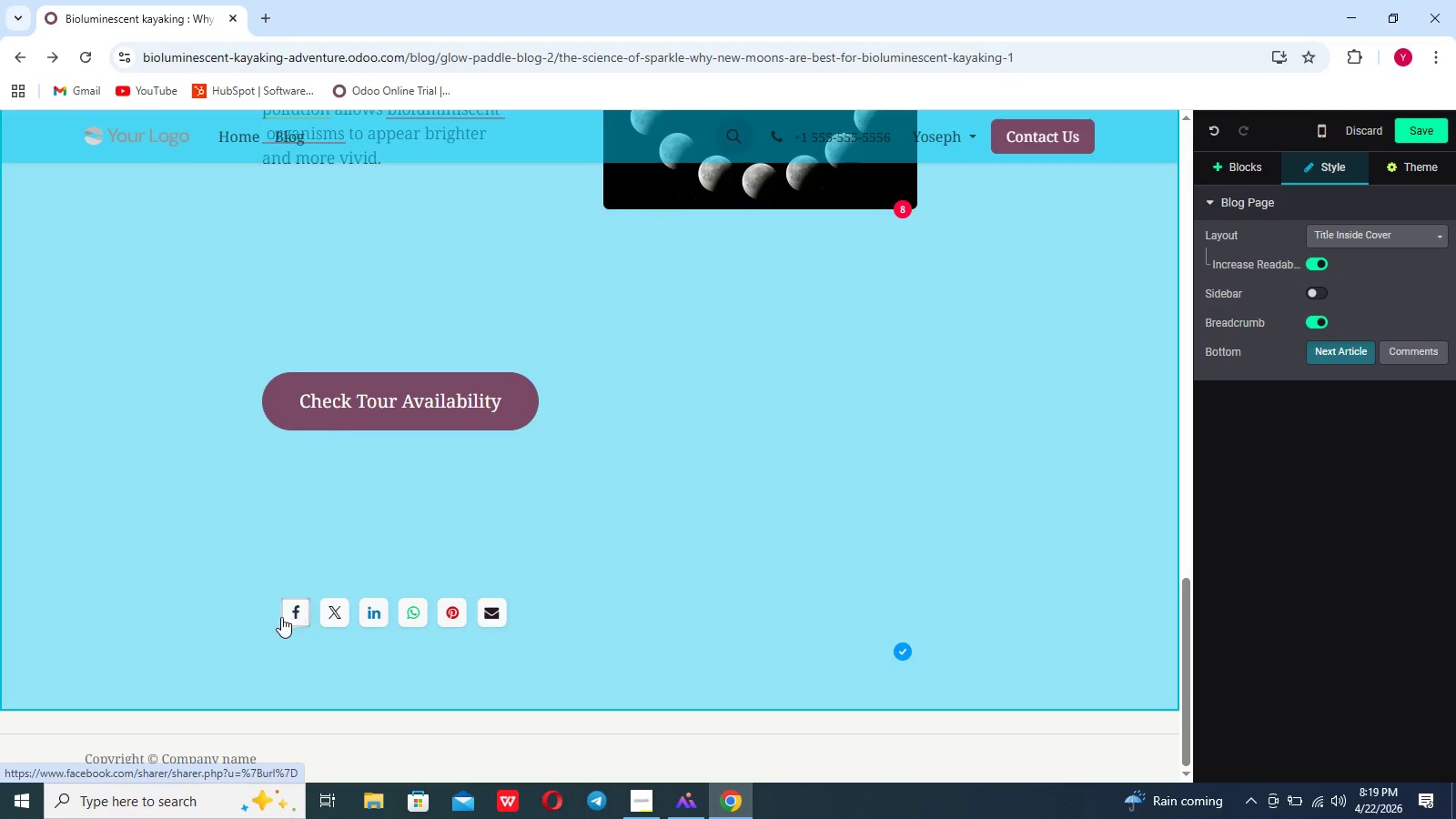 
left_click([269, 614])
 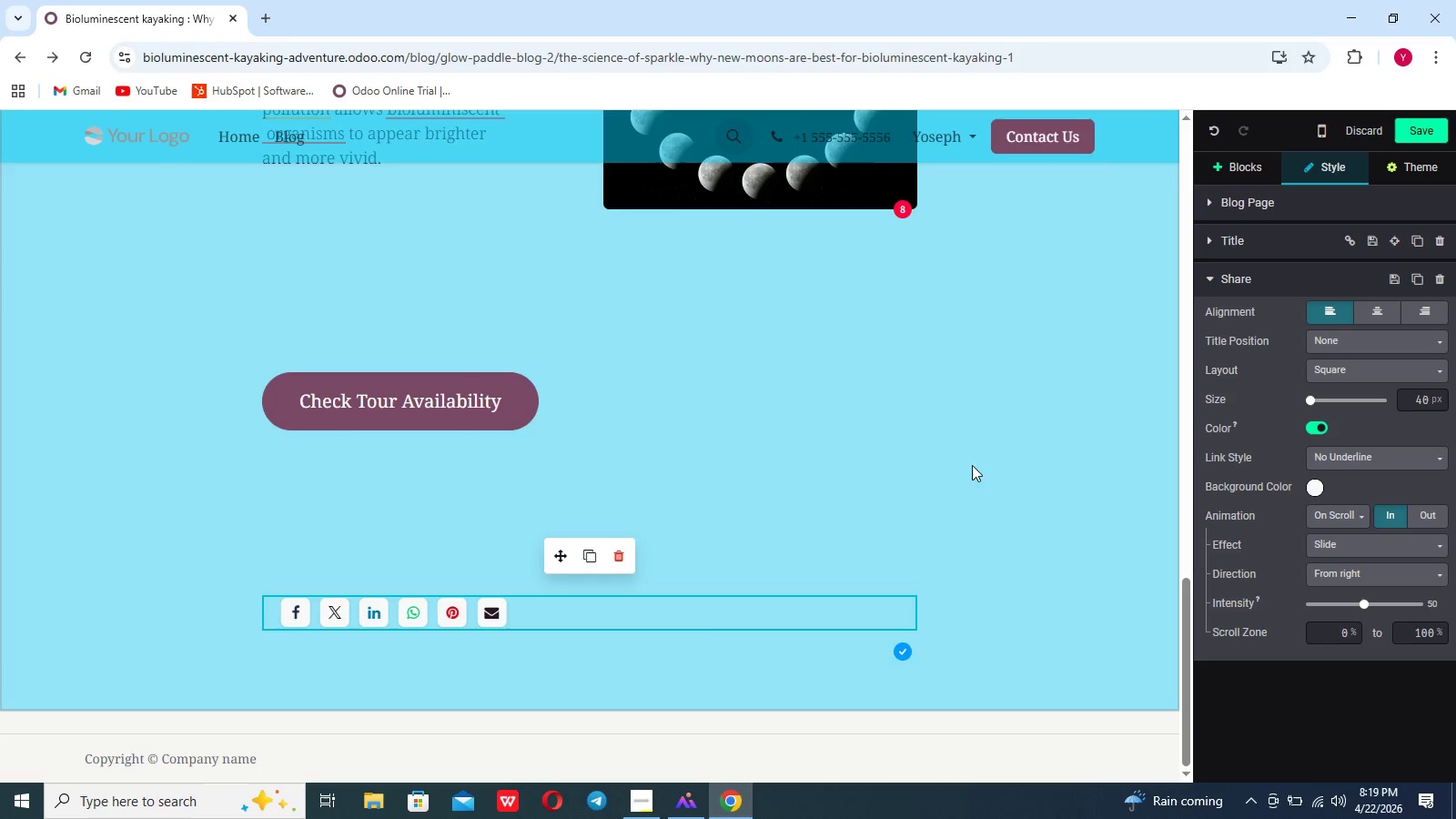 
wait(5.86)
 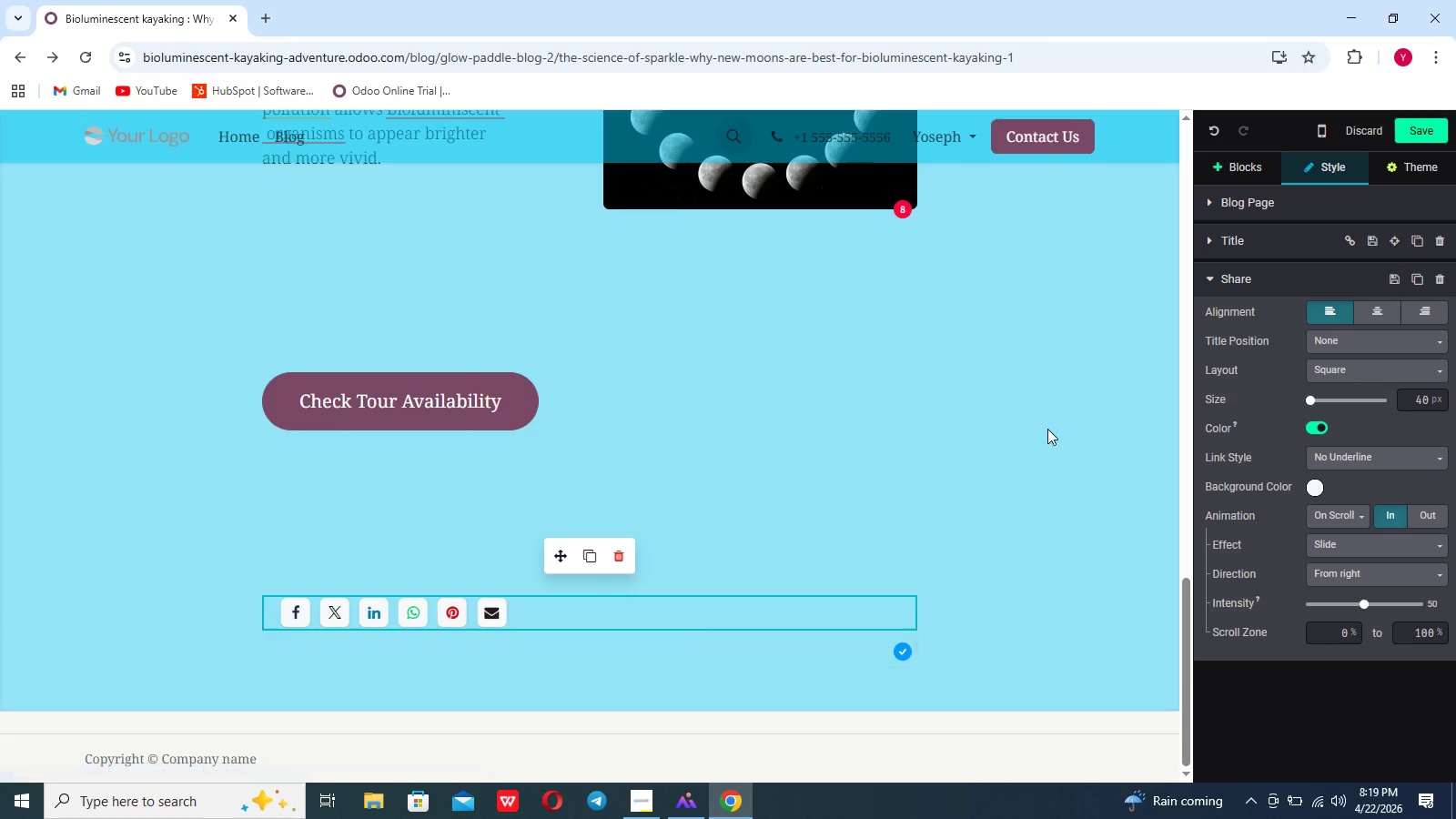 
left_click_drag(start_coordinate=[513, 611], to_coordinate=[534, 611])
 